 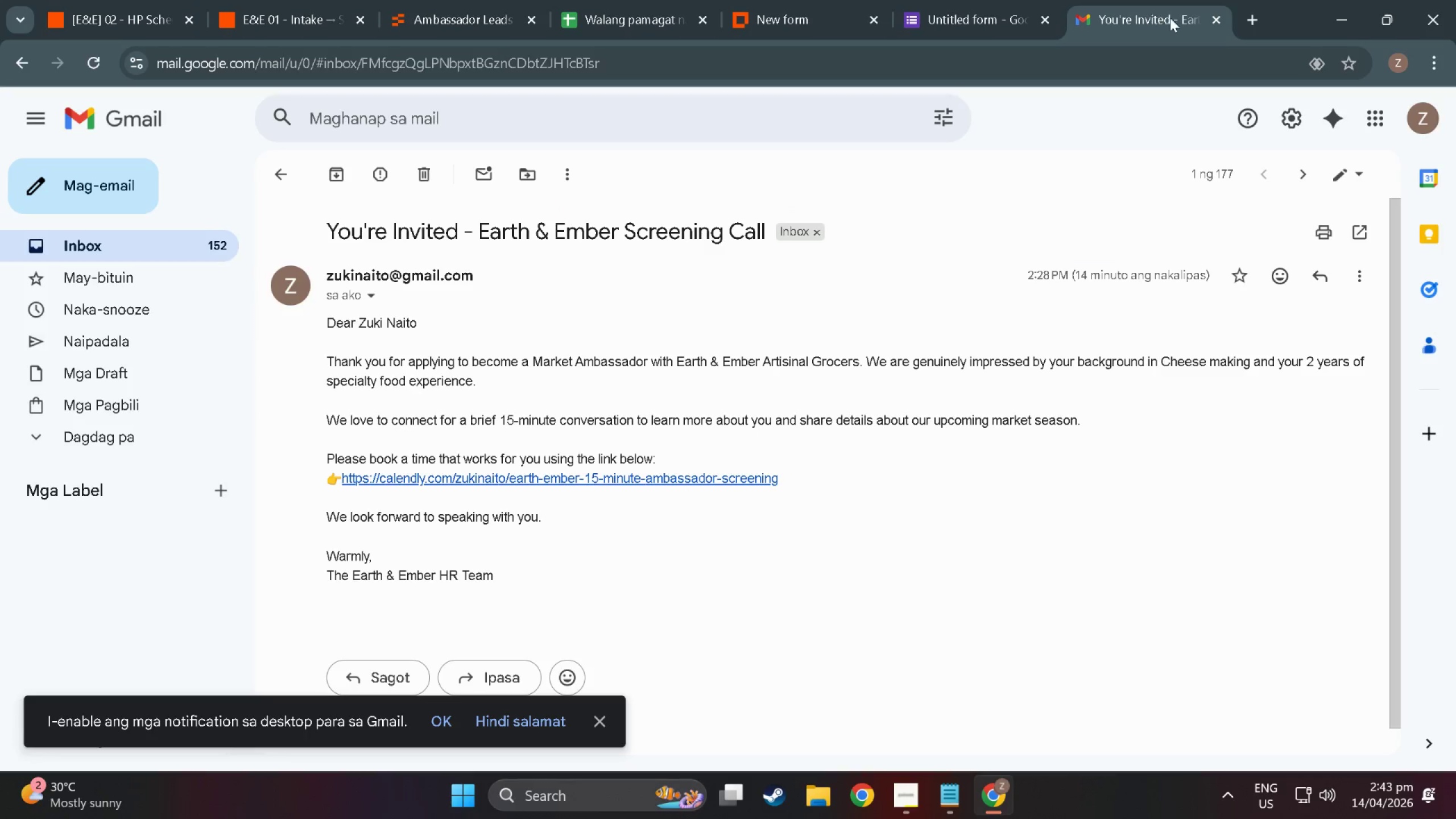 
left_click([1258, 15])
 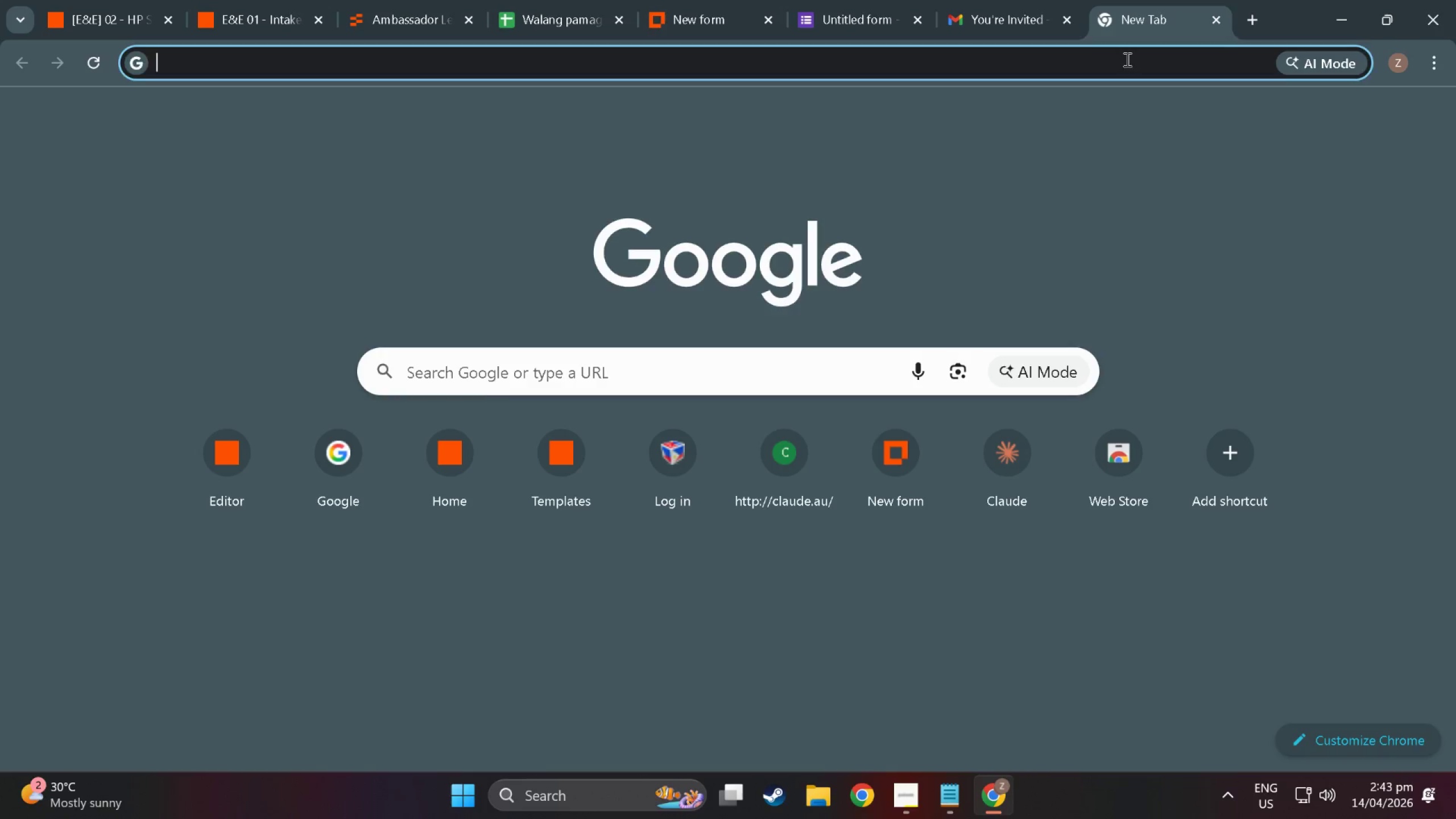 
key(G)
 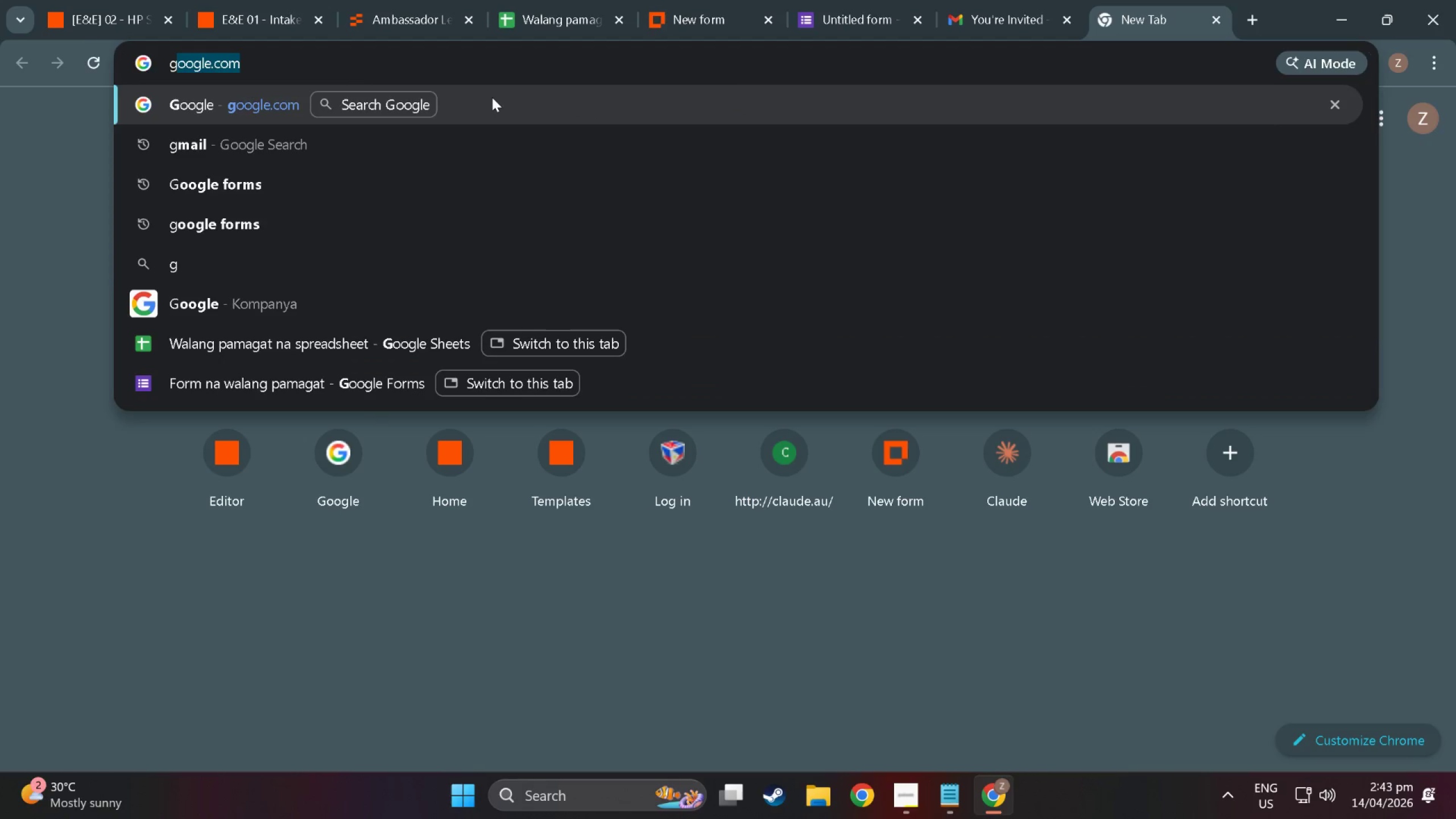 
left_click([492, 97])
 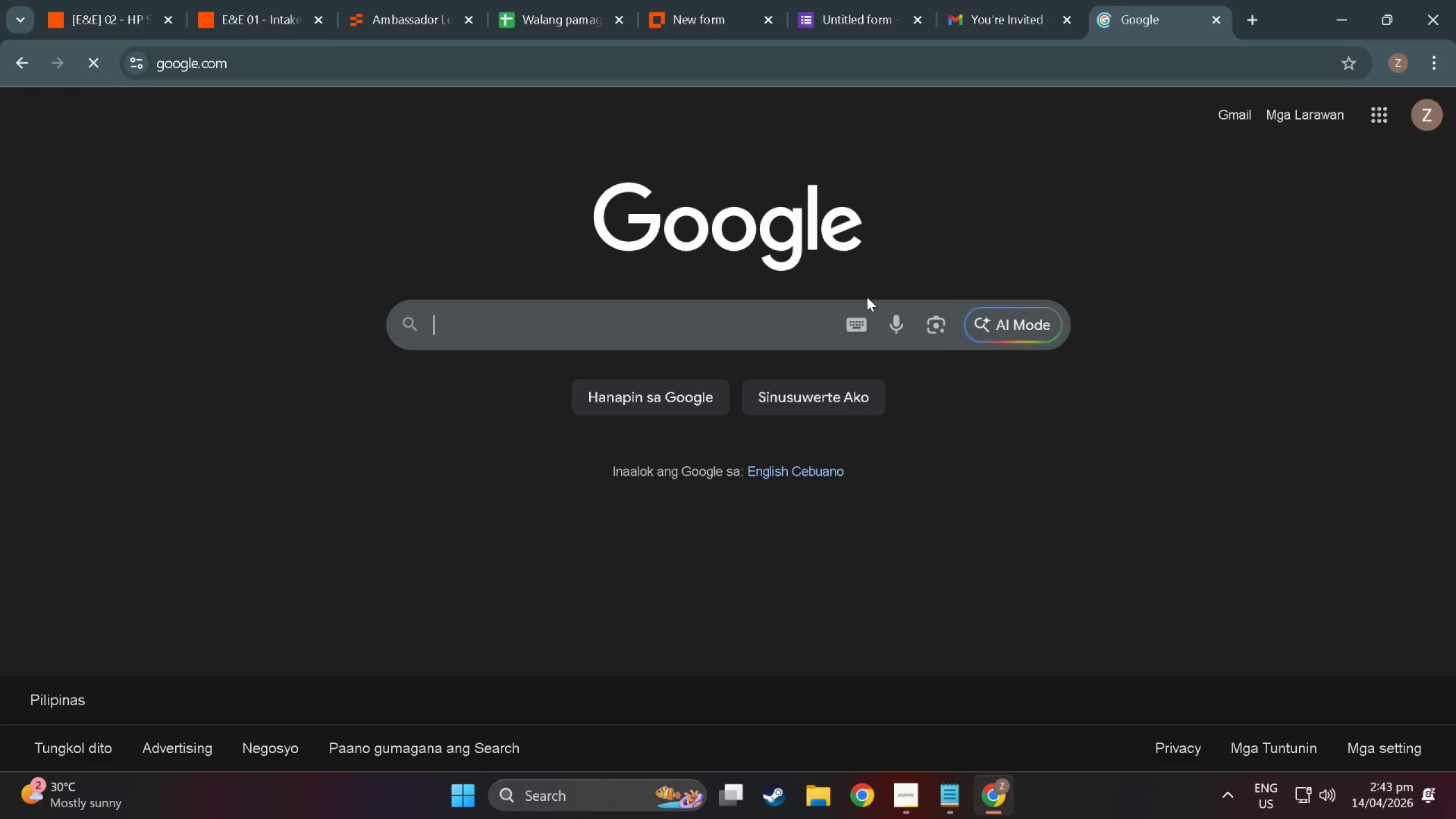 
type(stagnant means st)
key(Backspace)
type(tuck right?)
 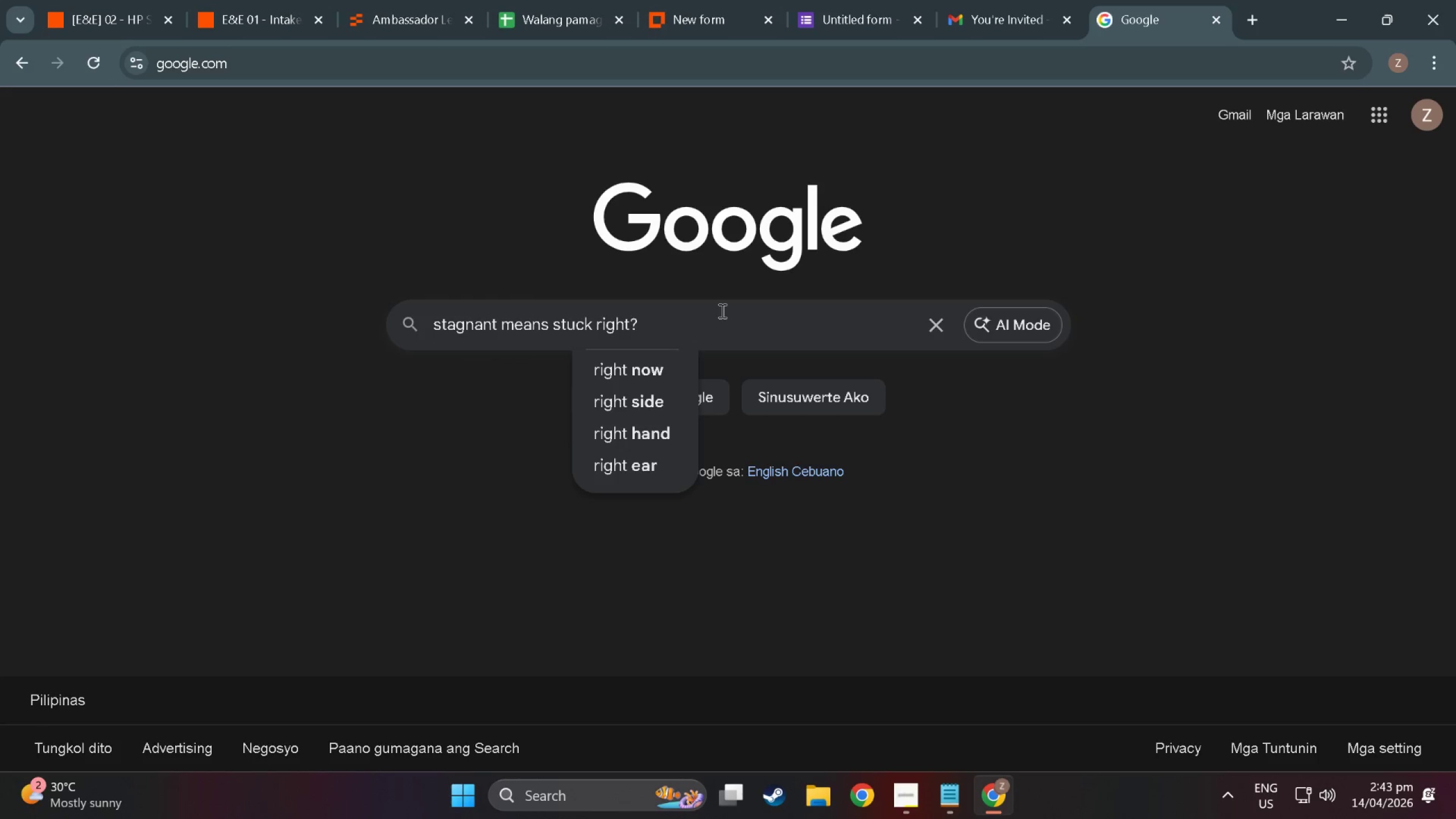 
left_click([1028, 328])
 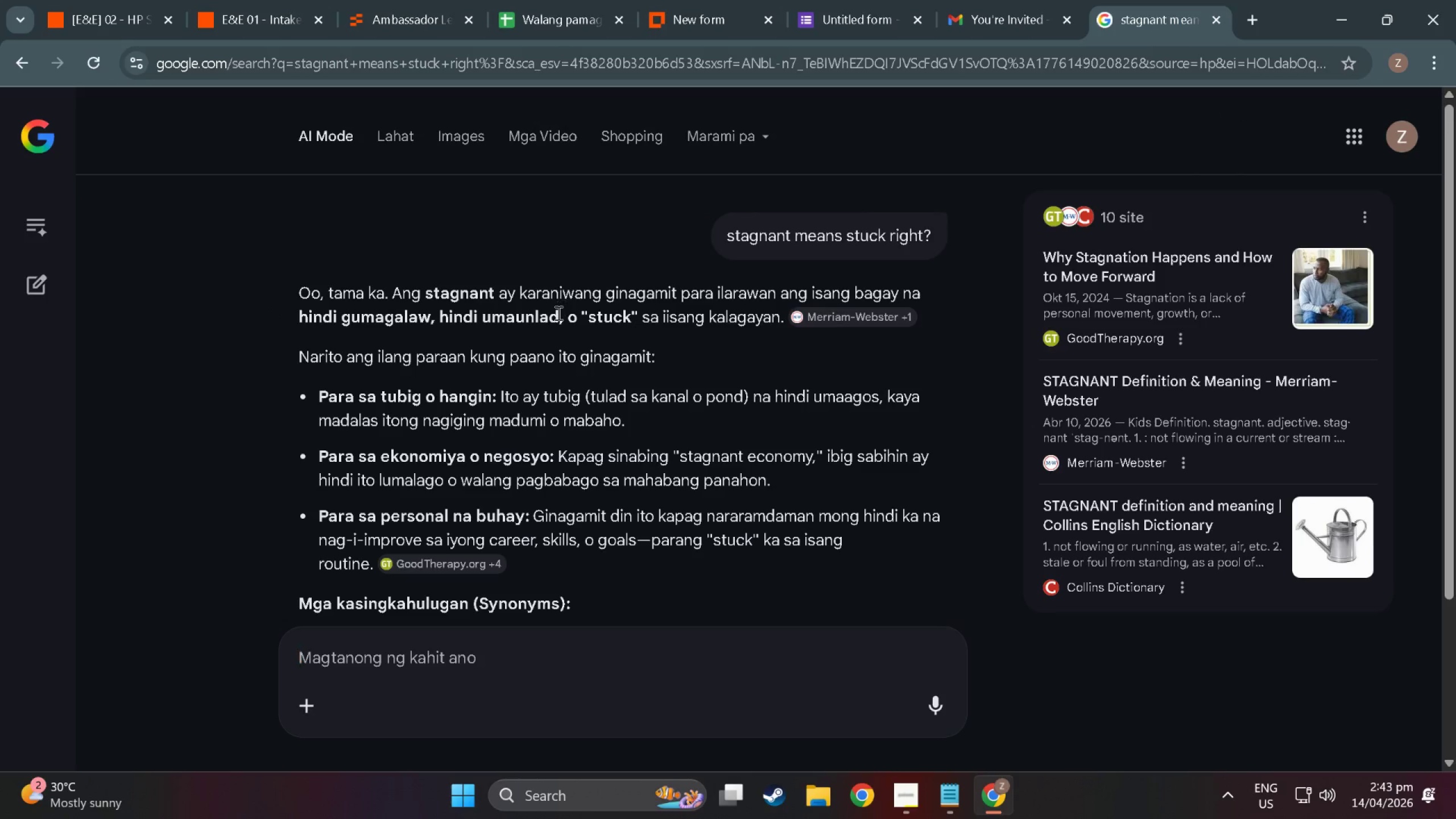 
wait(8.45)
 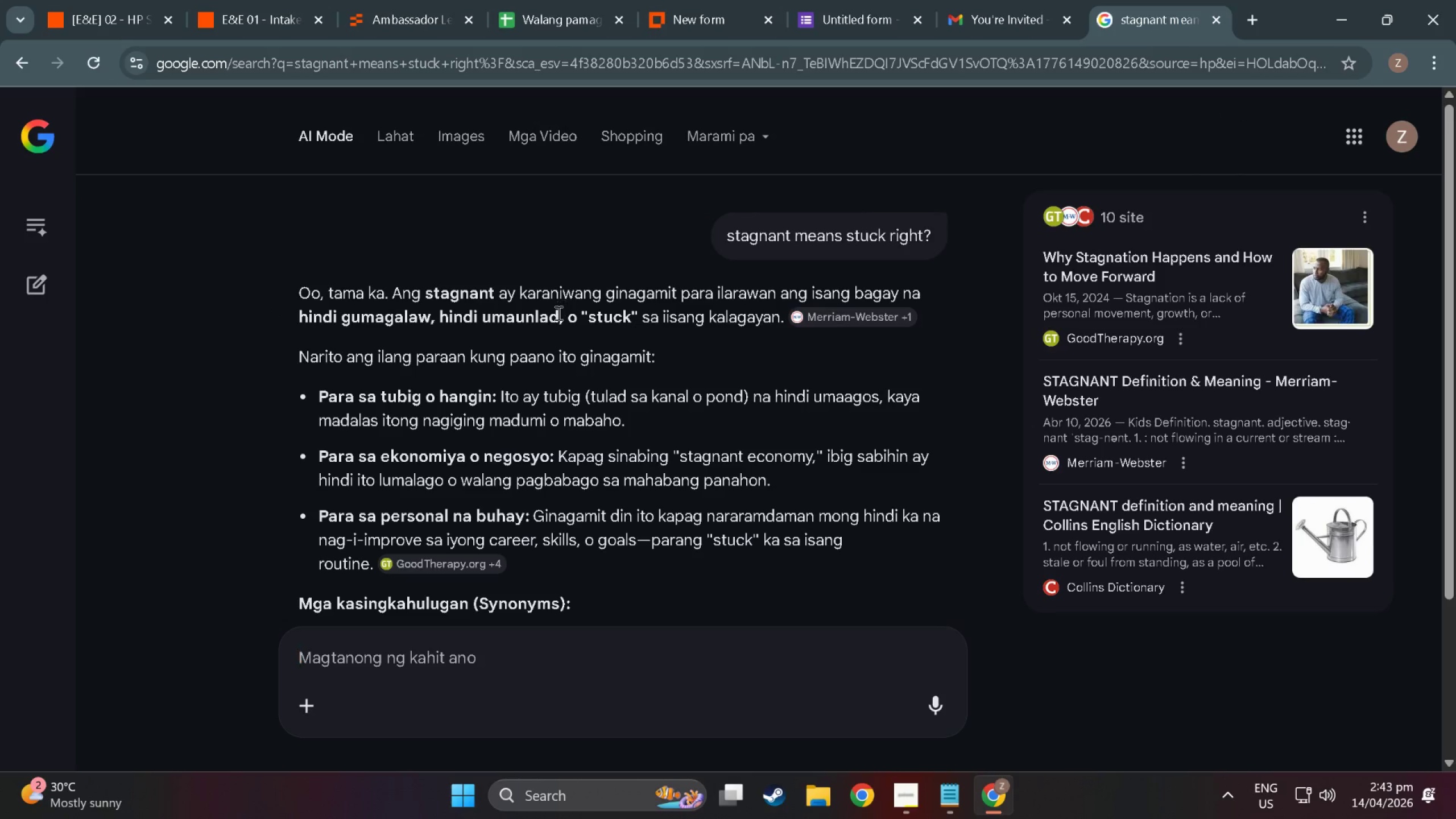 
scroll: coordinate [458, 380], scroll_direction: down, amount: 2.0
 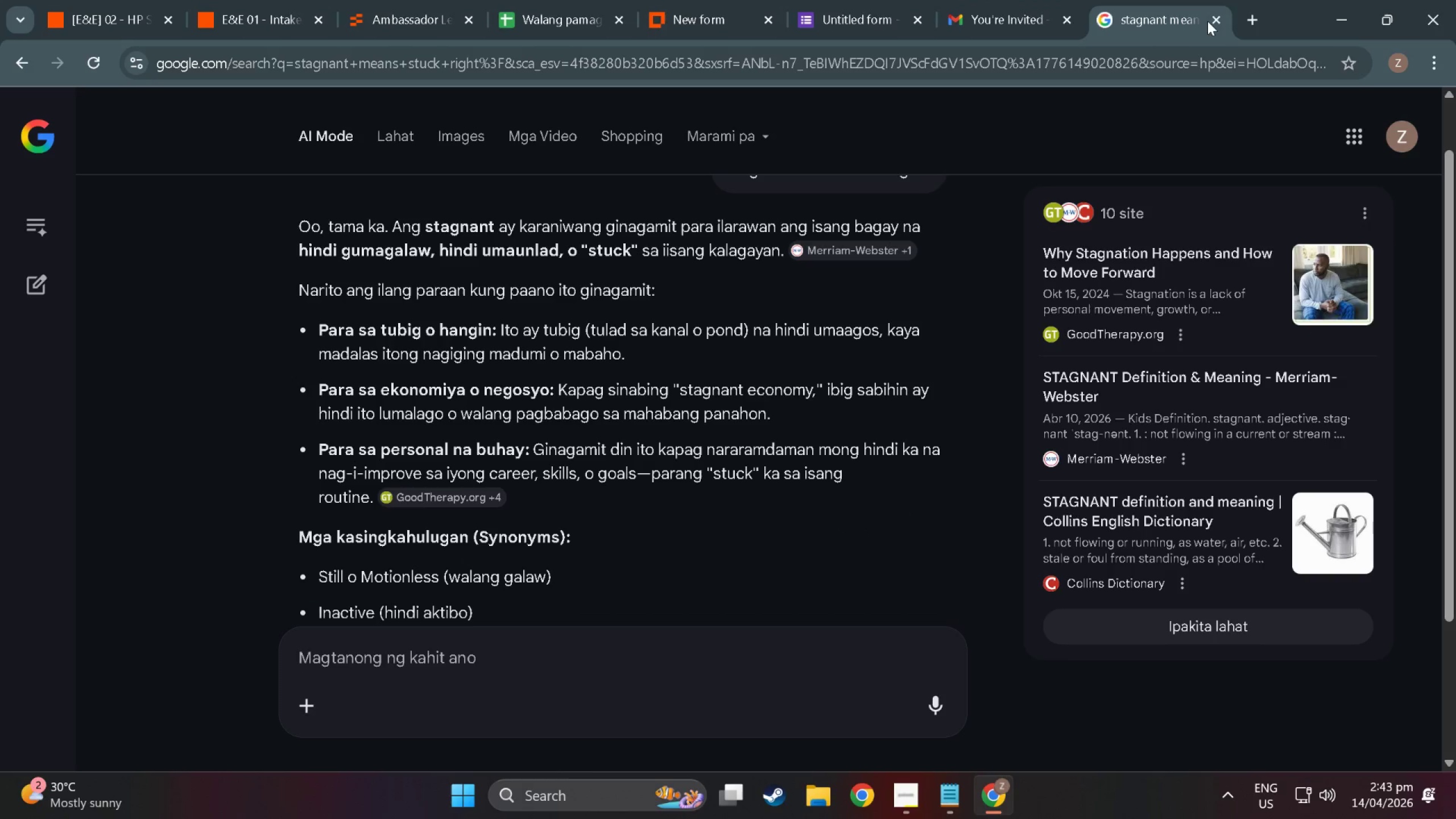 
left_click([1216, 22])
 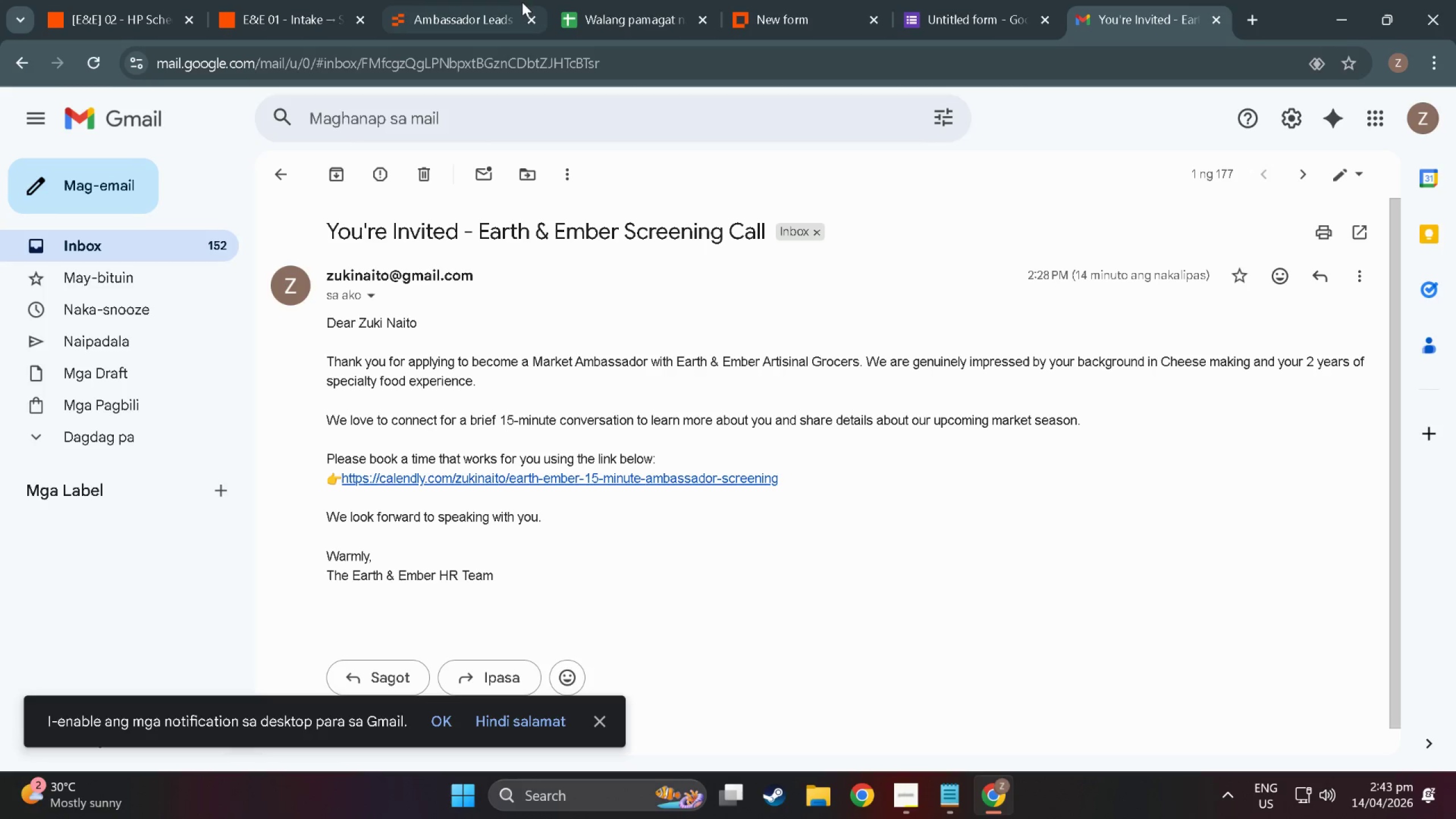 
left_click([459, 0])
 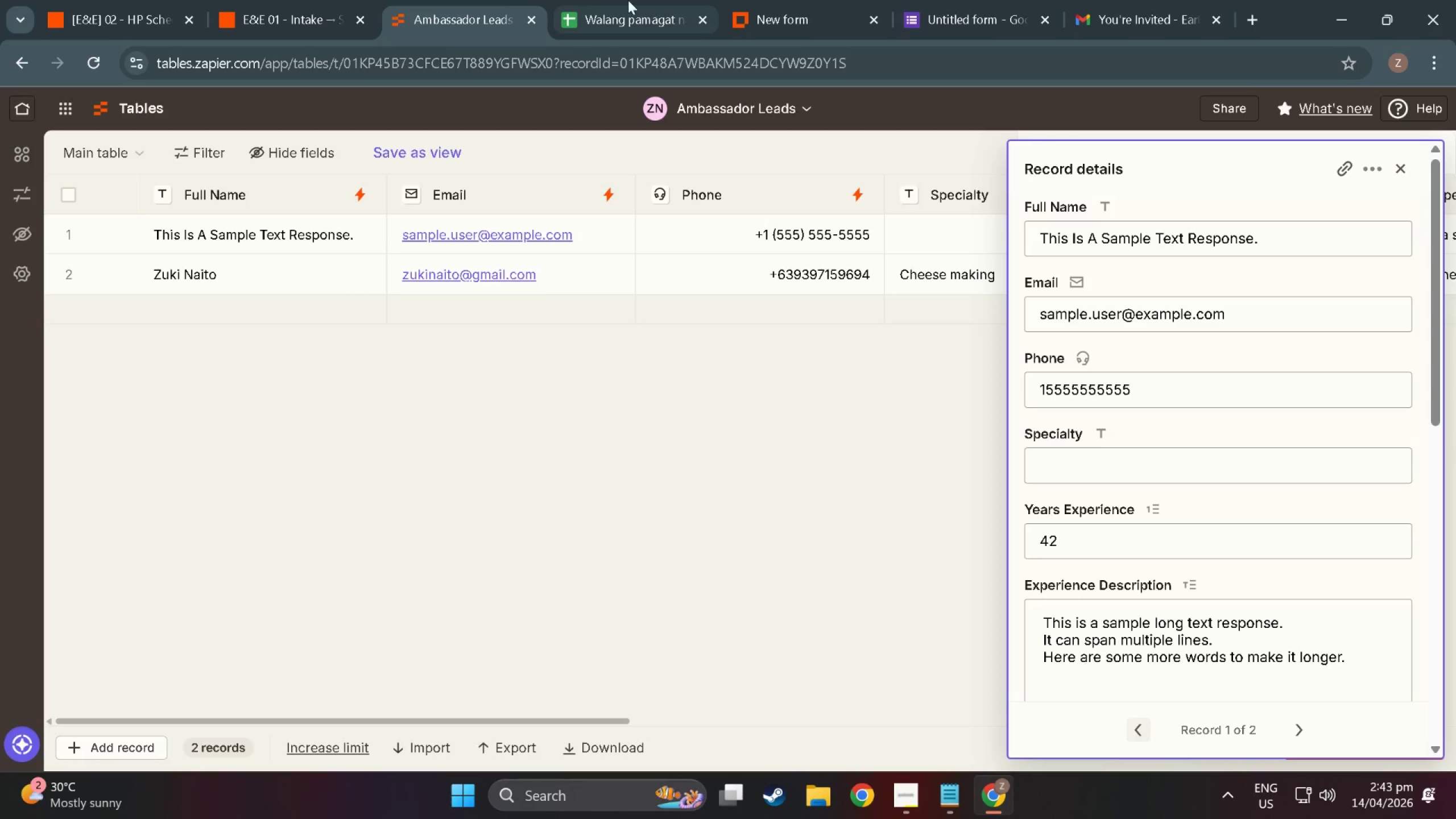 
left_click([594, 0])
 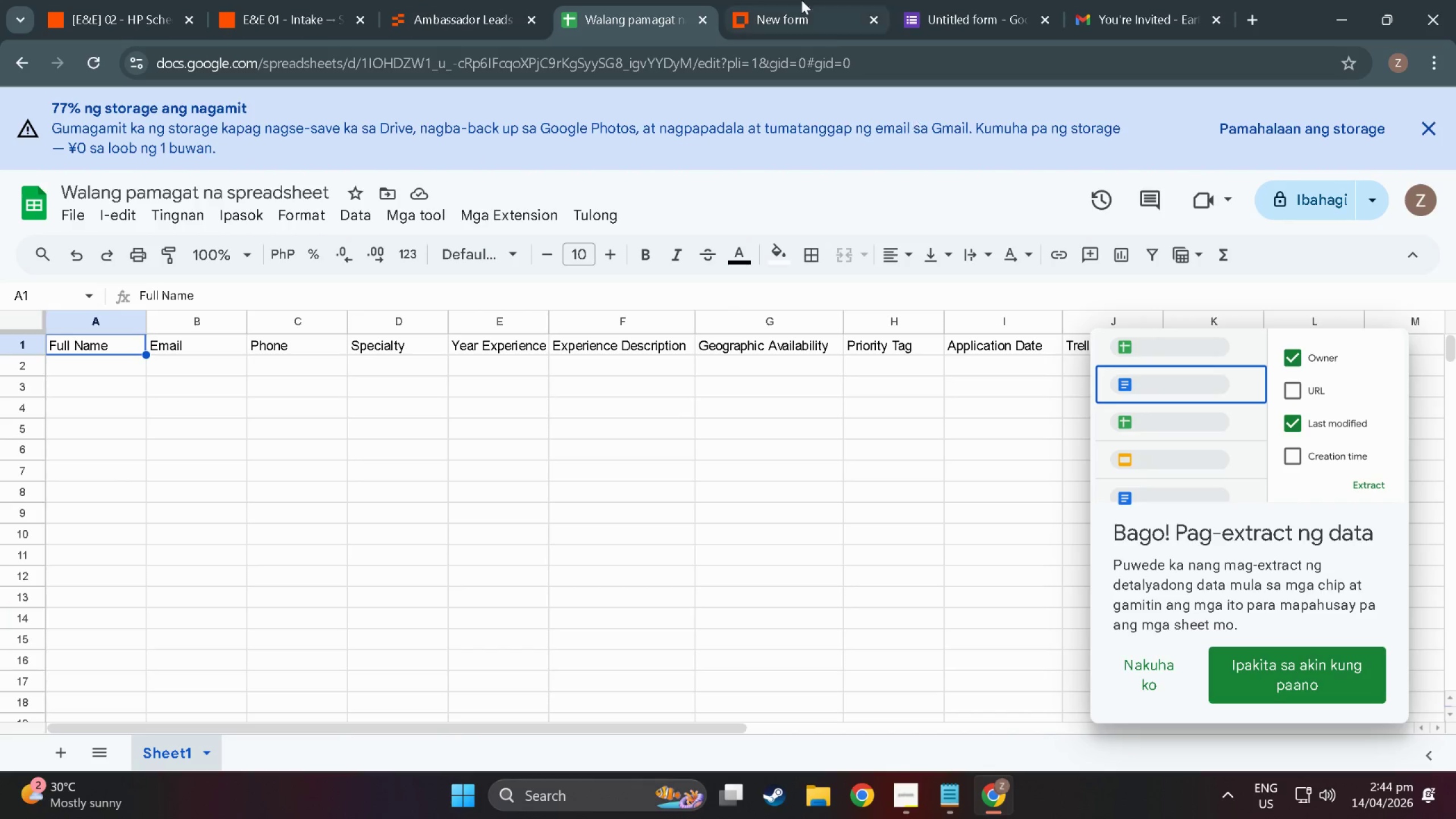 
double_click([977, 16])
 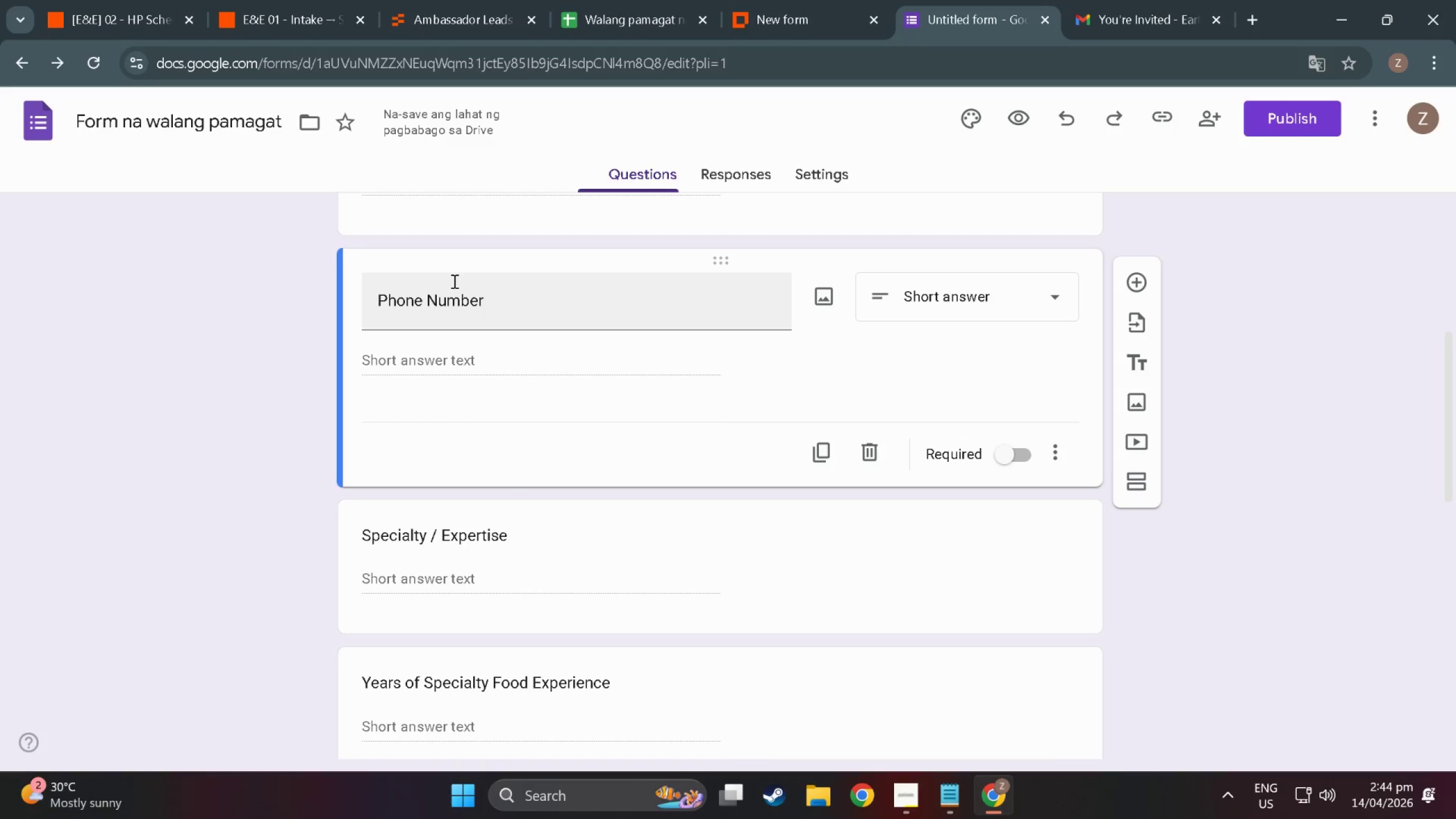 
left_click([123, 0])
 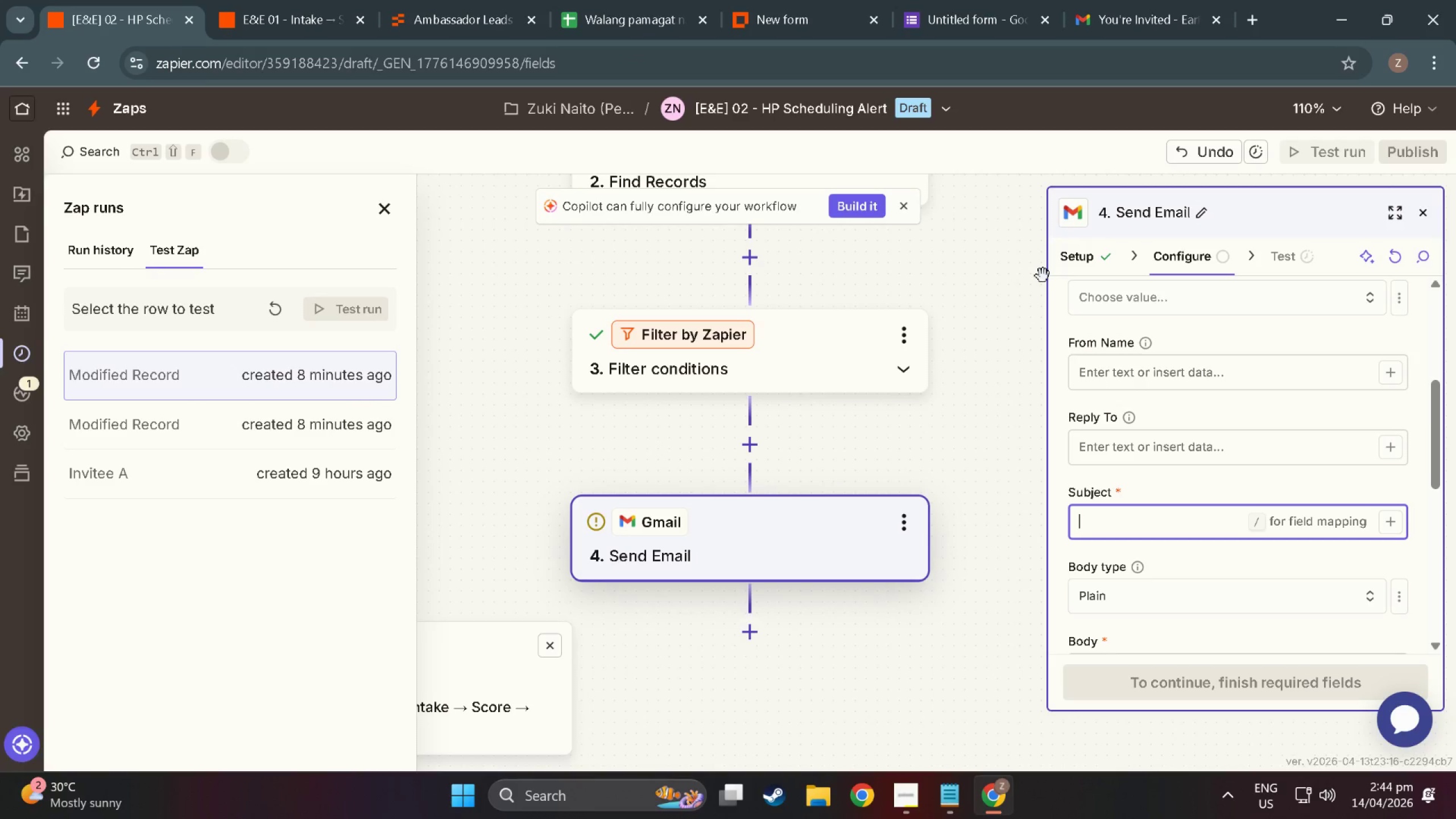 
scroll: coordinate [802, 369], scroll_direction: down, amount: 14.0
 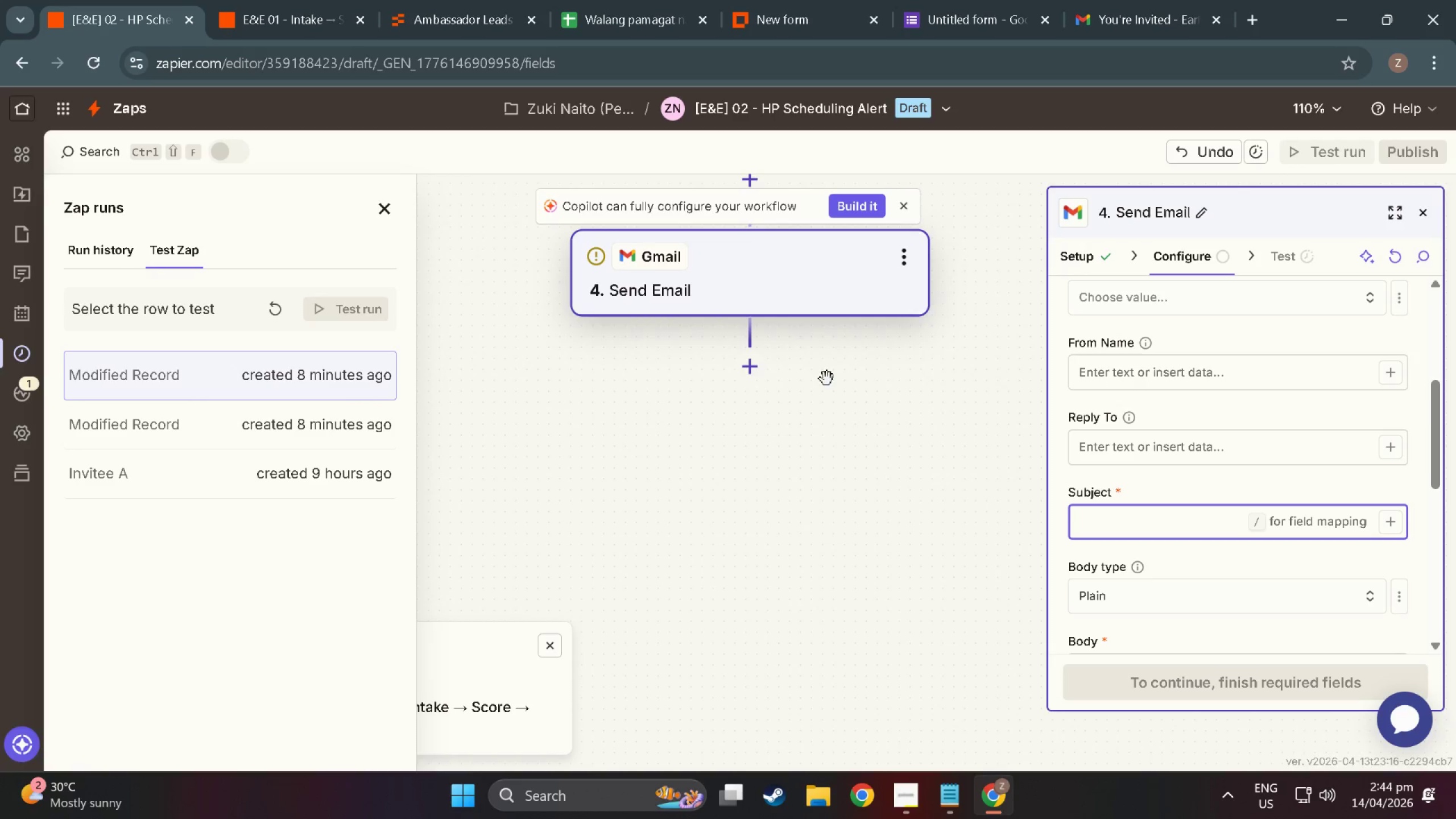 
scroll: coordinate [937, 474], scroll_direction: up, amount: 5.0
 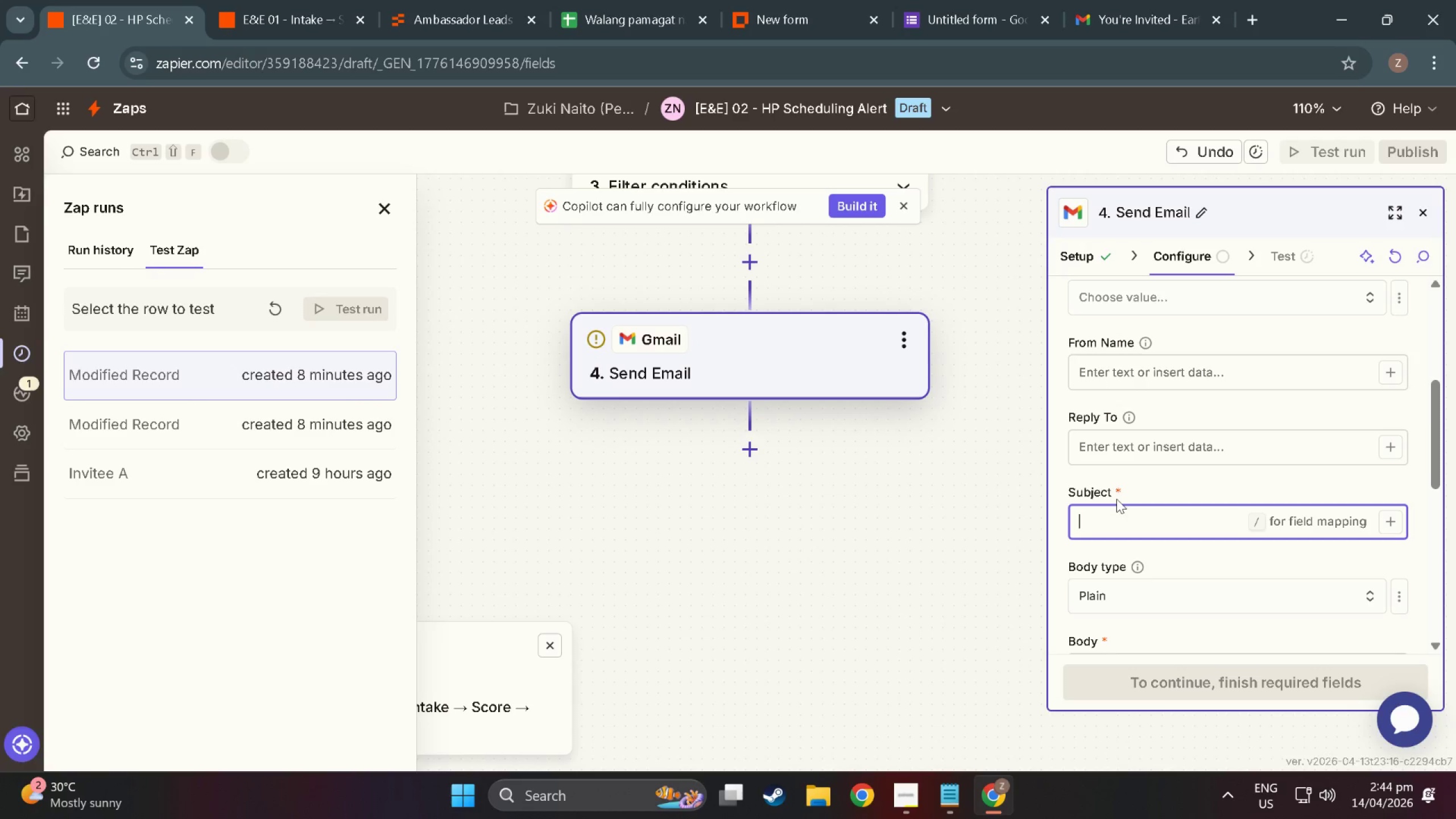 
left_click([1139, 518])
 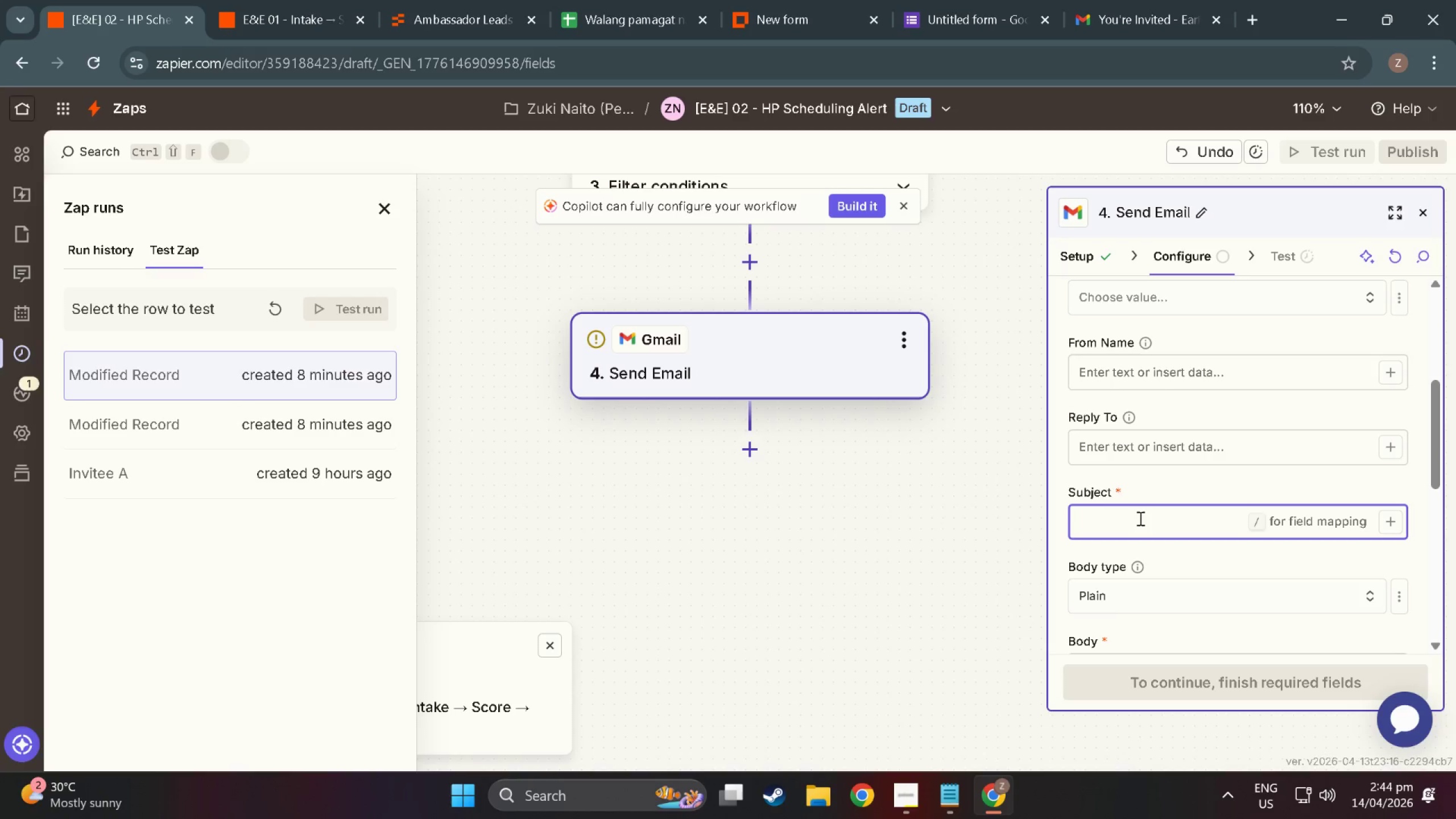 
wait(6.39)
 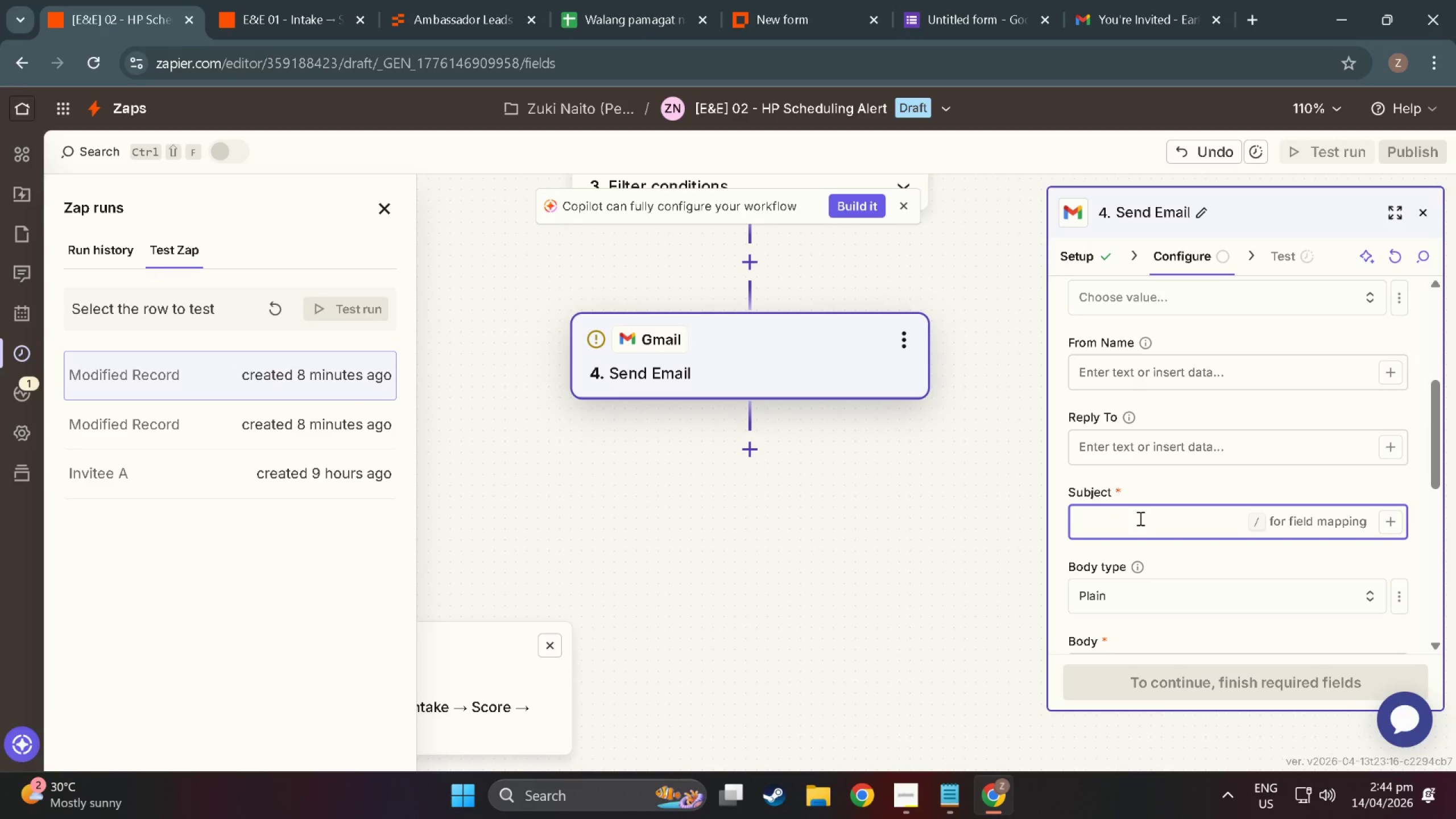 
key(Meta+MetaLeft)
 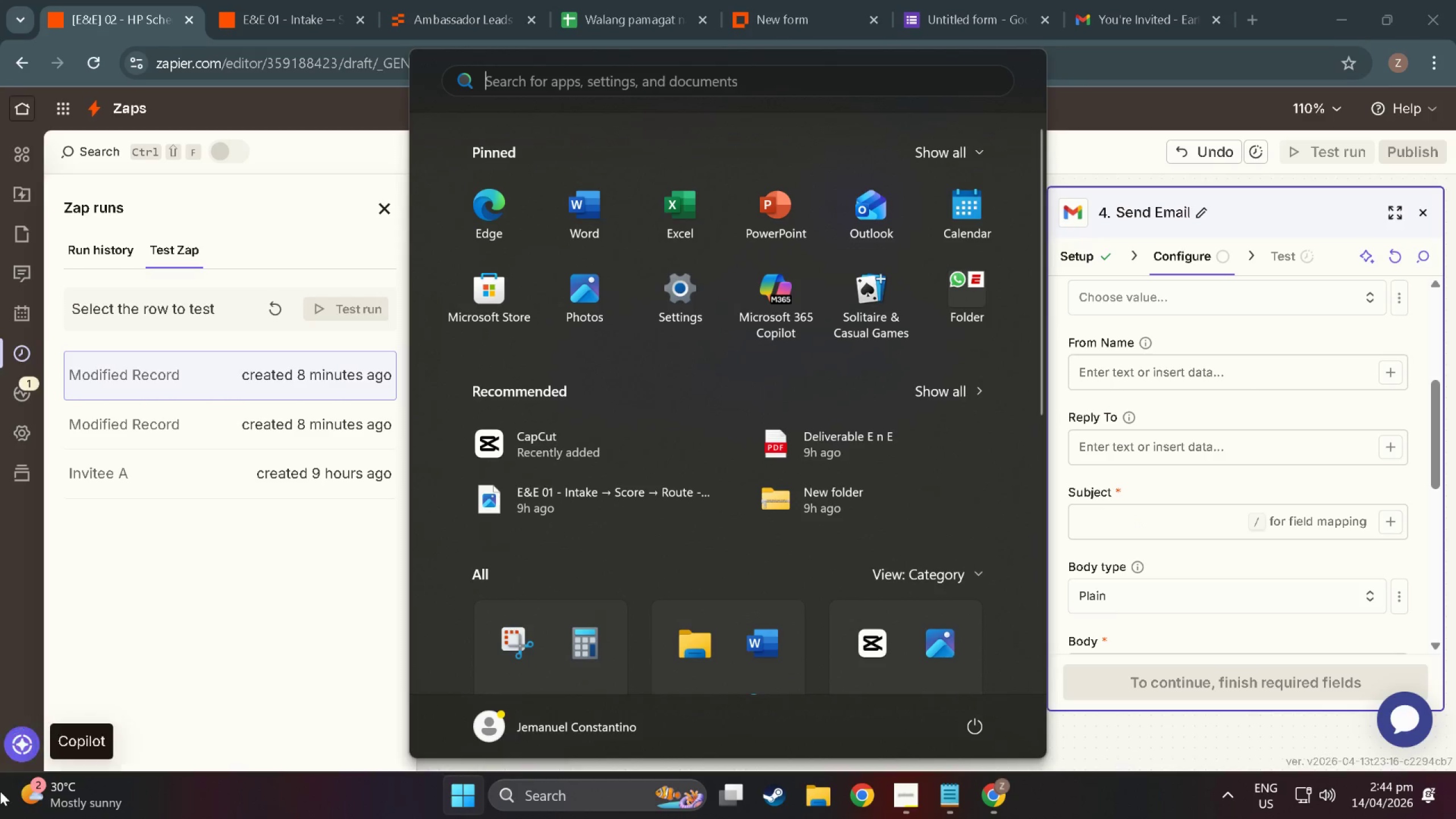 
wait(9.86)
 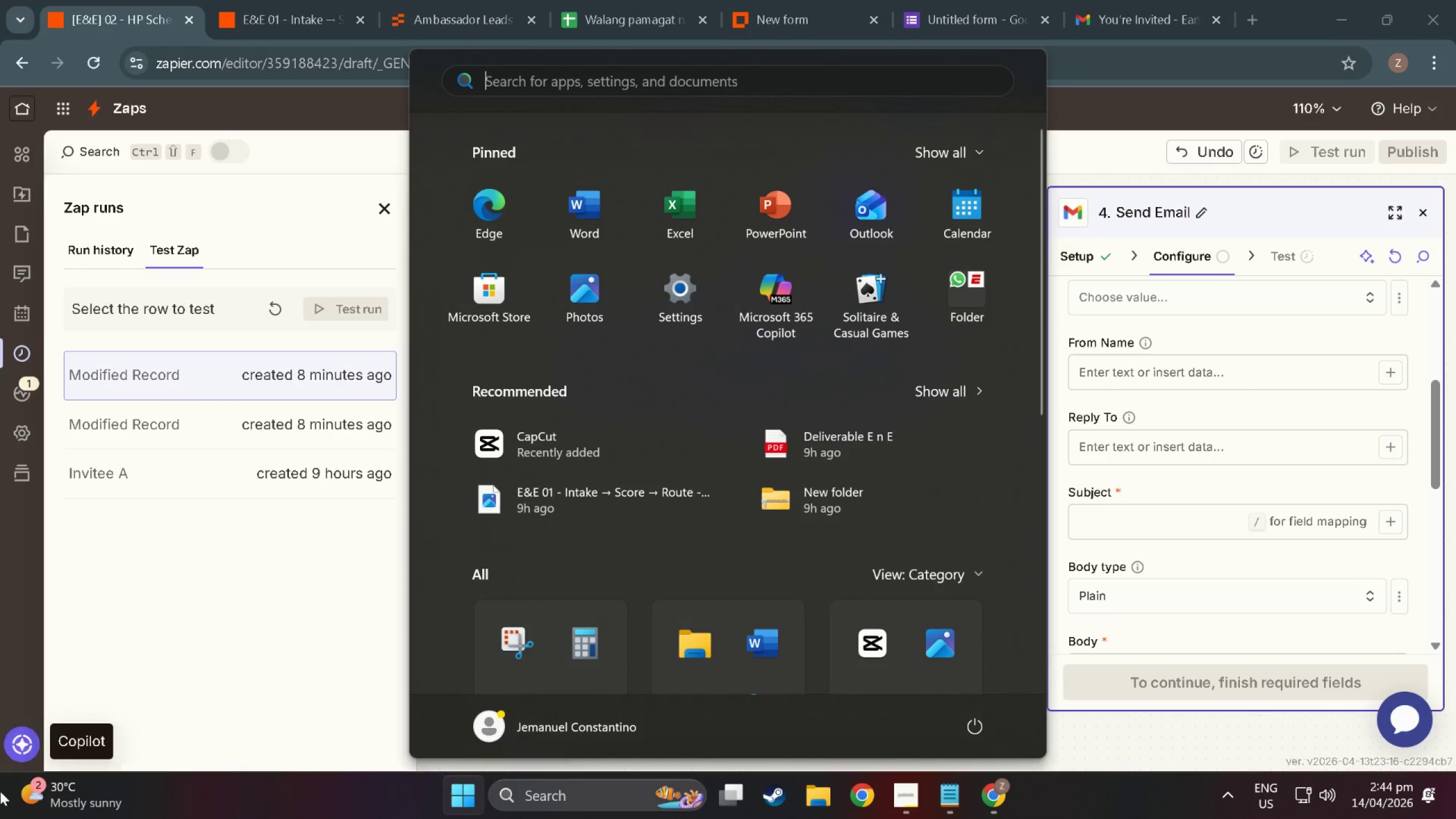 
left_click([313, 657])
 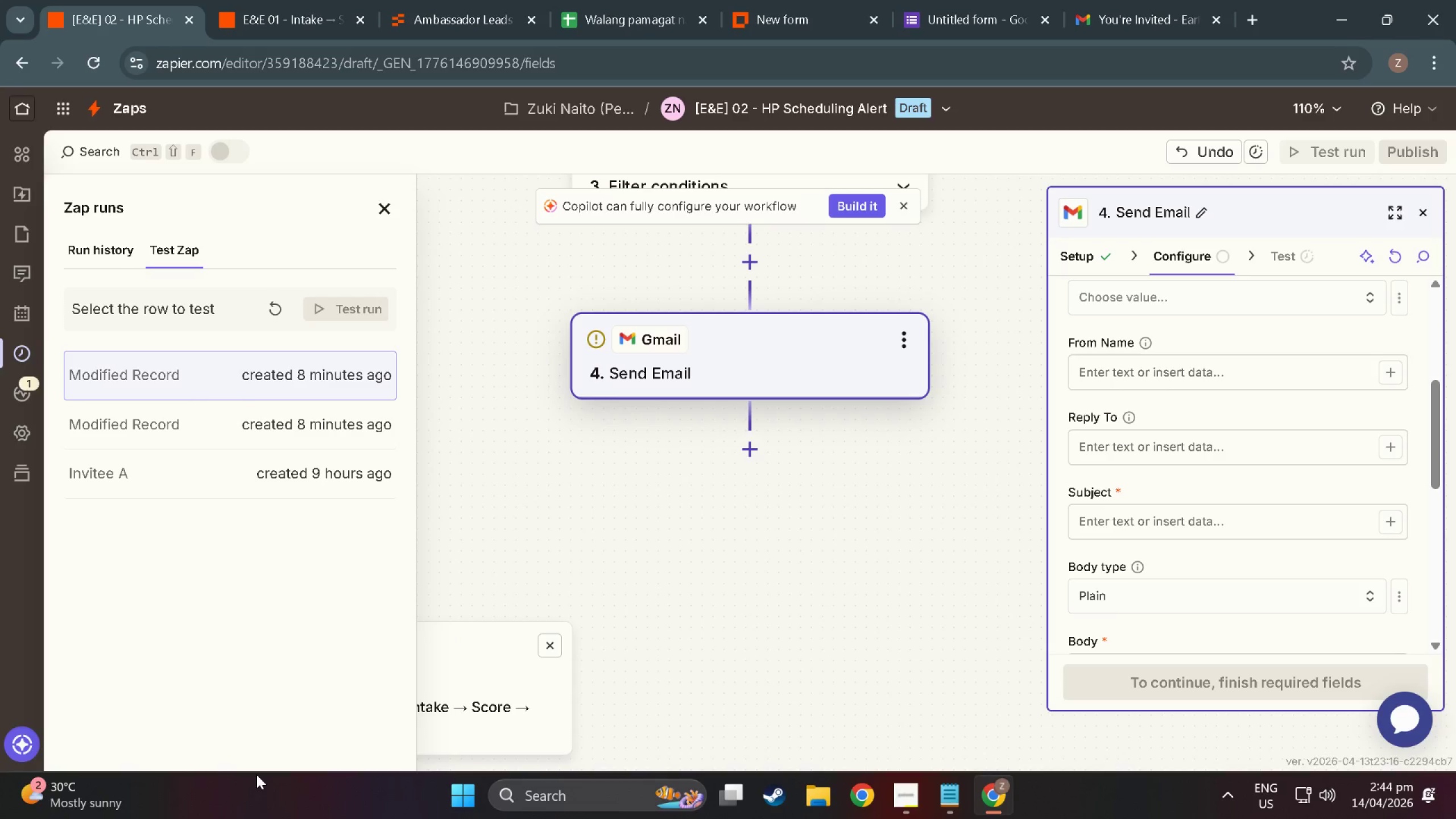 
wait(30.71)
 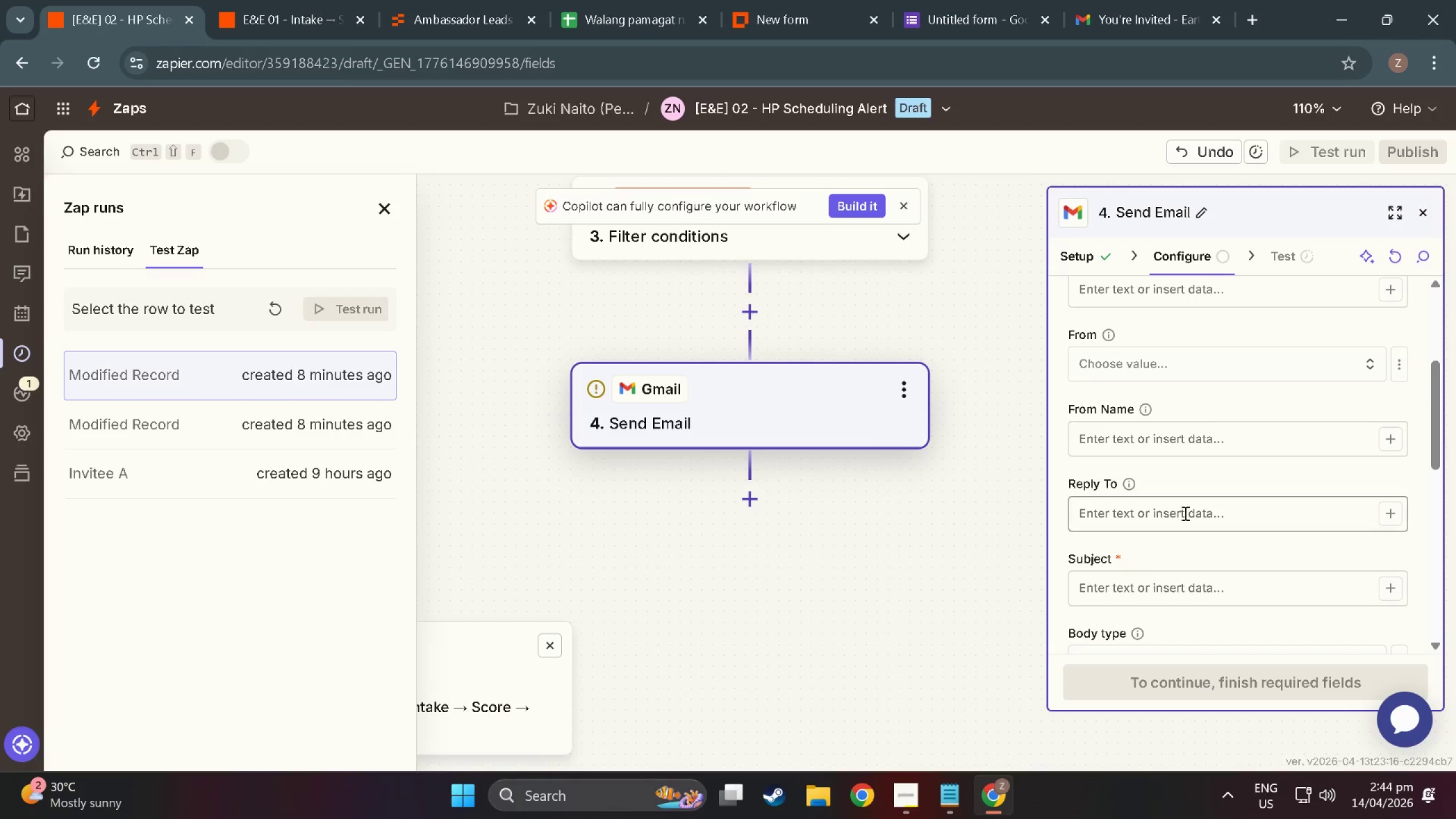 
left_click([1184, 584])
 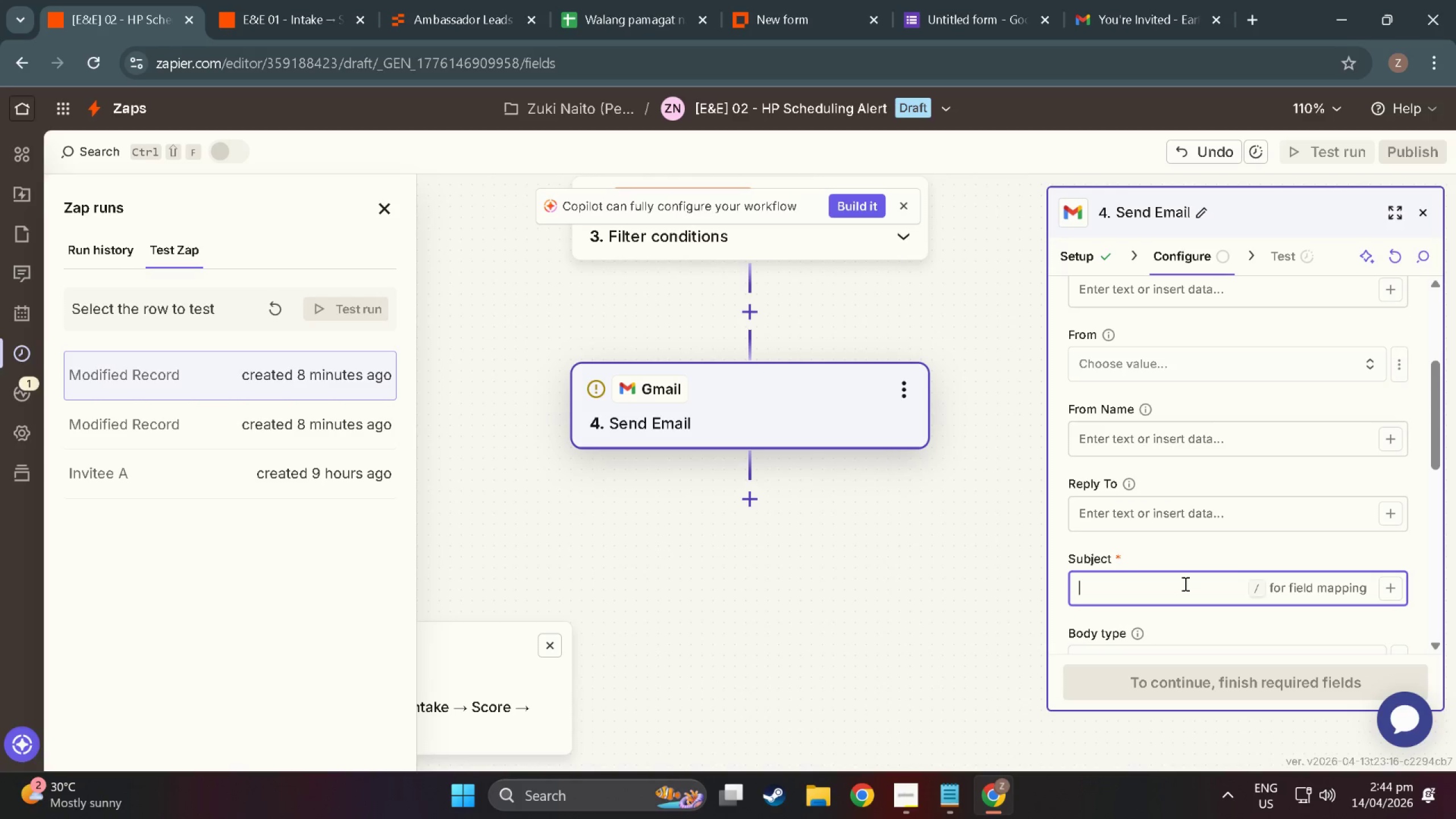 
scroll: coordinate [1184, 477], scroll_direction: up, amount: 5.0
 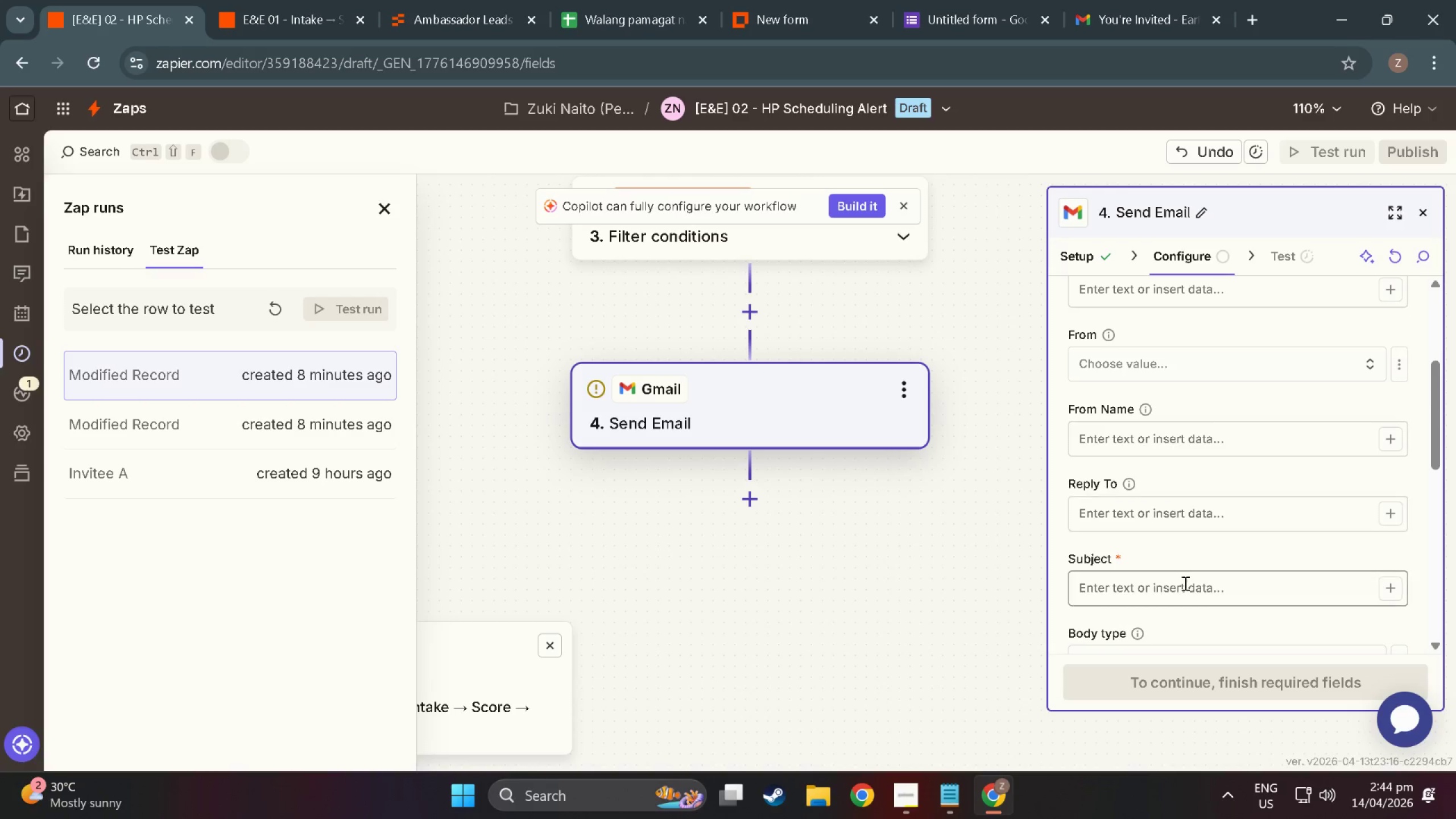 
type(ACTION REQUIRED )
 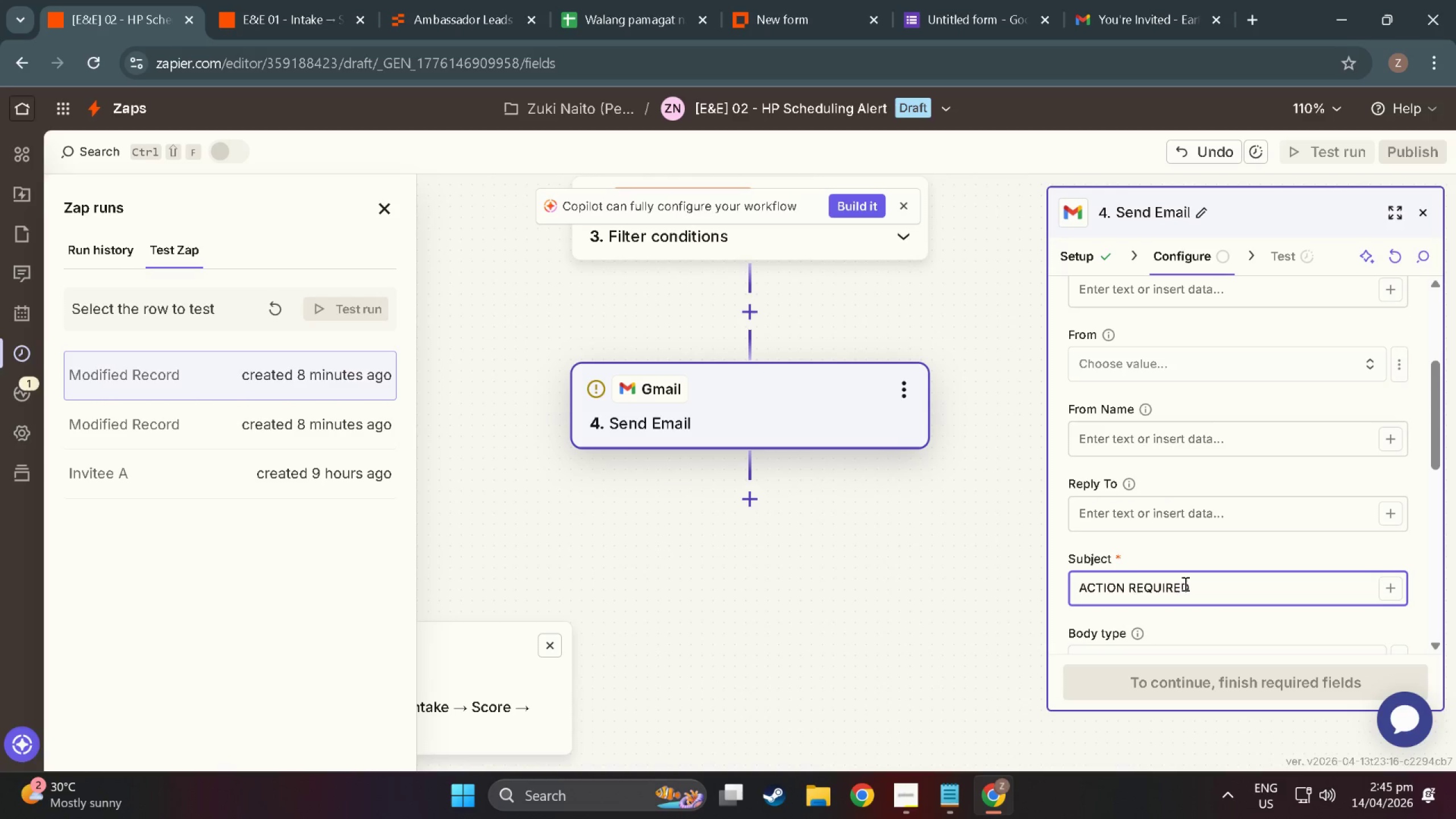 
wait(5.13)
 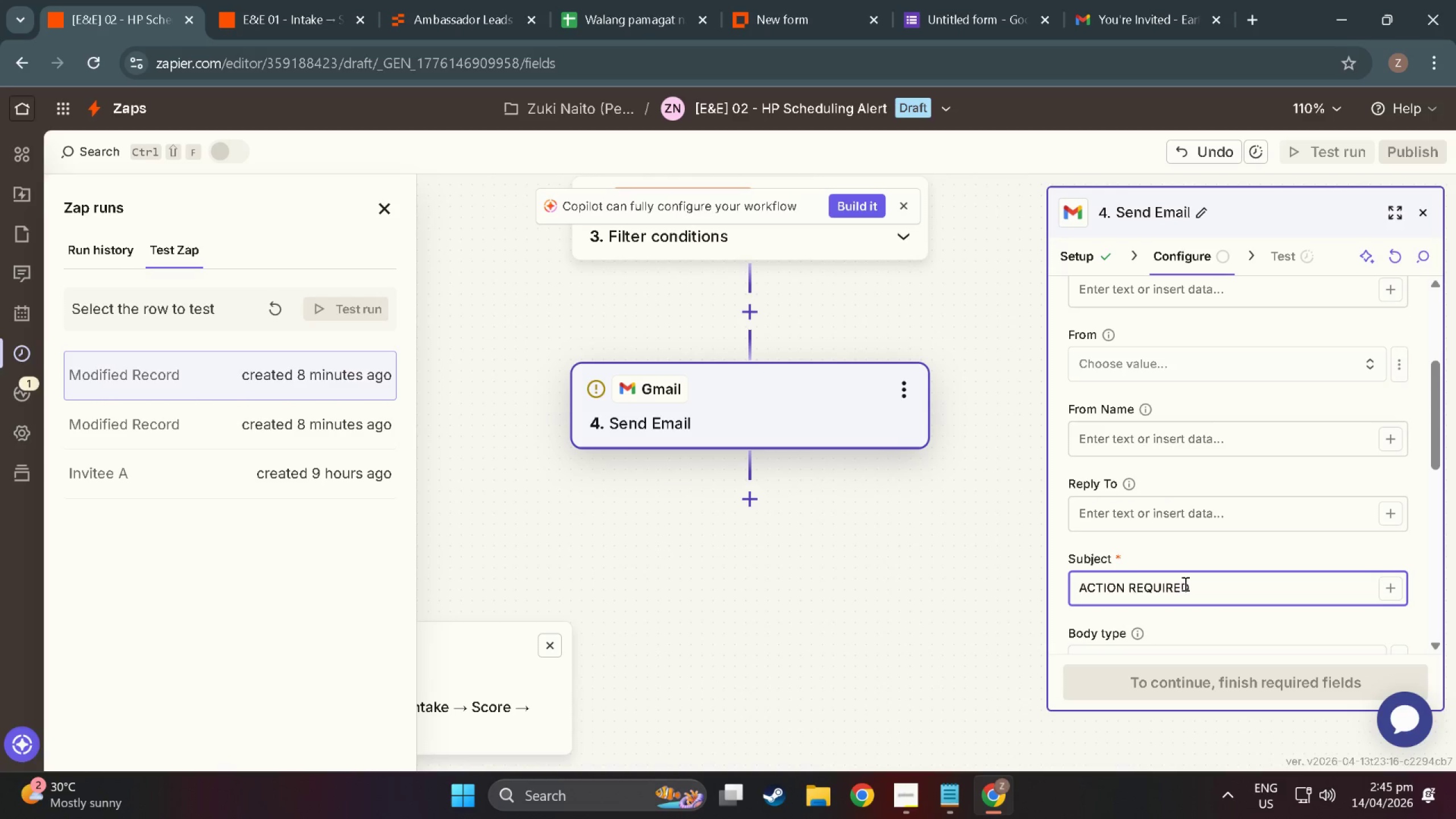 
key(Meta+Period)
 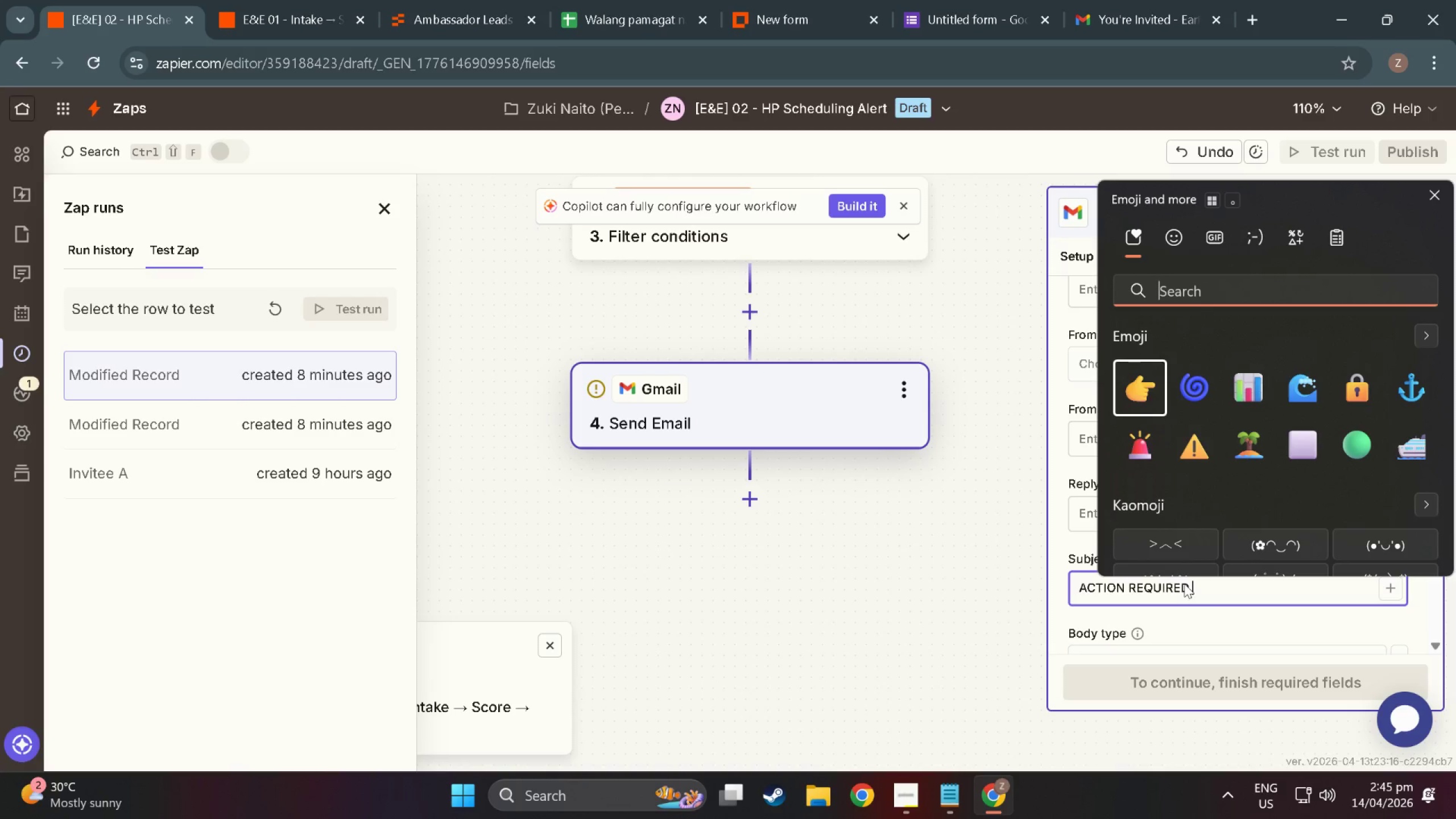 
scroll: coordinate [1205, 497], scroll_direction: down, amount: 14.0
 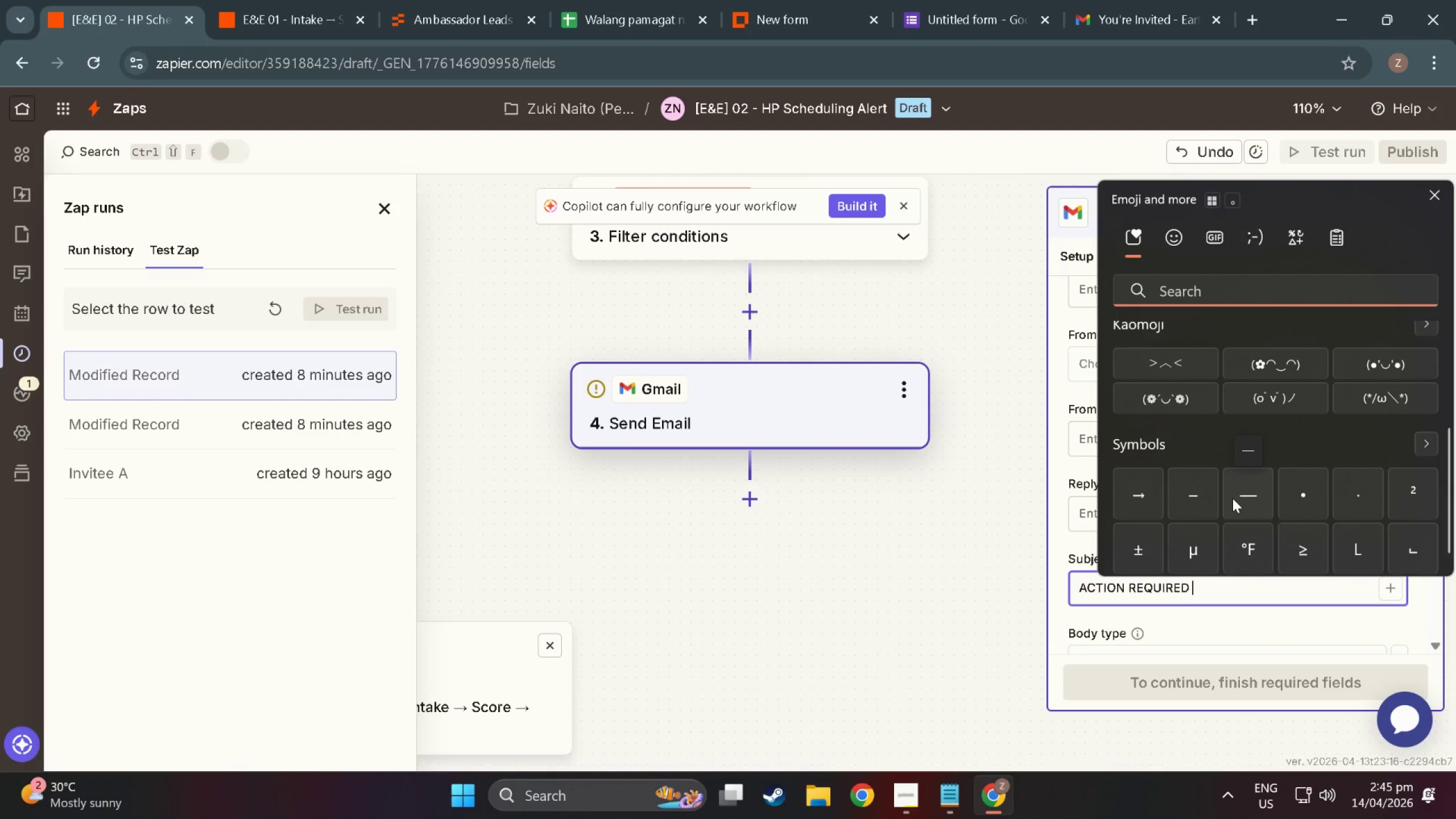 
left_click([1232, 498])
 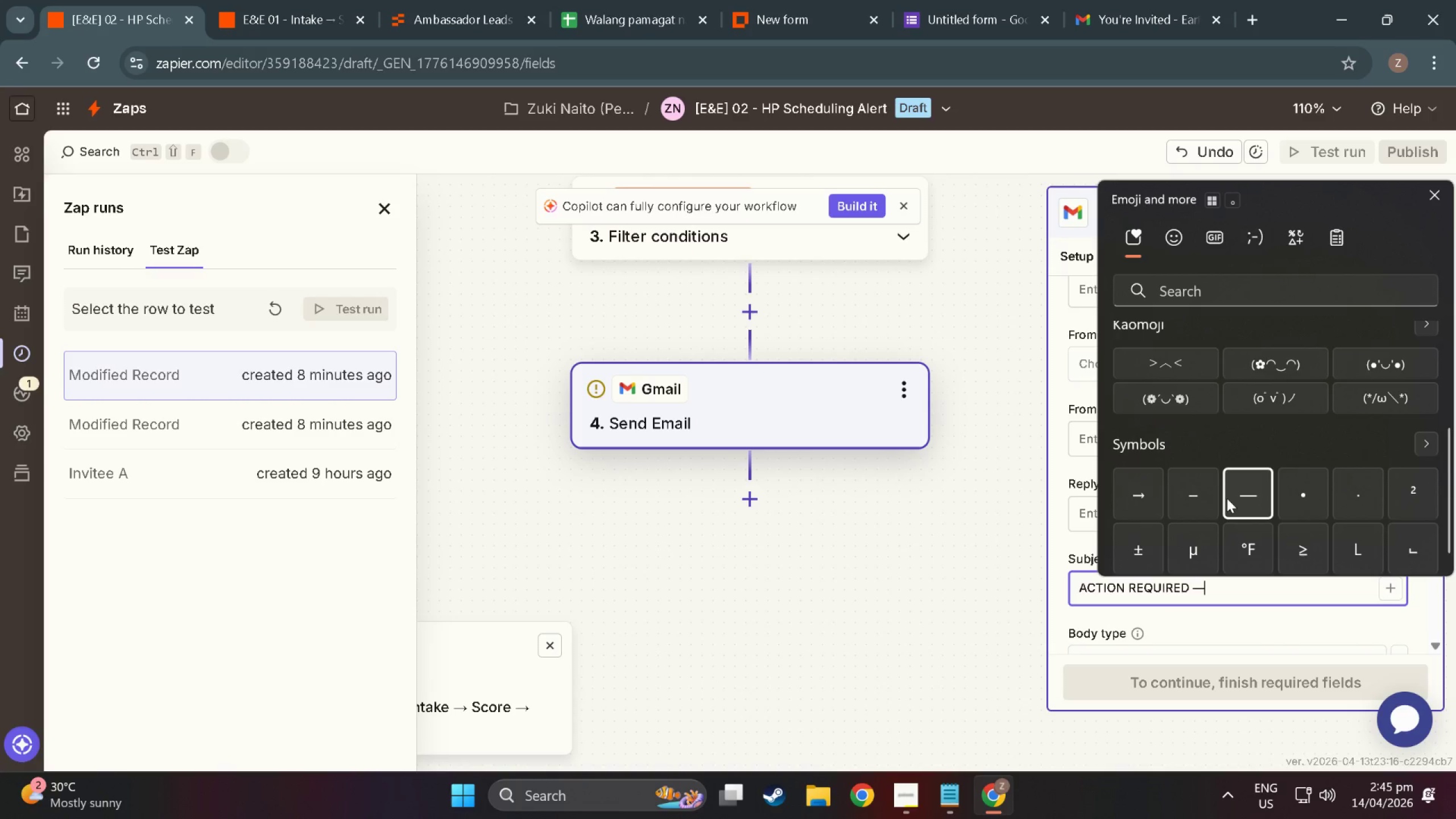 
left_click([1203, 492])
 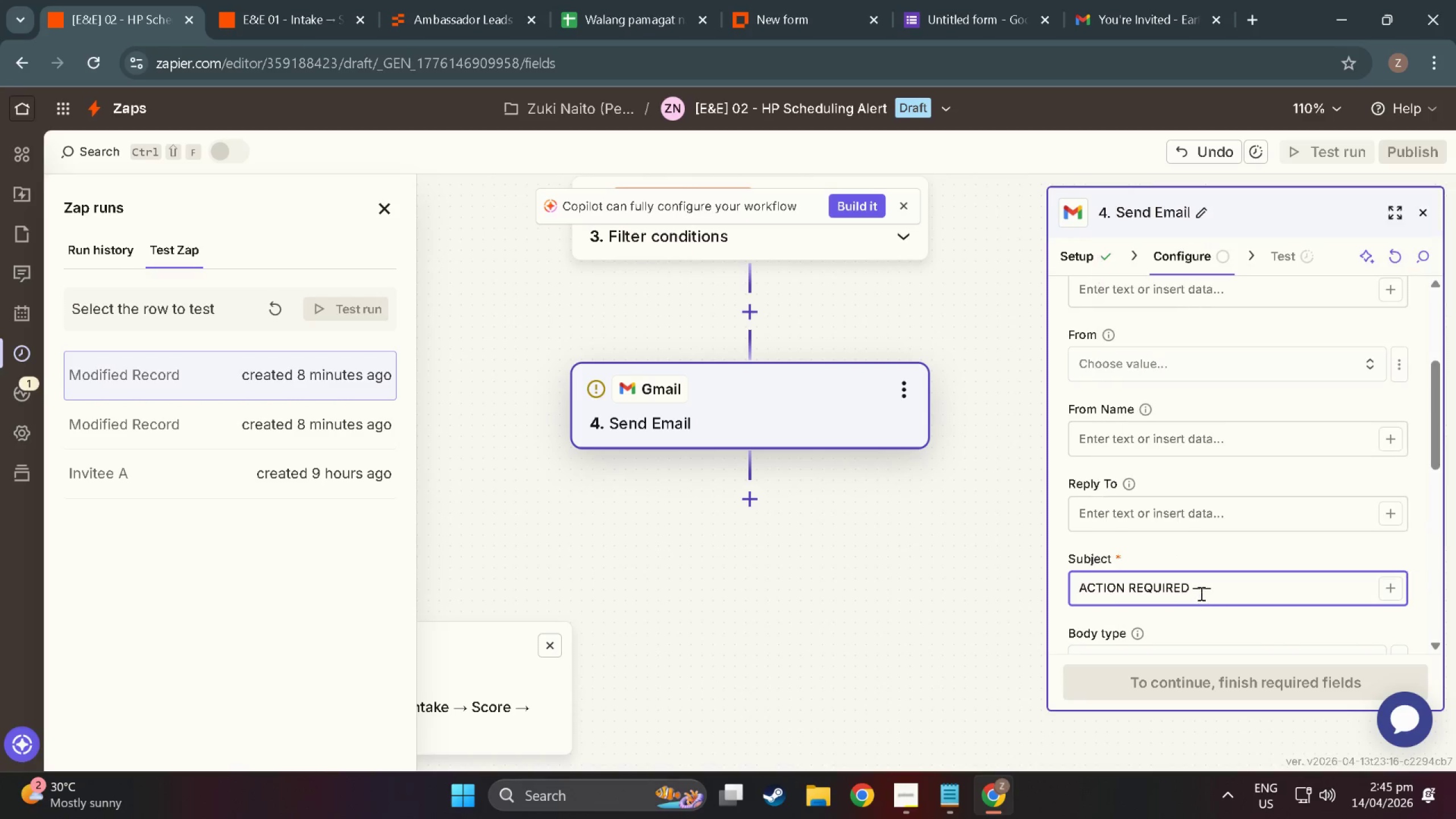 
double_click([1202, 592])
 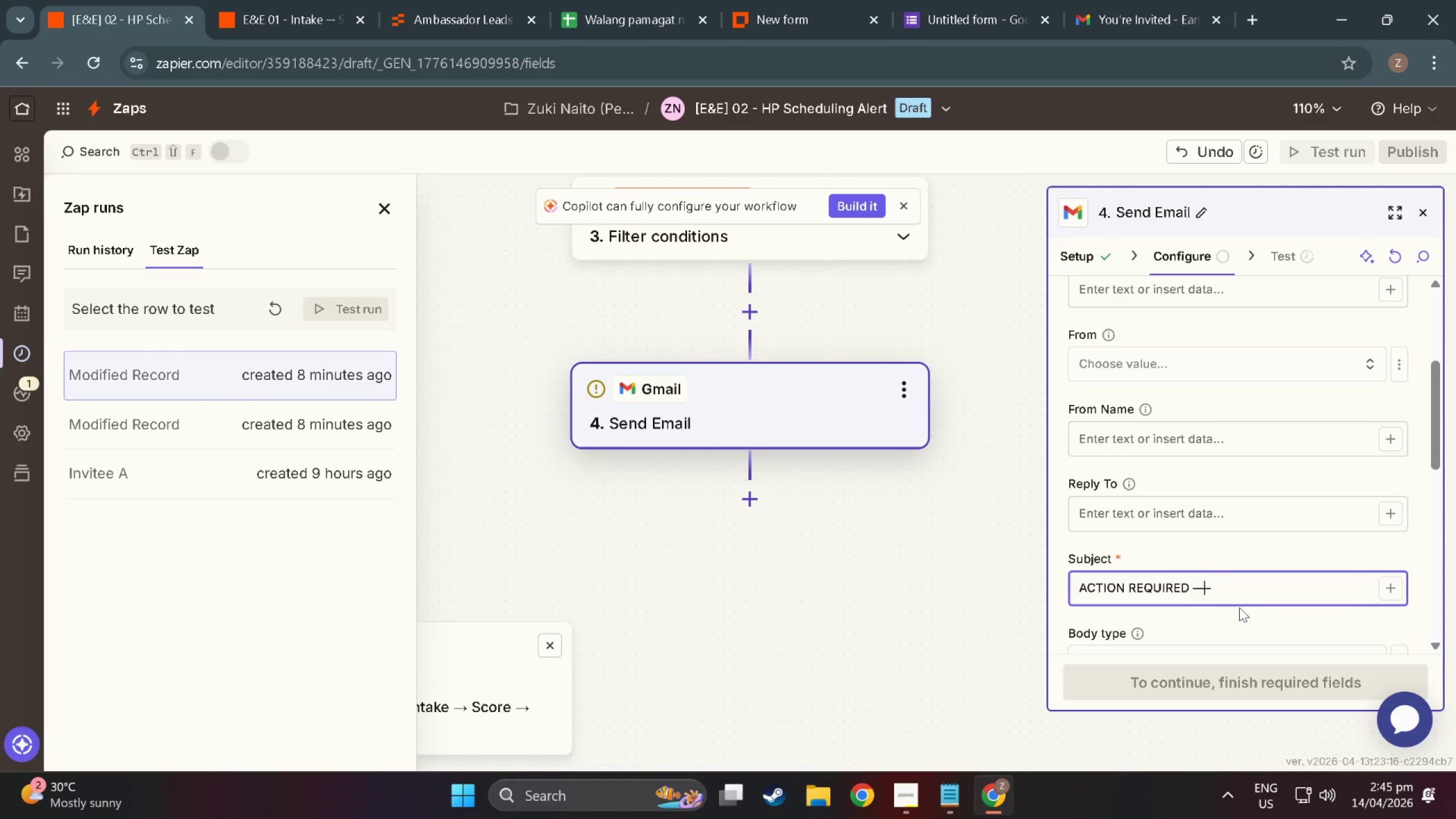 
key(Backspace)
 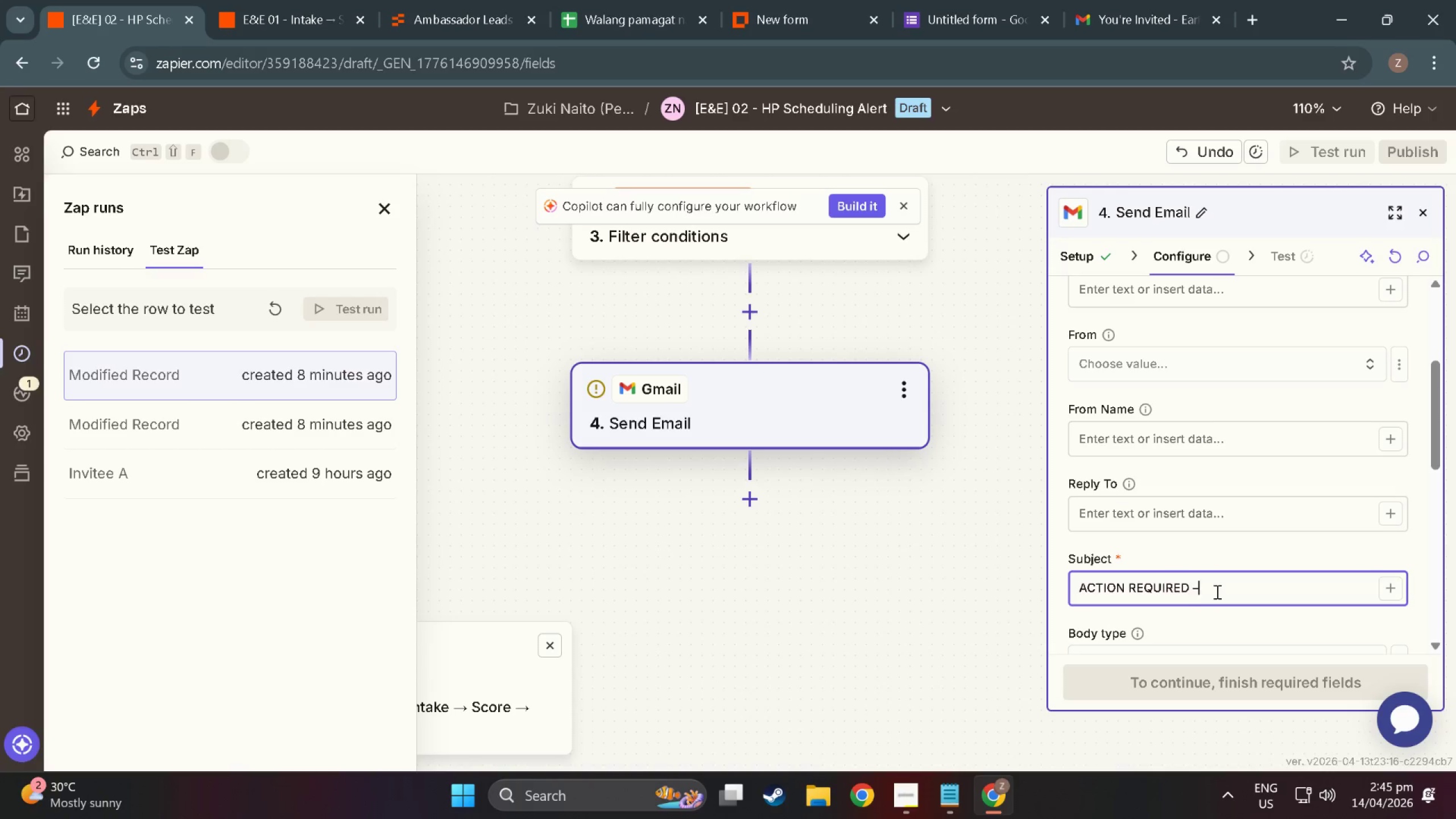 
left_click([1216, 592])
 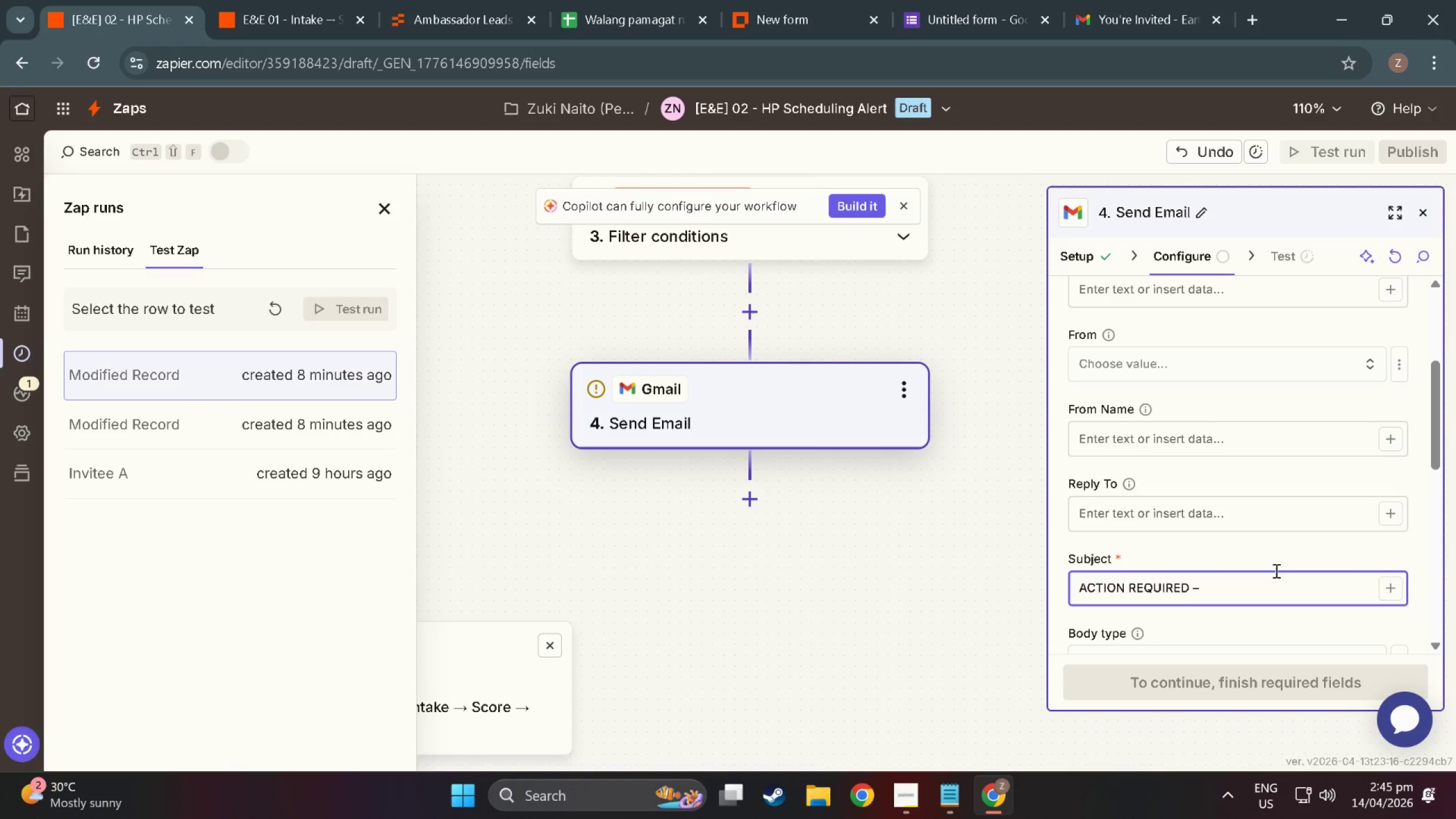 
type( Higjhjjj)
key(Backspace)
key(Backspace)
key(Backspace)
type( )
key(Backspace)
key(Backspace)
type( Priority)
 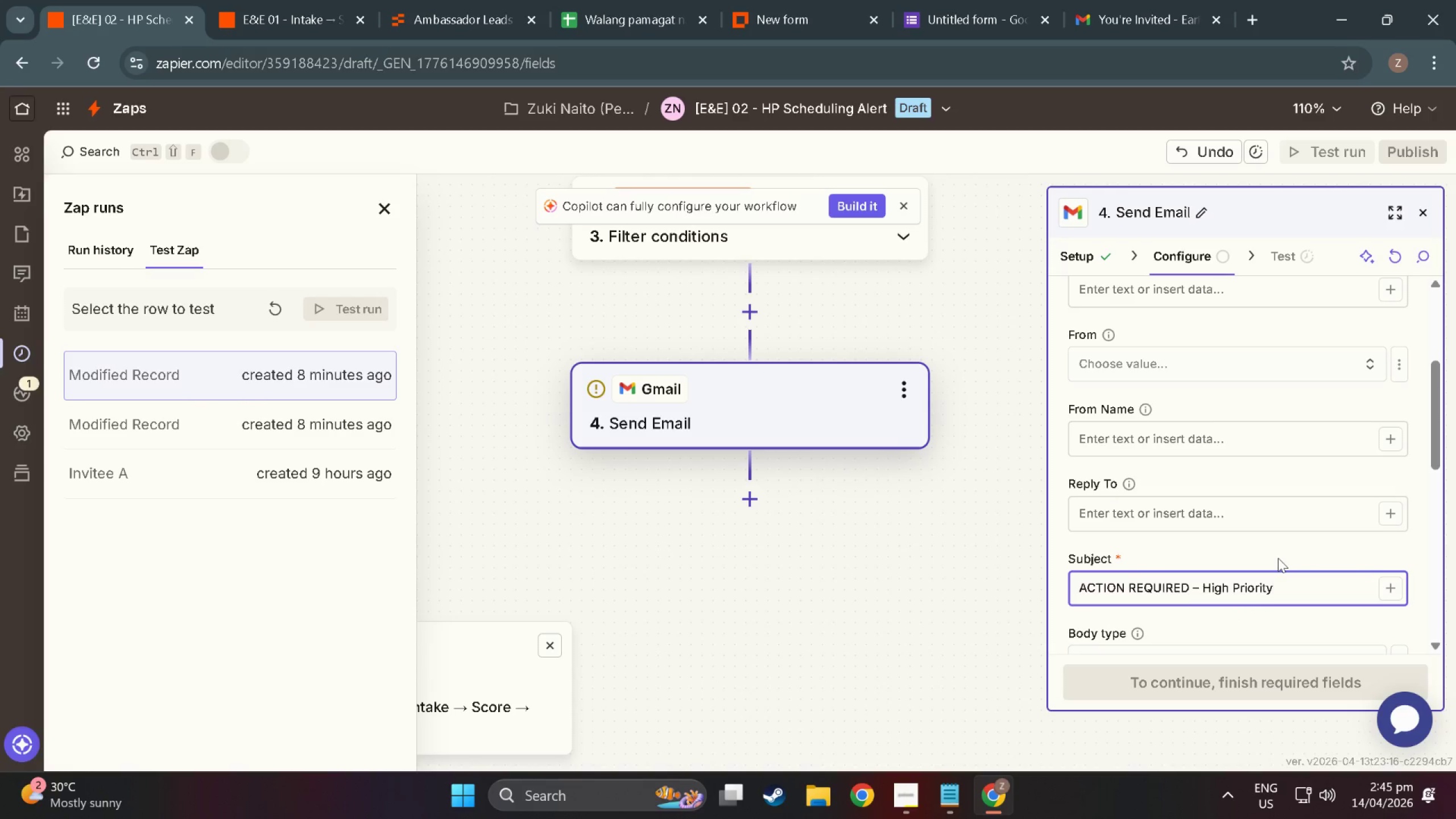 
type( Market Ambassador L)
key(Backspace)
type(lead )
 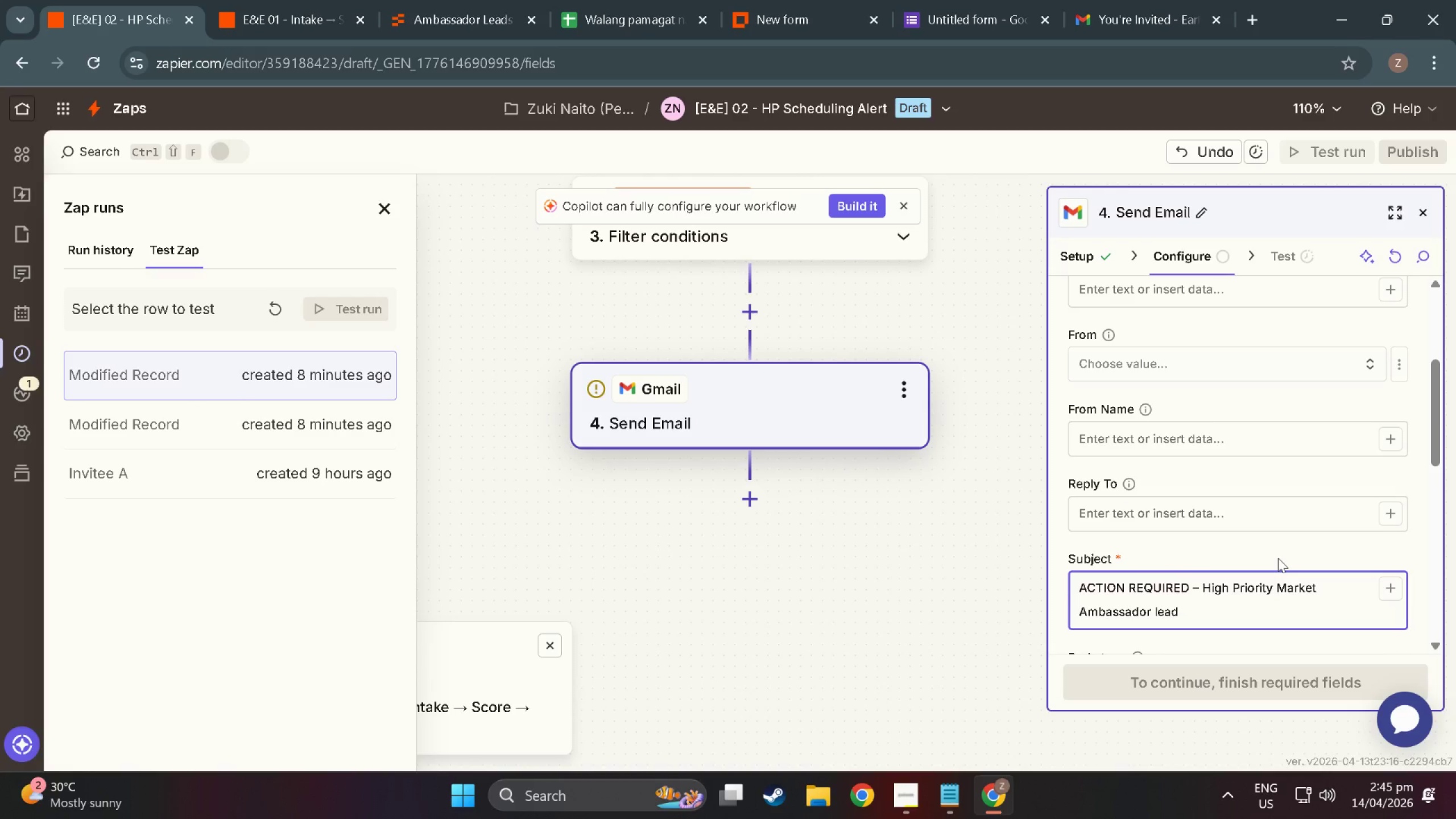 
key(Backspace)
key(Backspace)
key(Backspace)
key(Backspace)
type( Lead Scheduled:)
 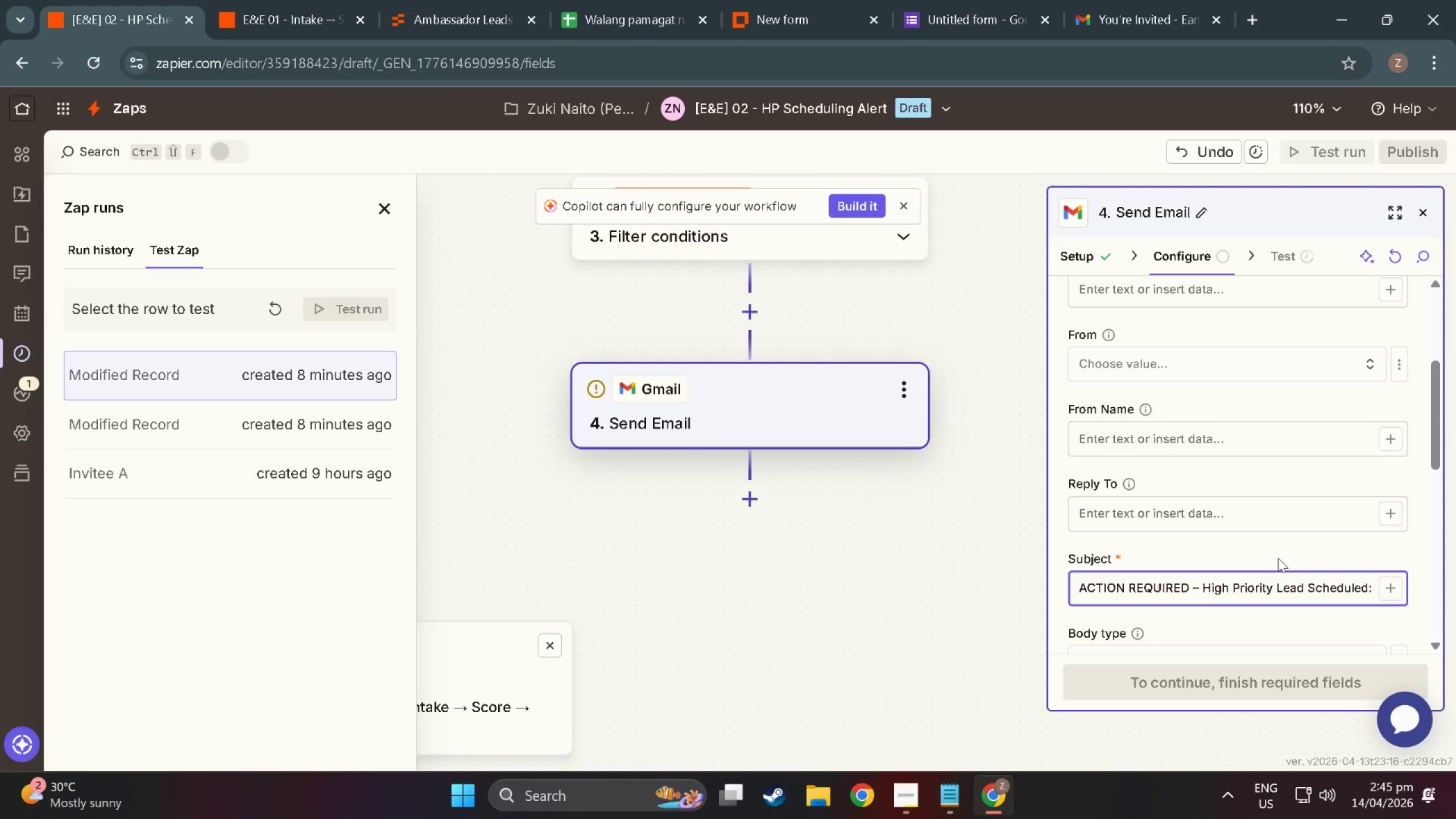 
left_click([1388, 592])
 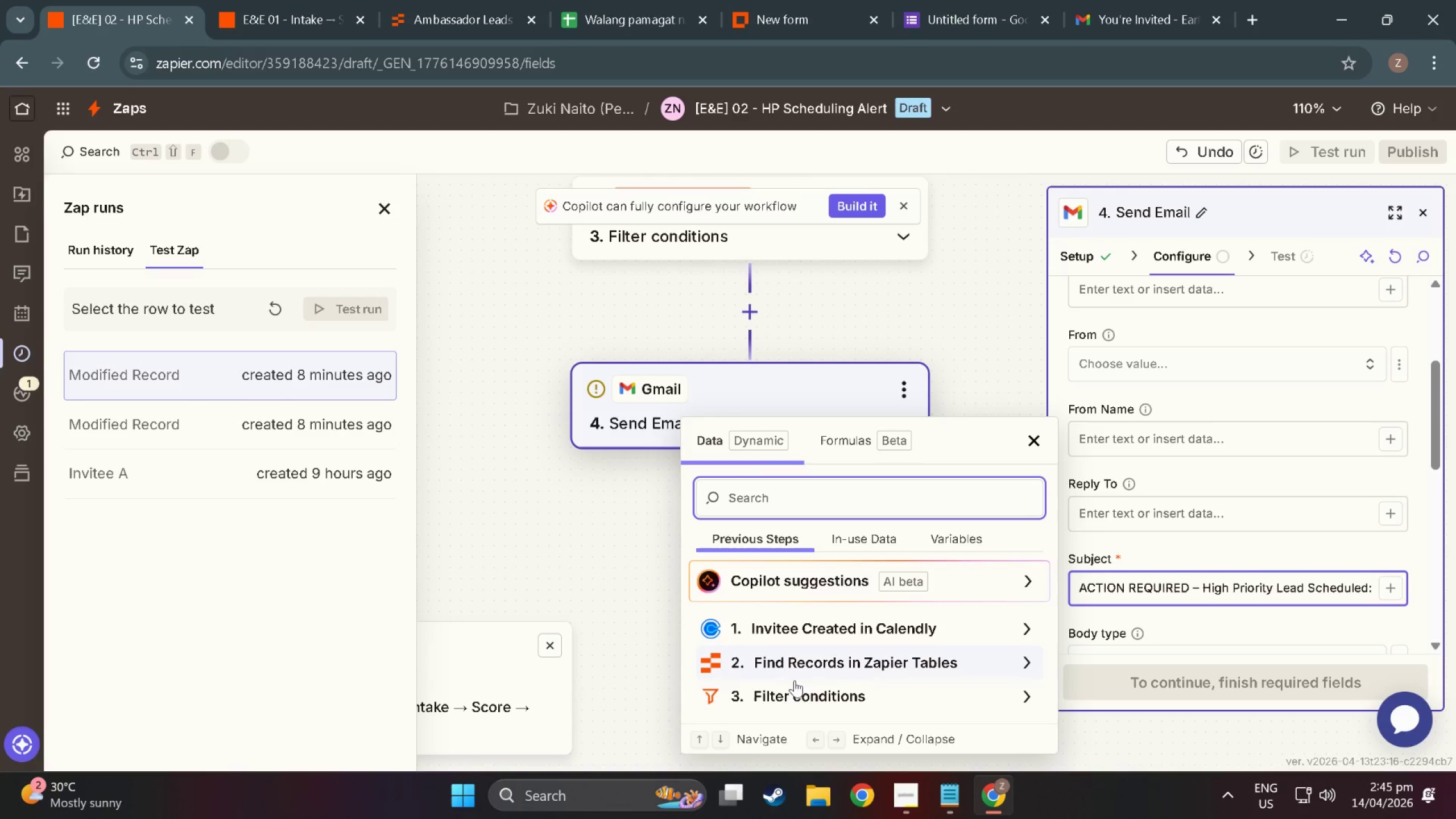 
left_click([795, 623])
 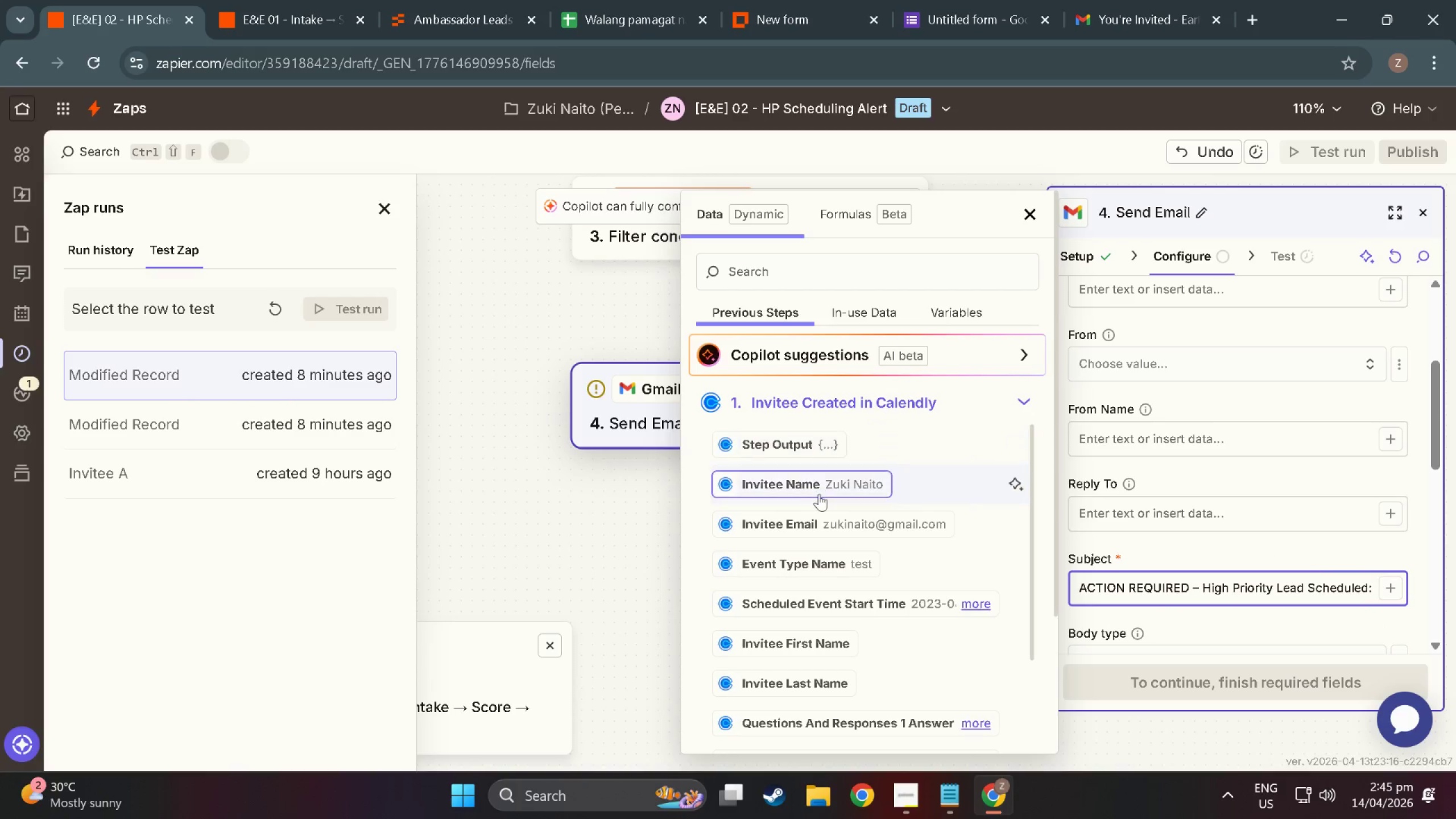 
left_click([819, 494])
 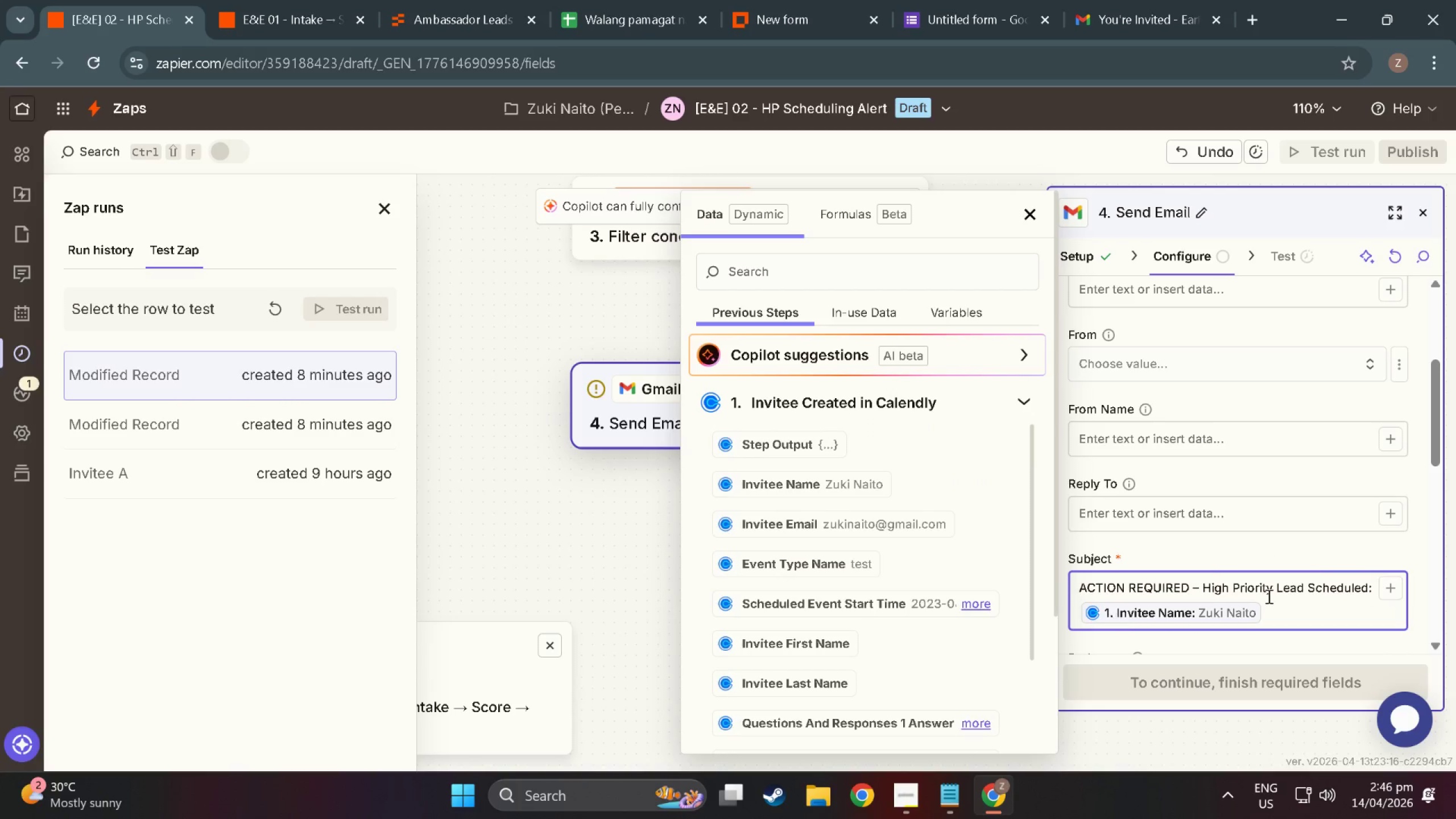 
left_click([1375, 586])
 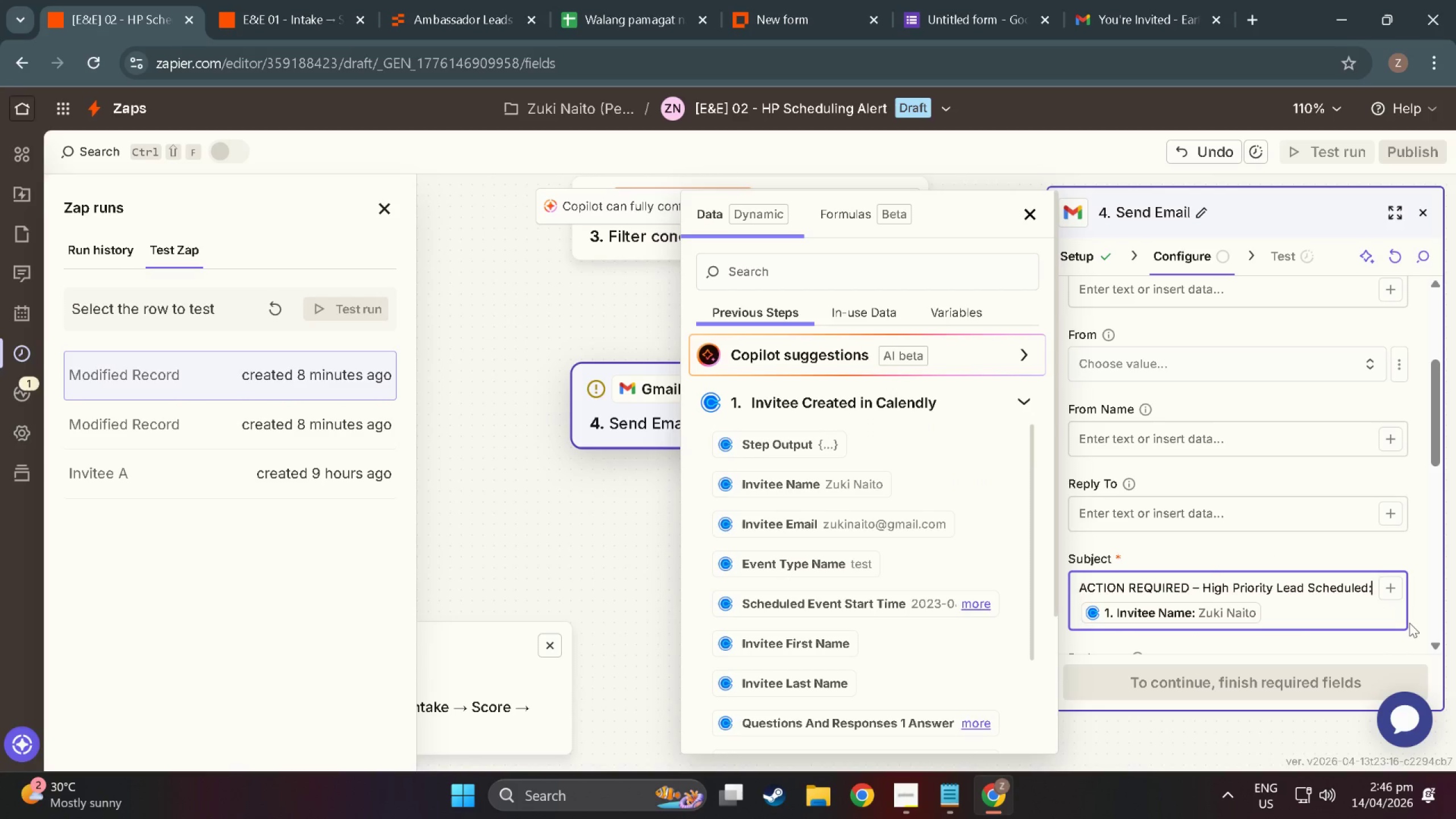 
key(Space)
 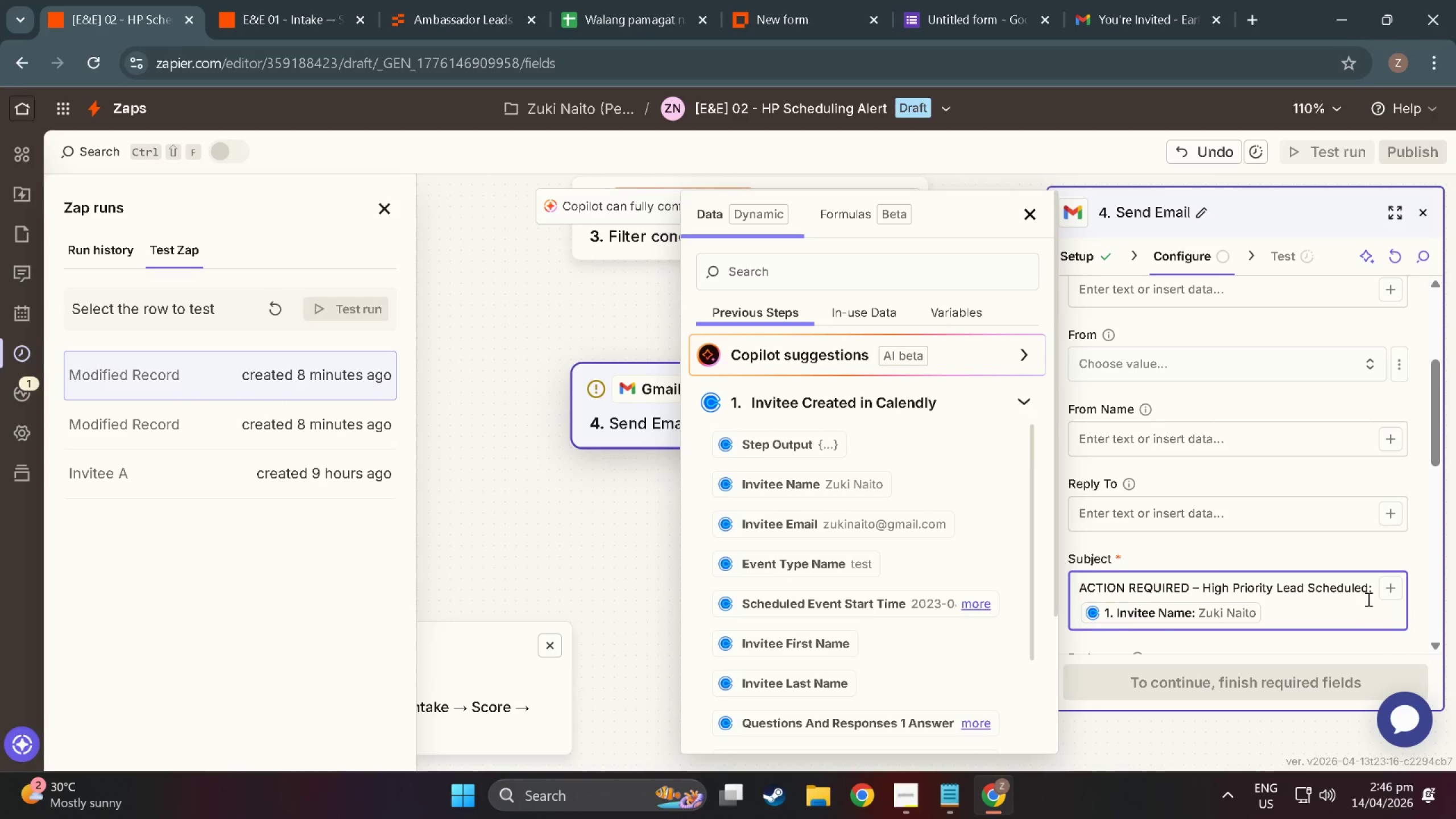 
left_click([1317, 609])
 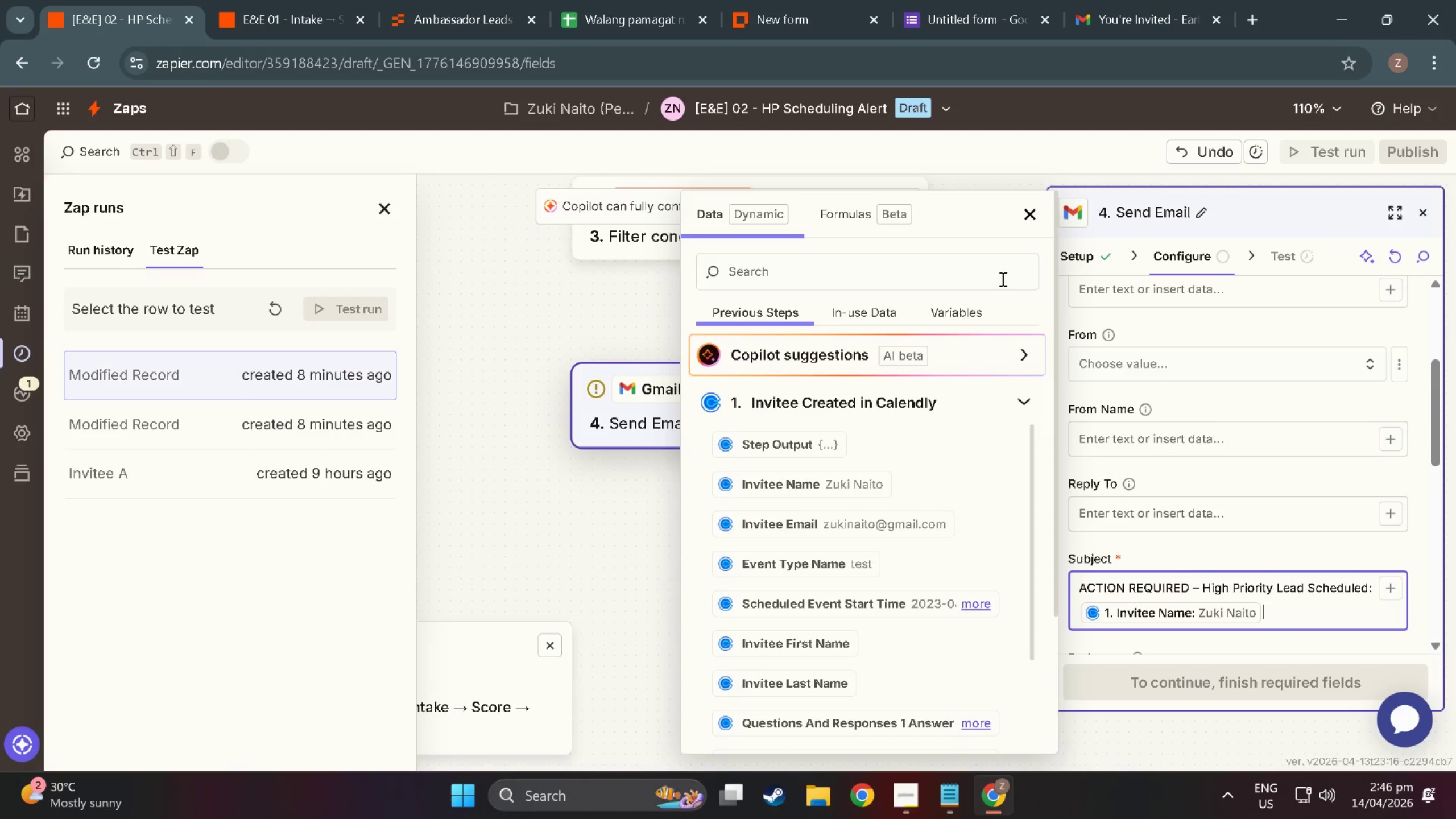 
left_click([1034, 224])
 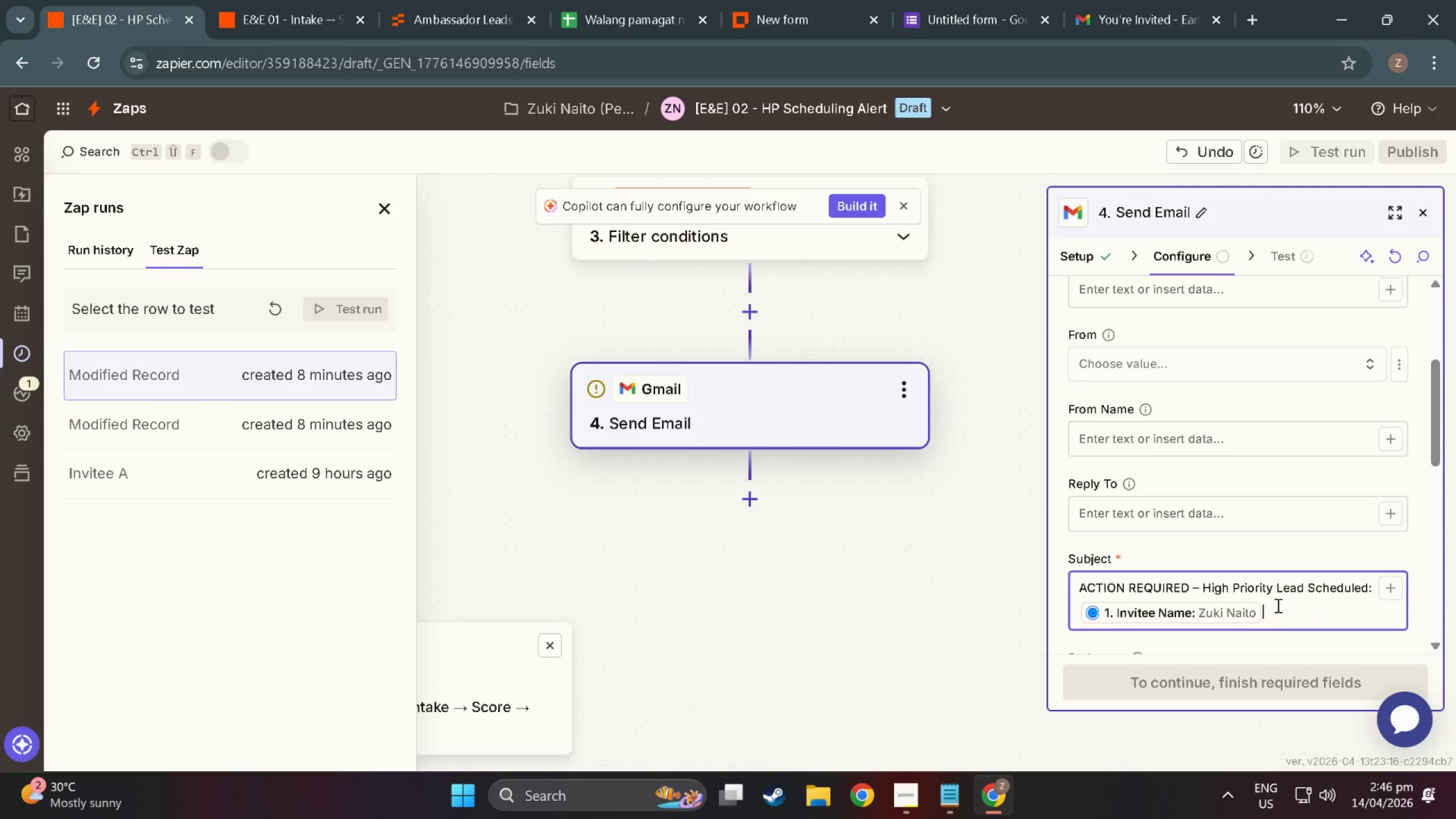 
double_click([1254, 615])
 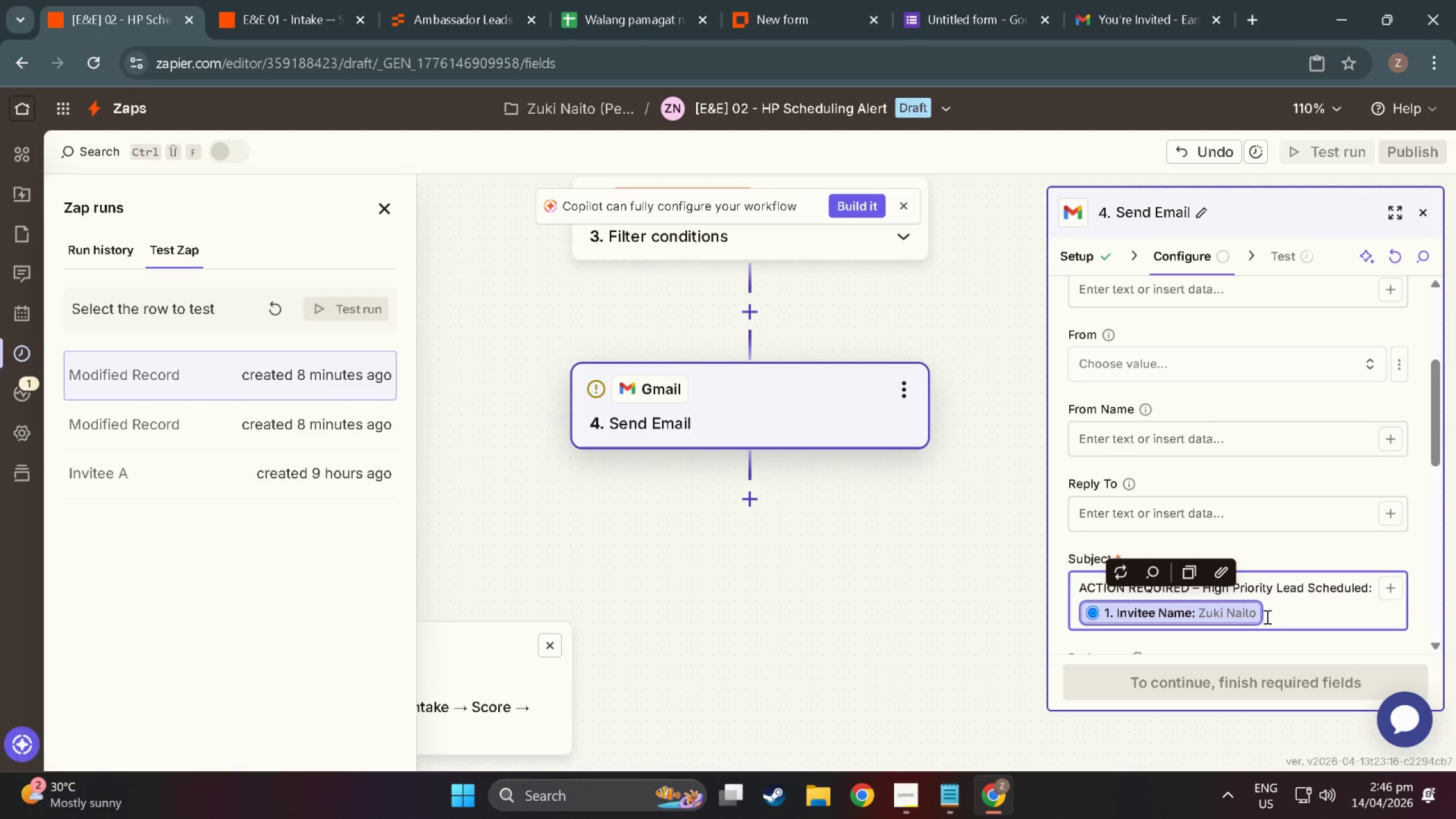 
left_click([1267, 617])
 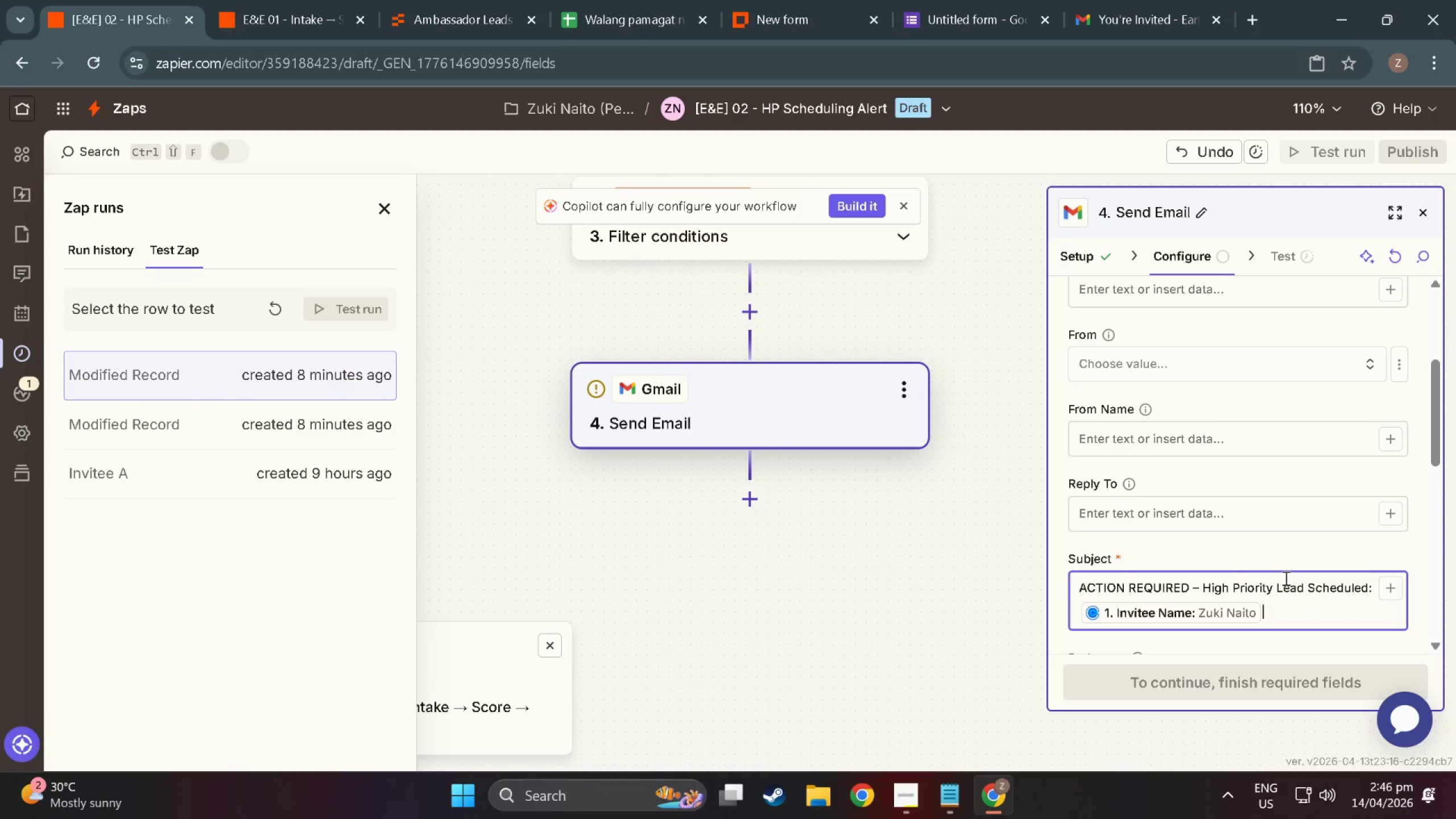 
key(NumpadEnter)
 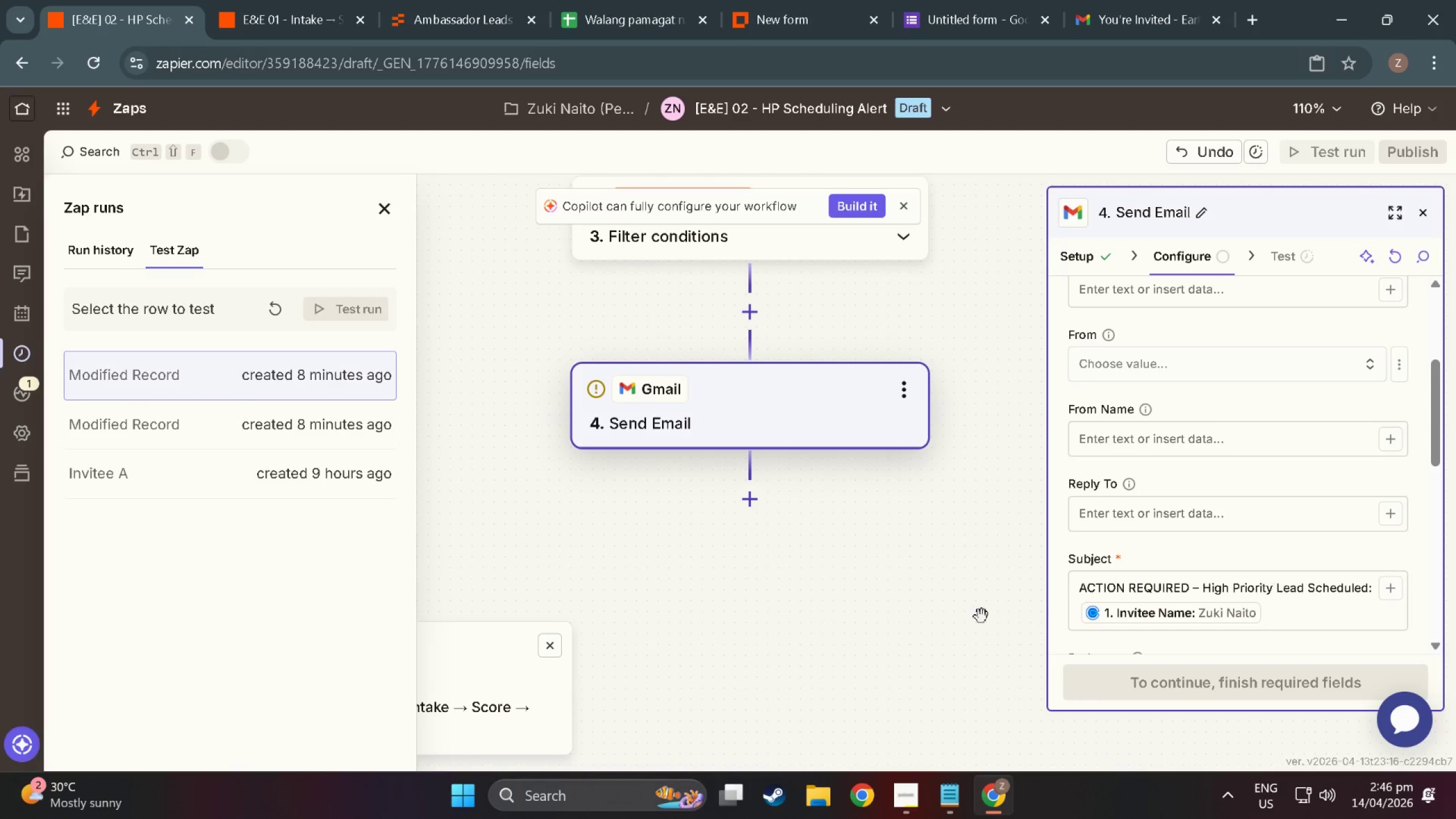 
scroll: coordinate [1232, 566], scroll_direction: down, amount: 7.0
 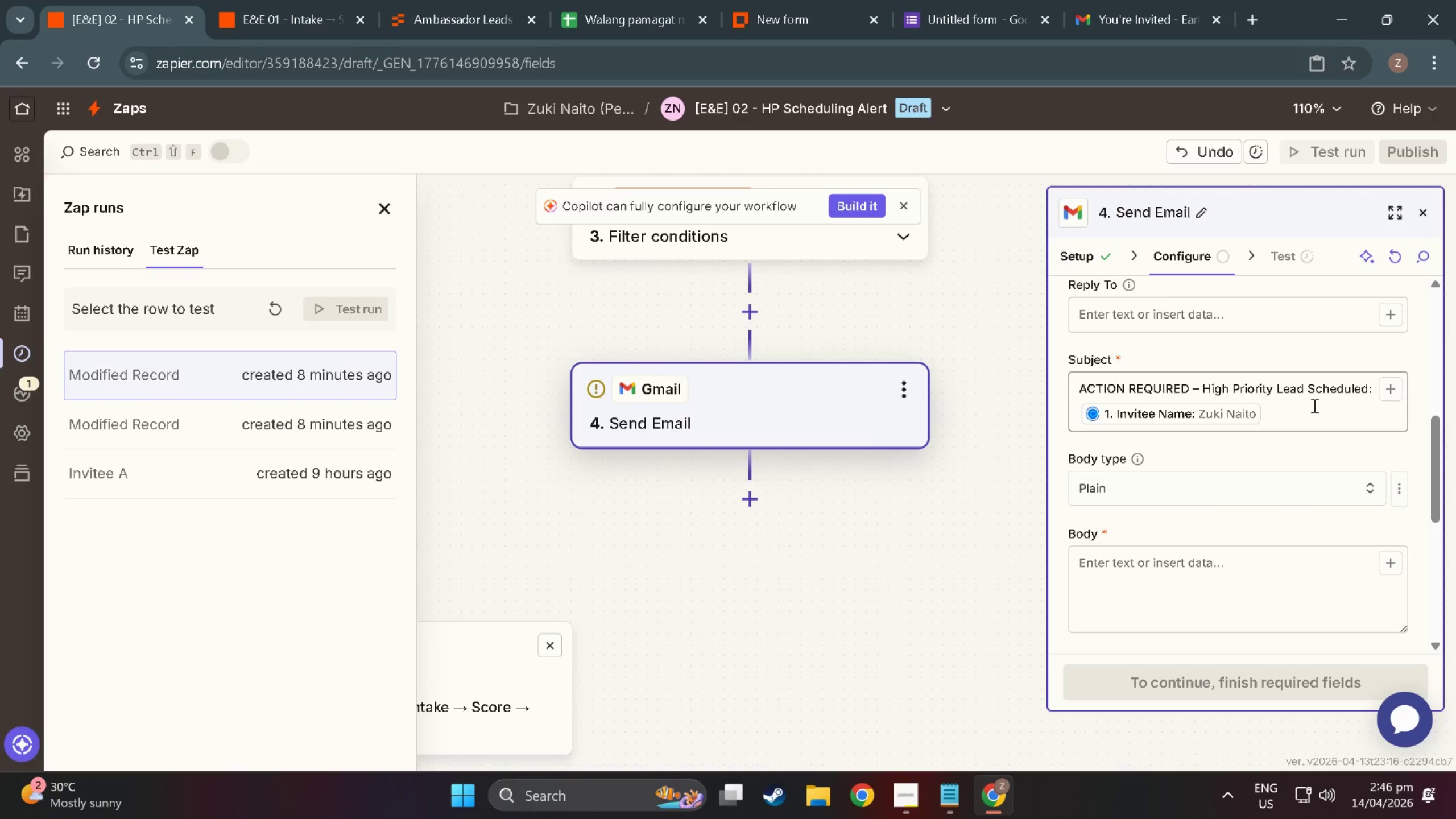 
left_click([1313, 406])
 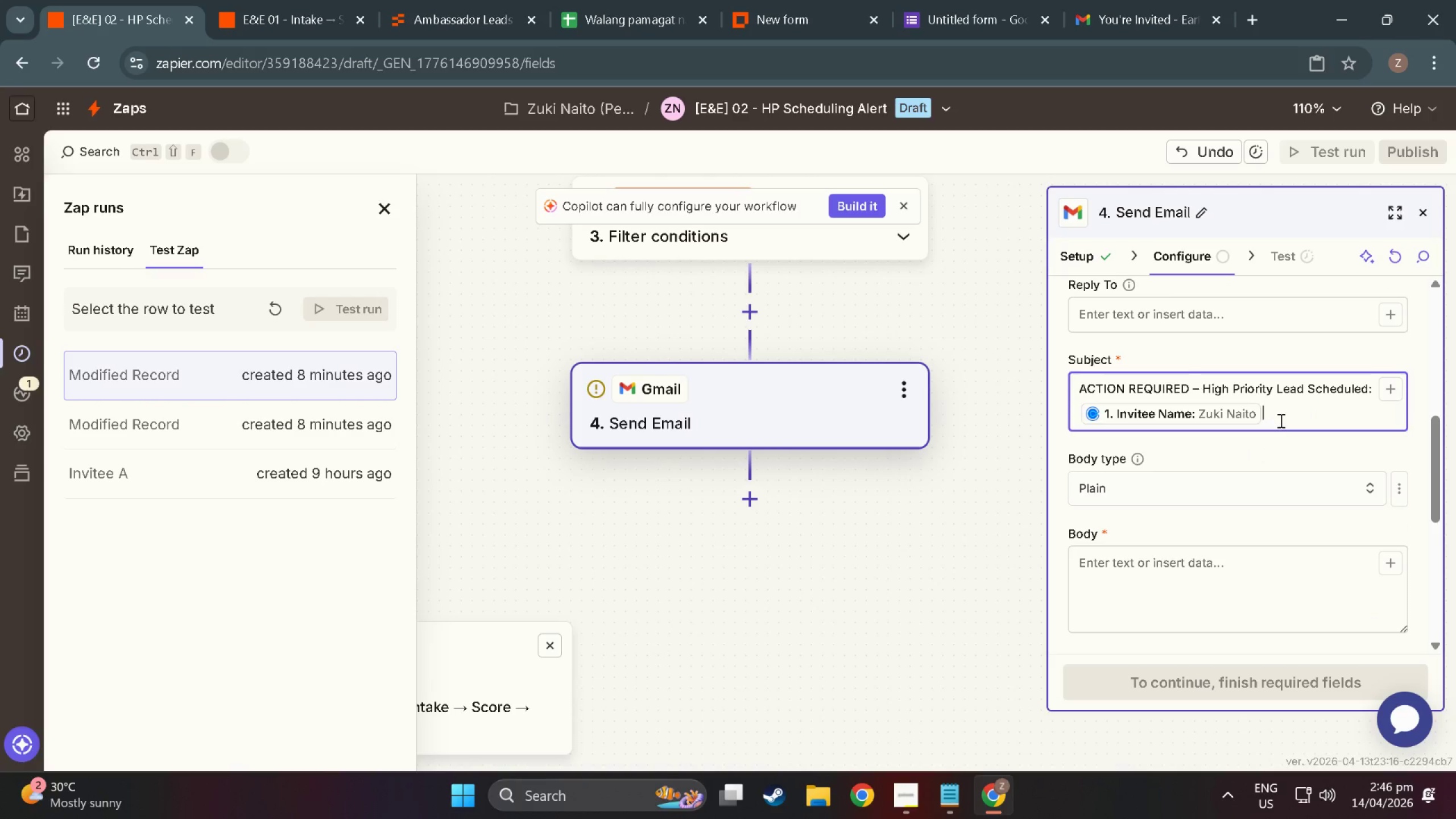 
key(Backspace)
 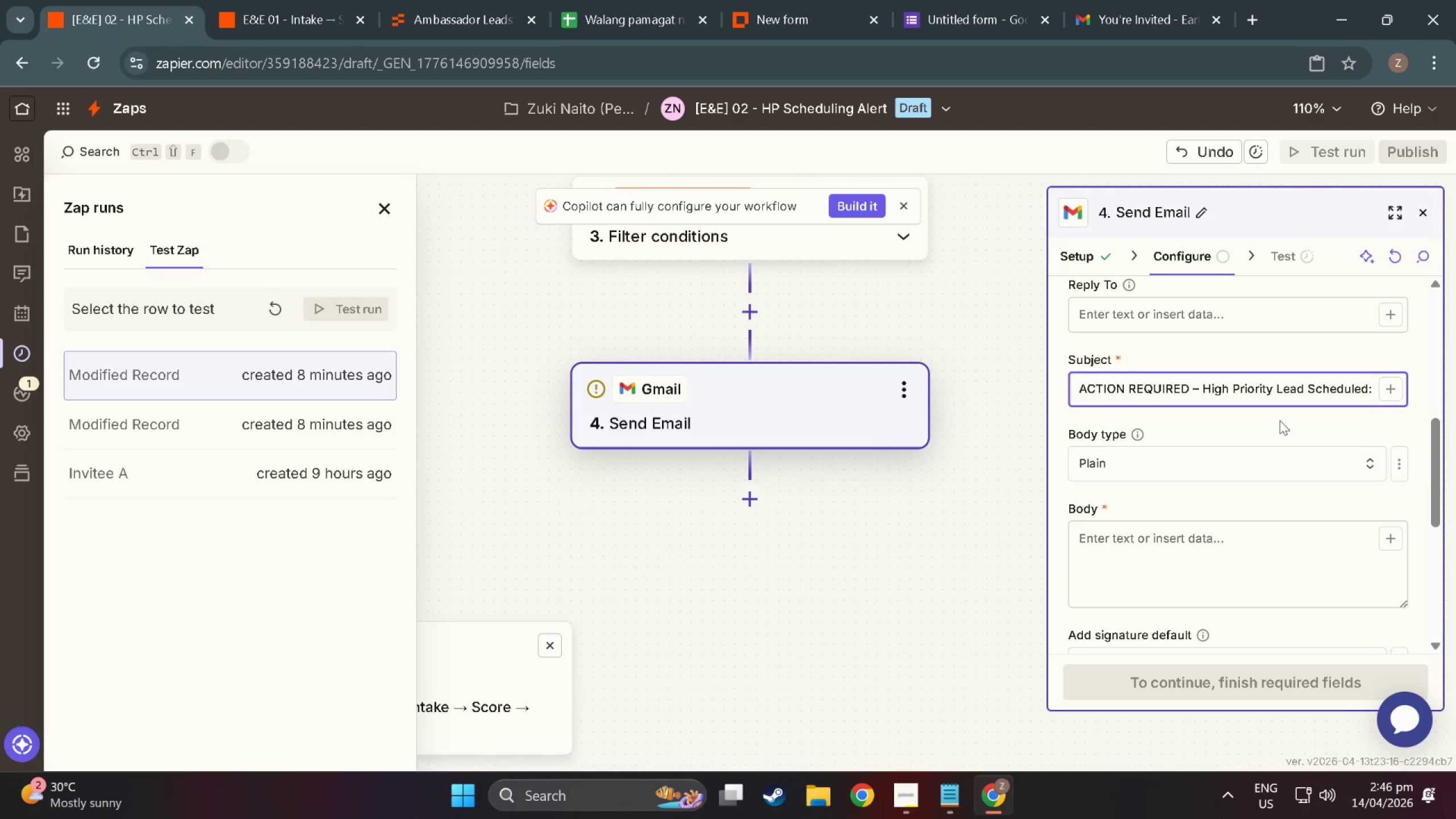 
key(Control+Z)
 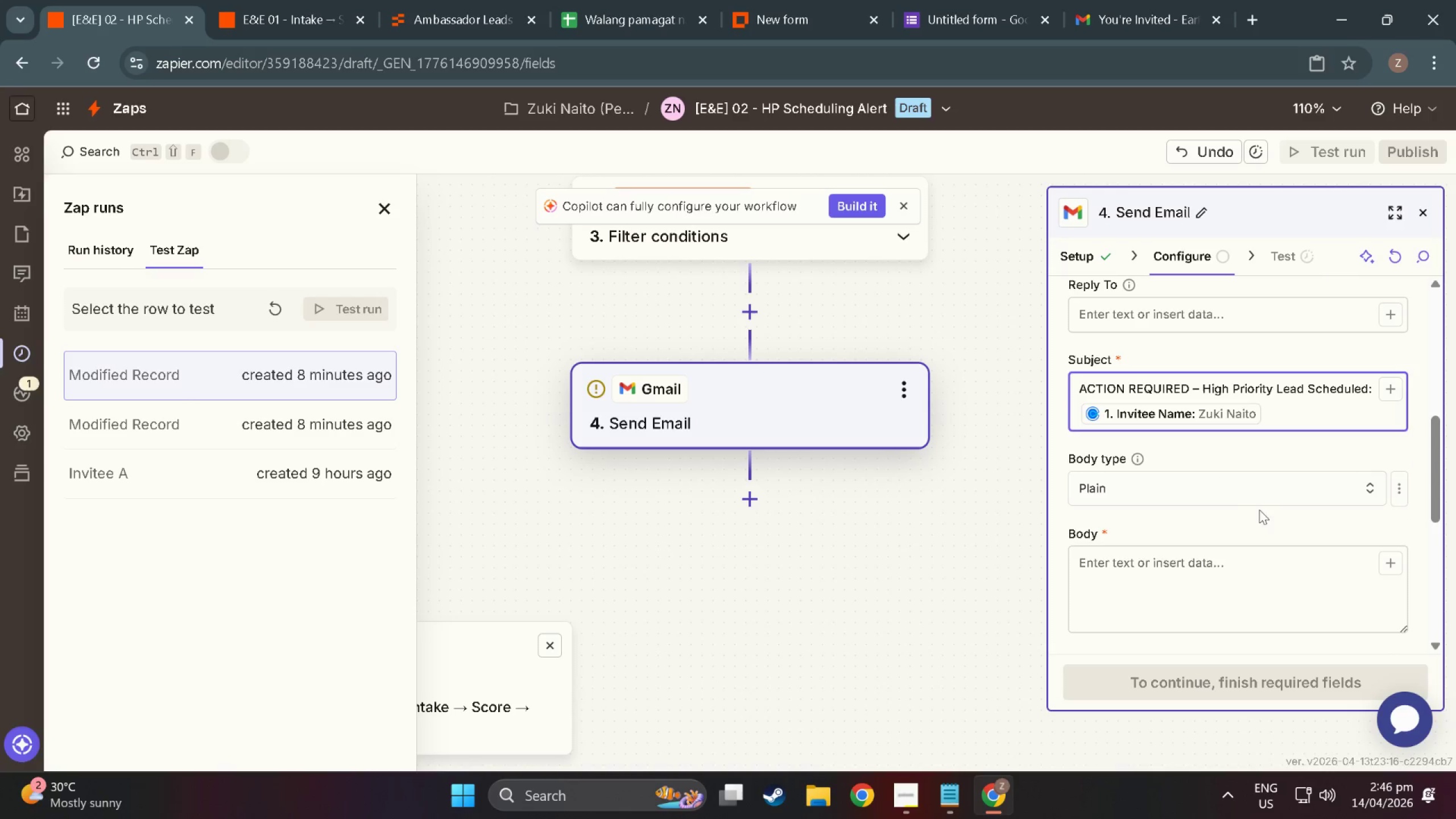 
left_click([1246, 490])
 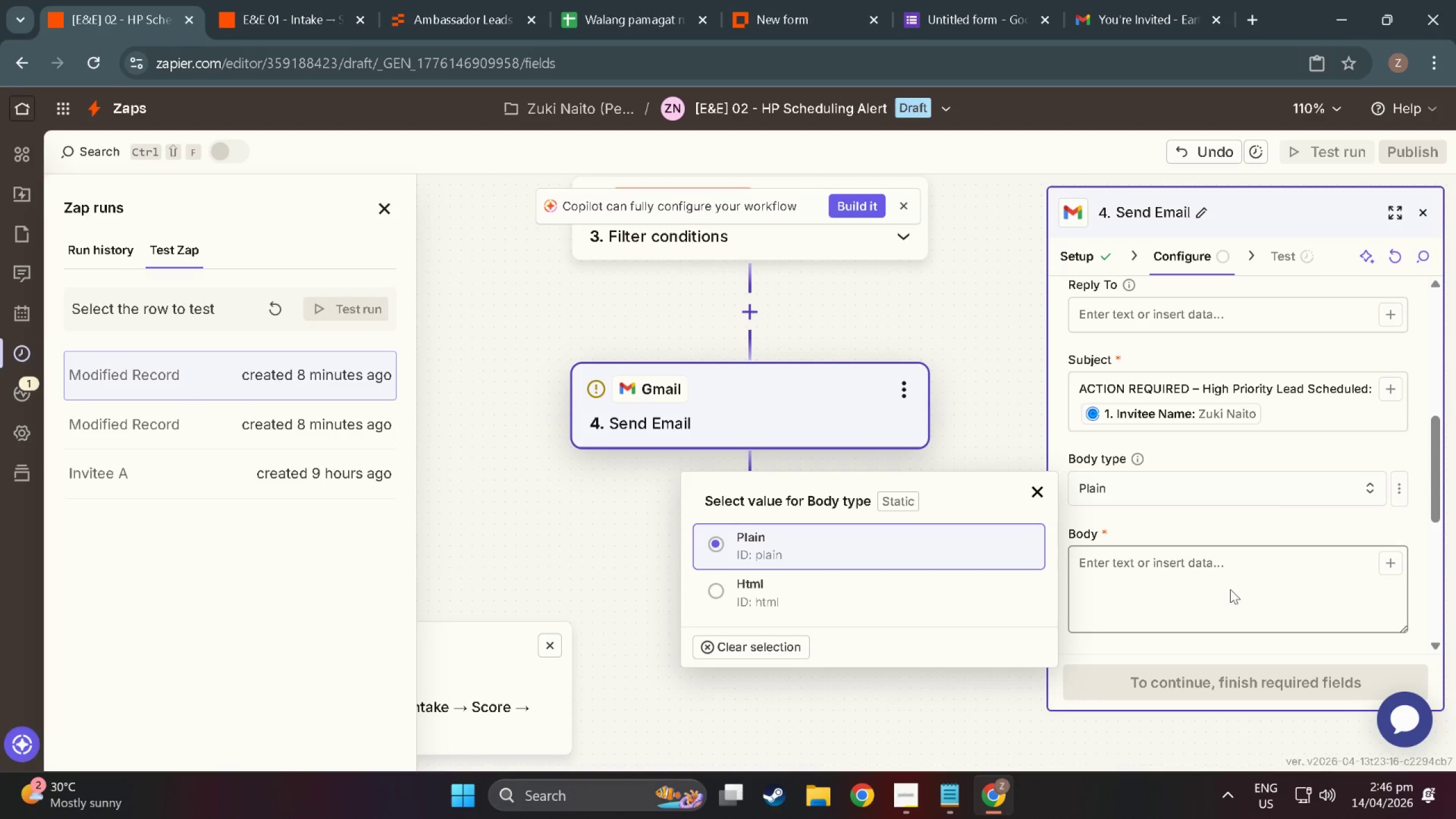 
left_click([1231, 581])
 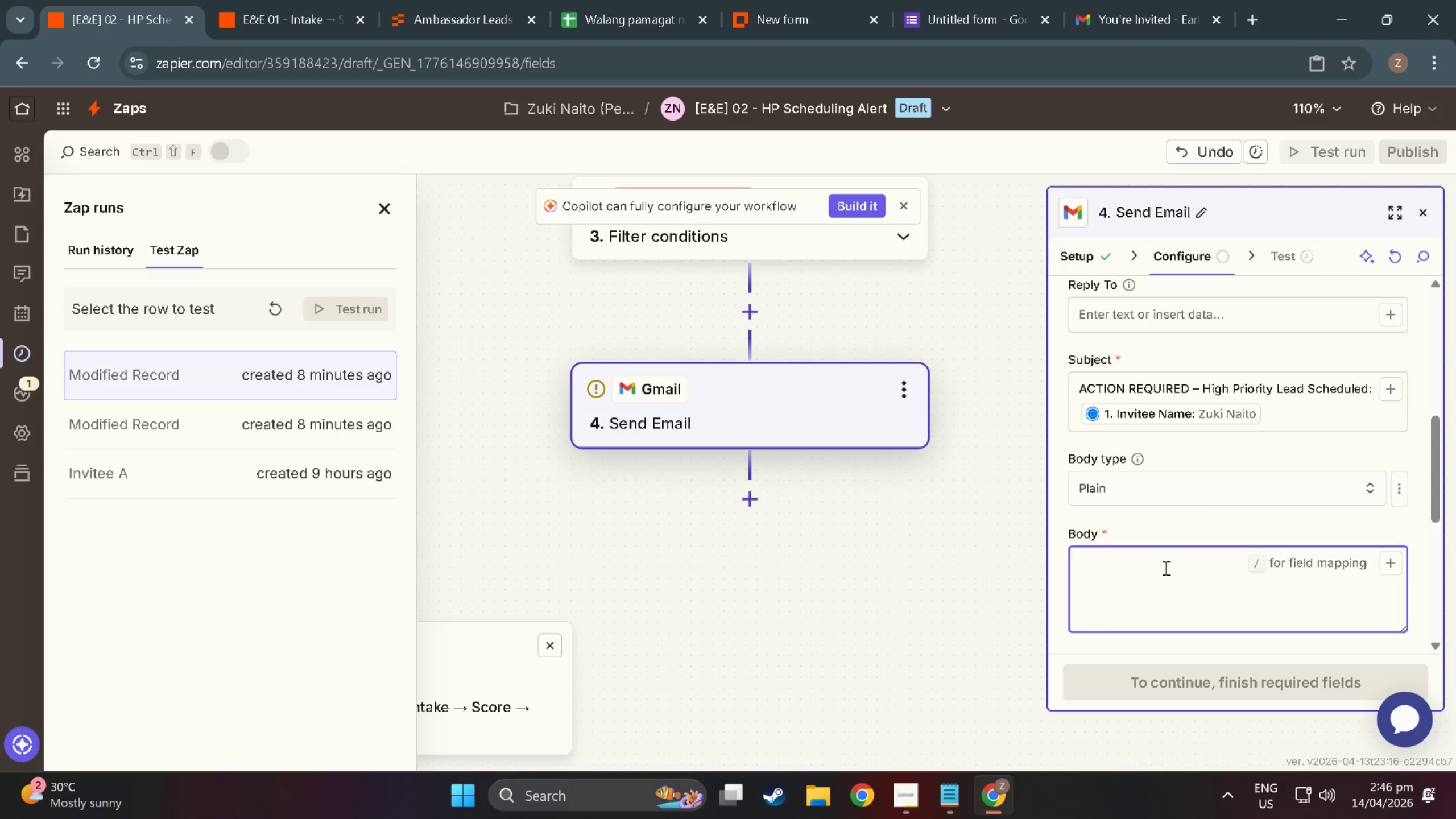 
type(A High Priority Market Ambassador lead has just noo)
key(Backspace)
key(Backspace)
key(Backspace)
type(booked their screening call.)
 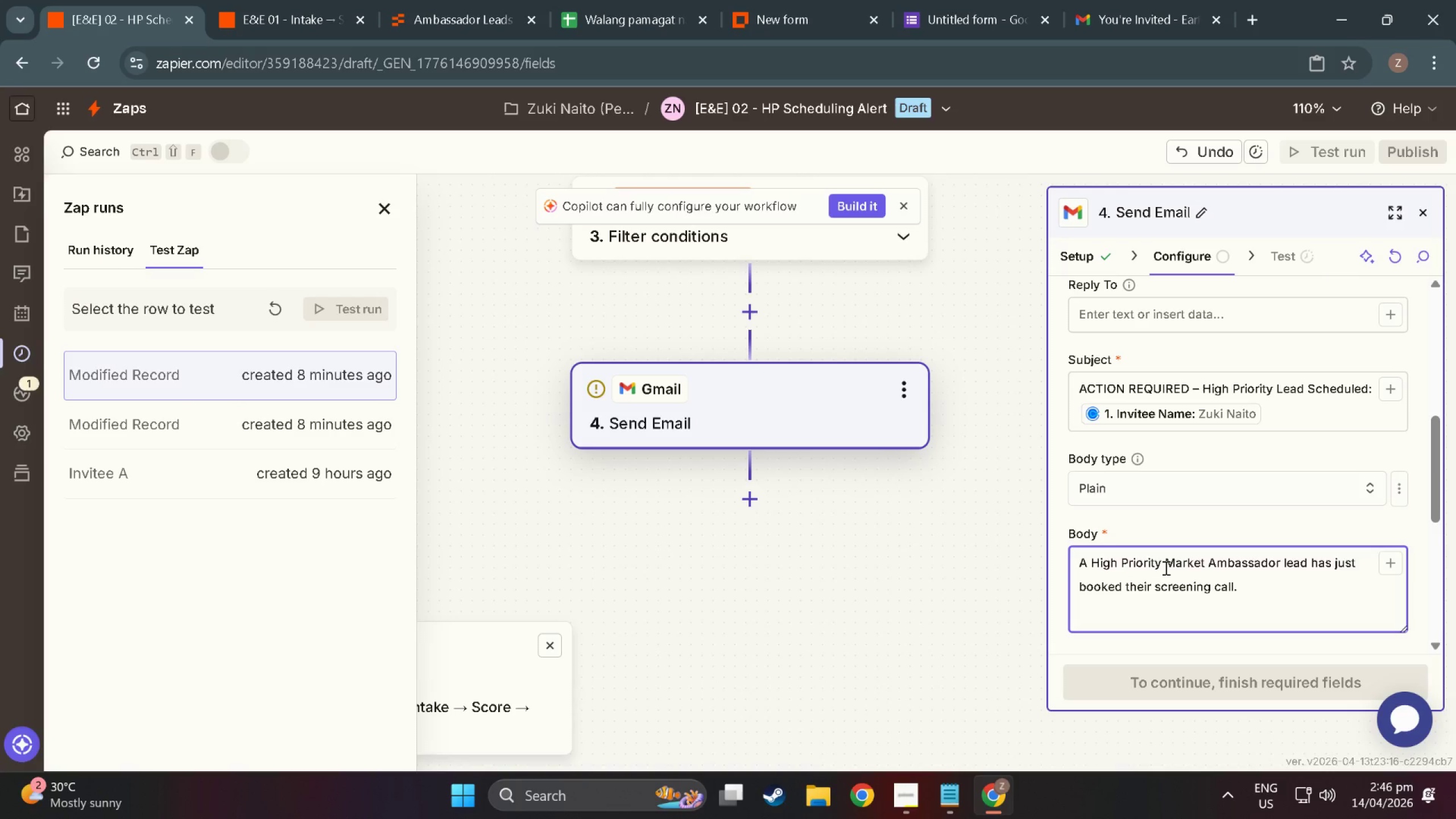 
scroll: coordinate [1202, 487], scroll_direction: down, amount: 13.0
 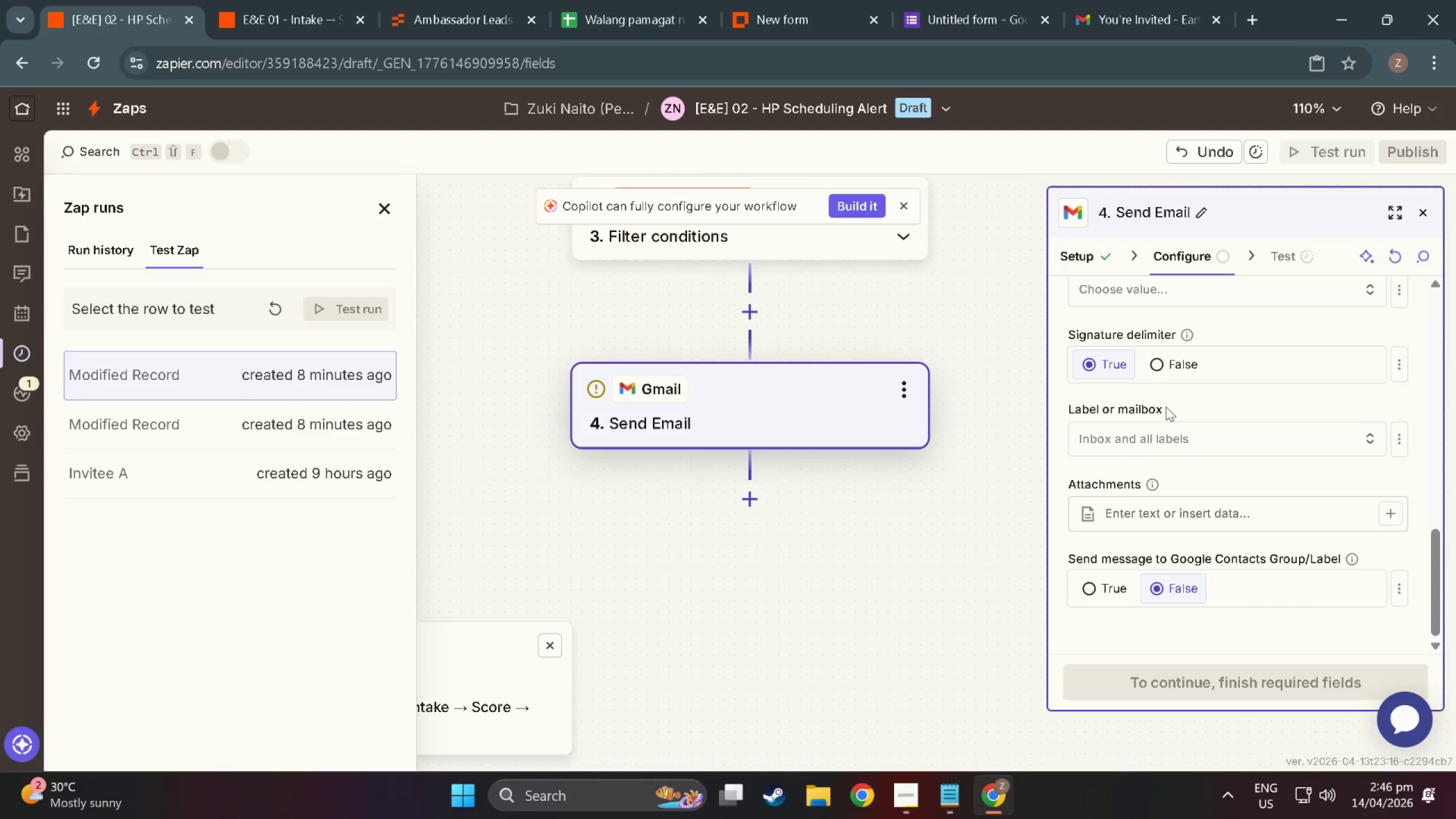 
wait(7.45)
 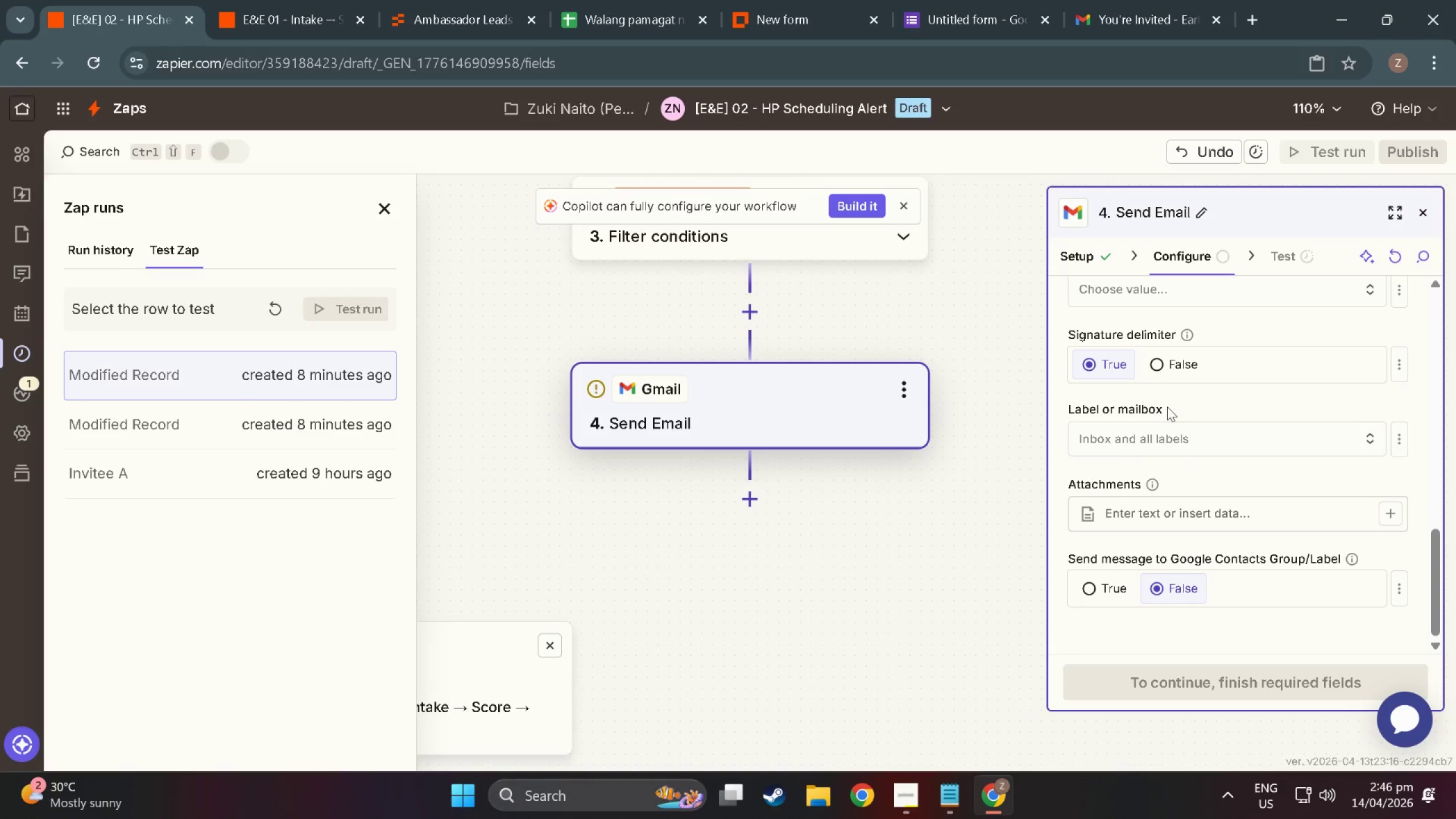 
scroll: coordinate [1211, 504], scroll_direction: up, amount: 7.0
 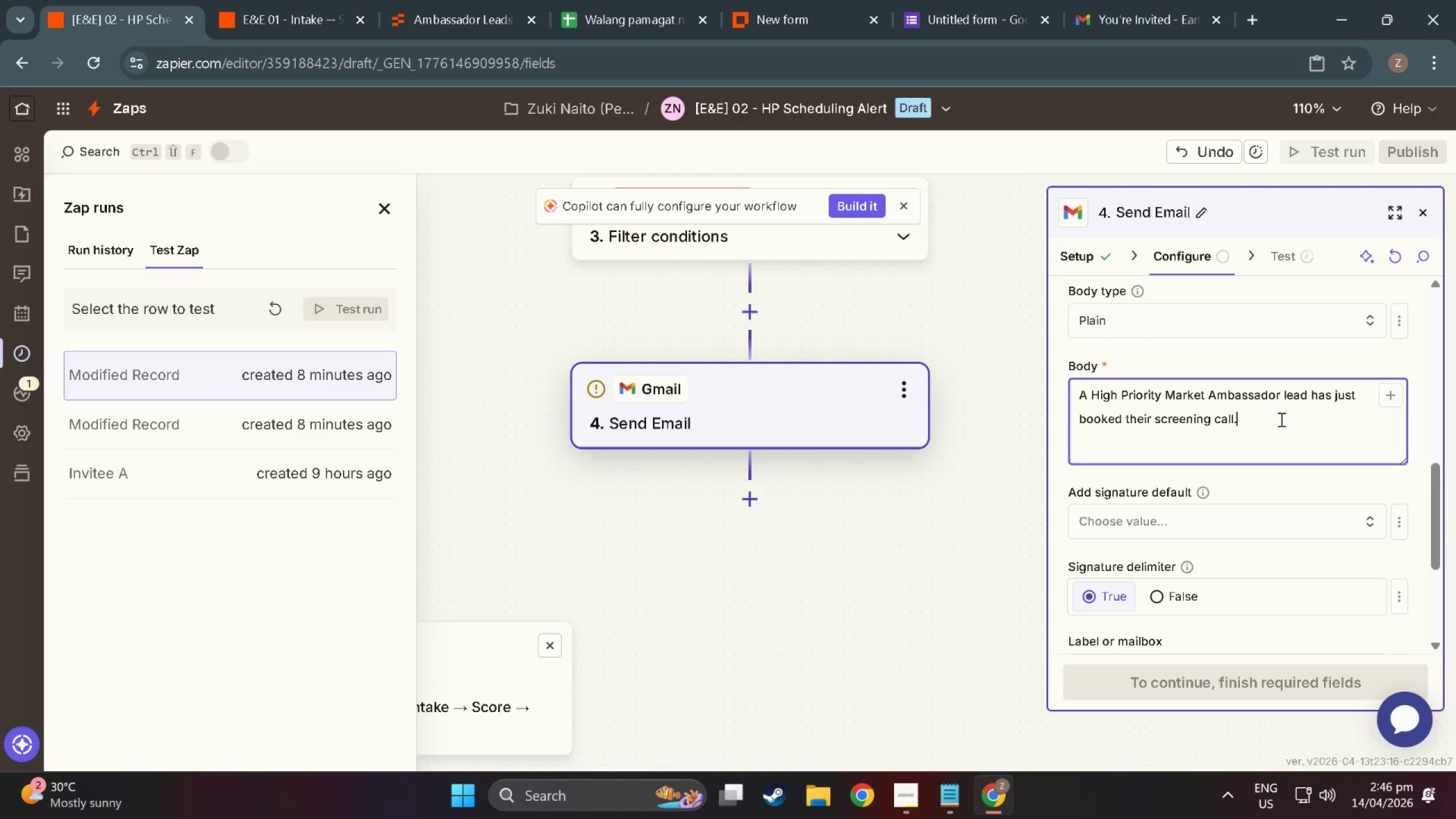 
key(NumpadEnter)
key(NumpadEnter)
type(Name: )
 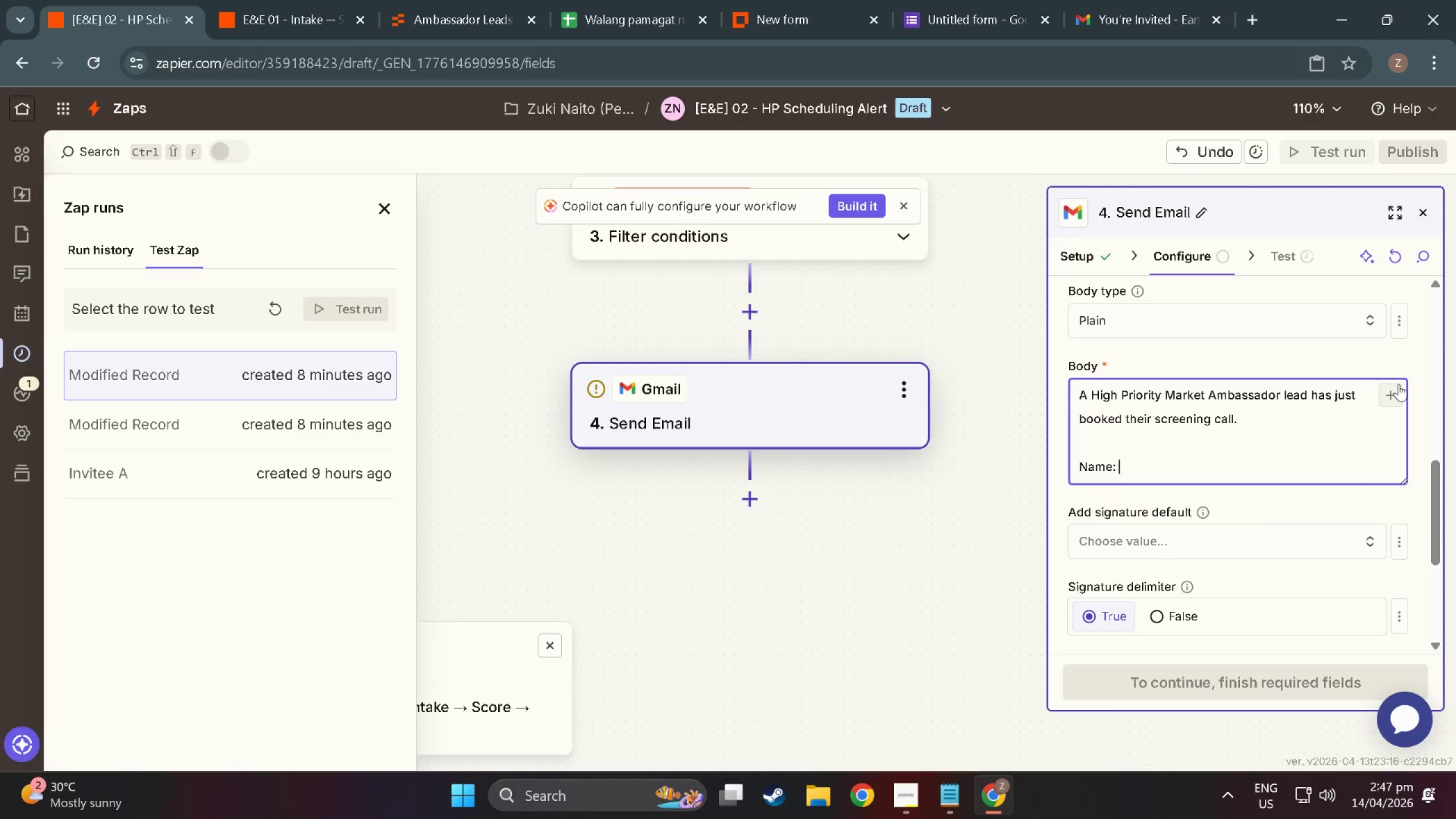 
left_click([1396, 388])
 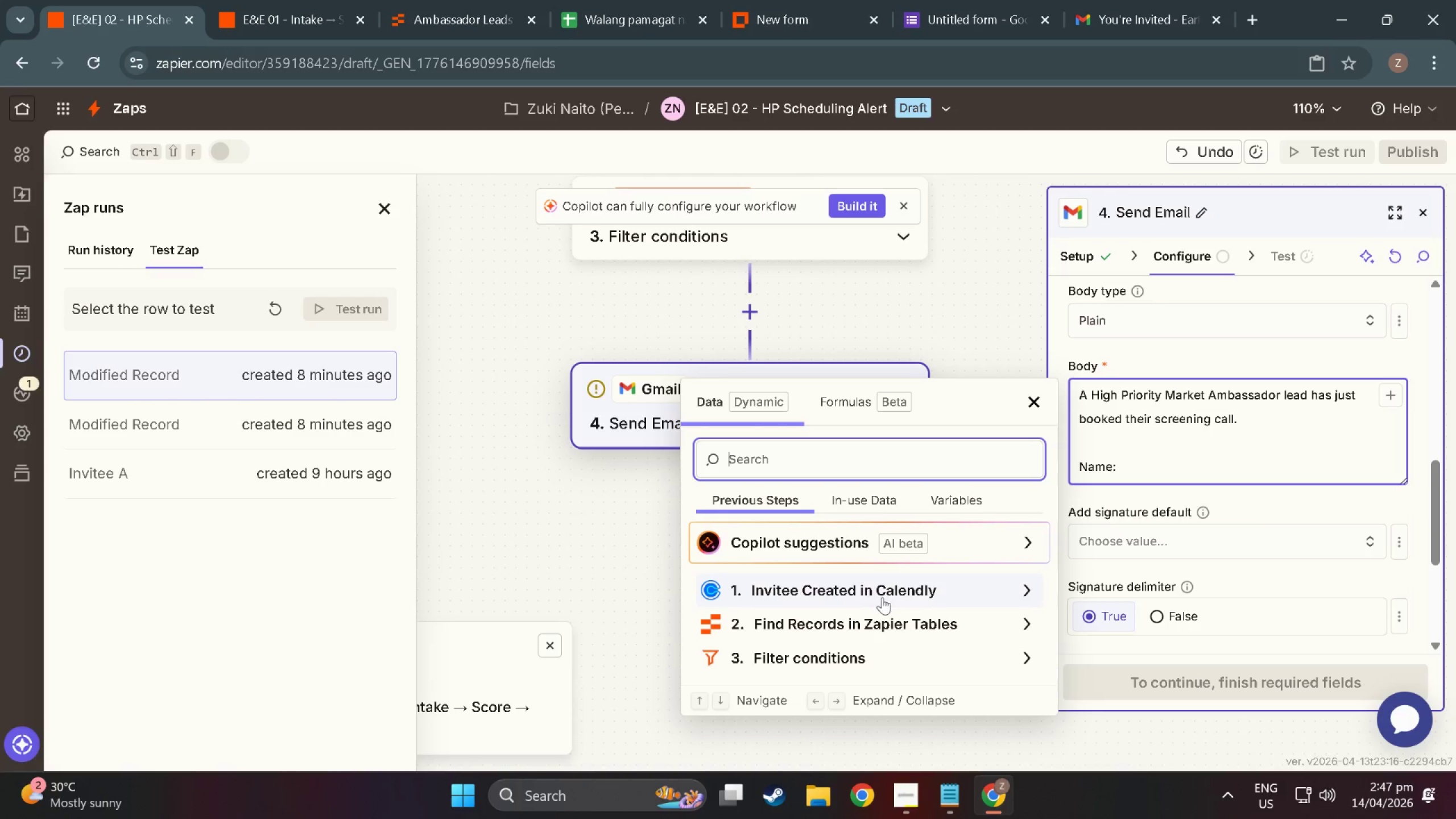 
left_click([882, 593])
 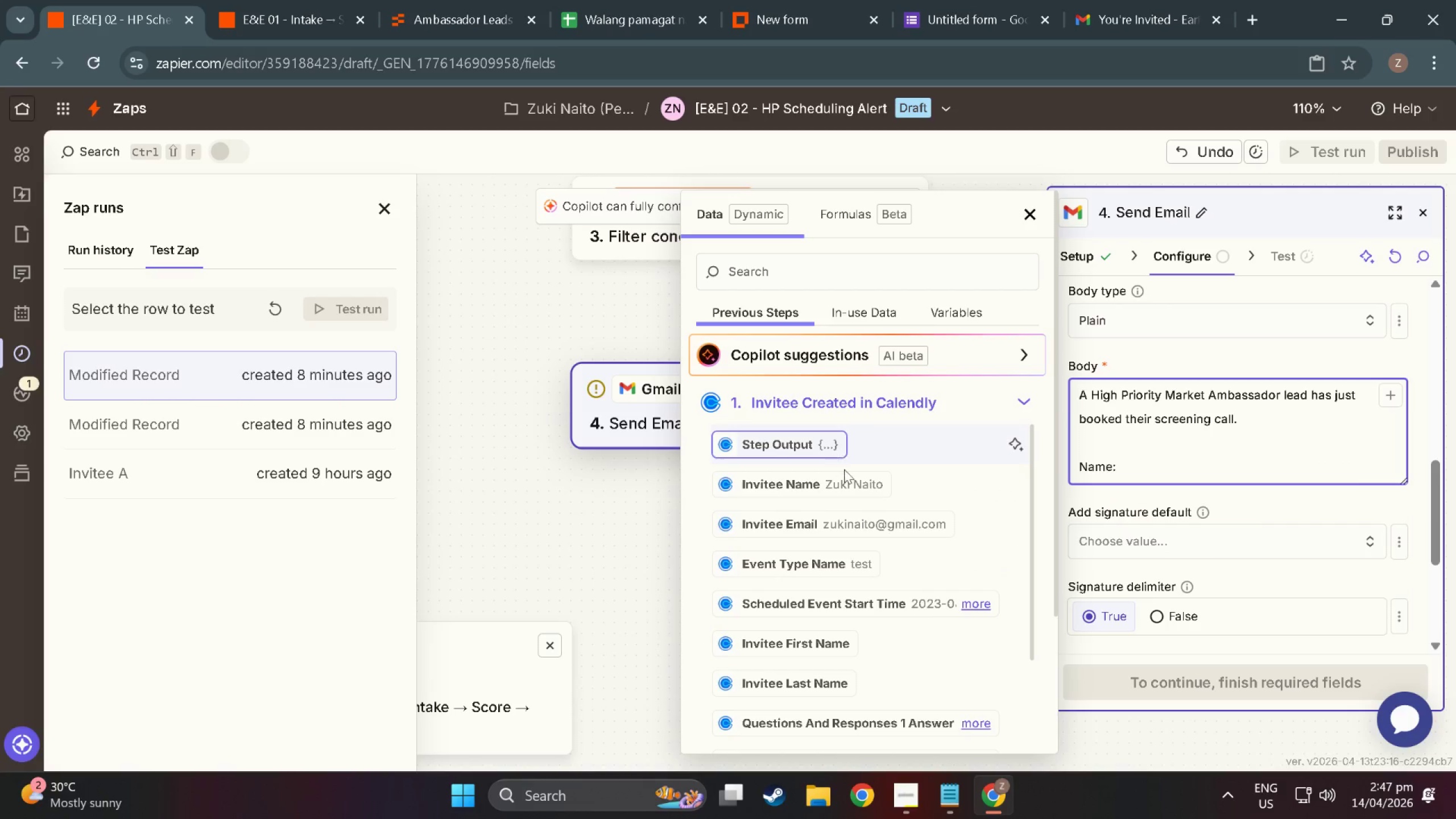 
left_click([846, 479])
 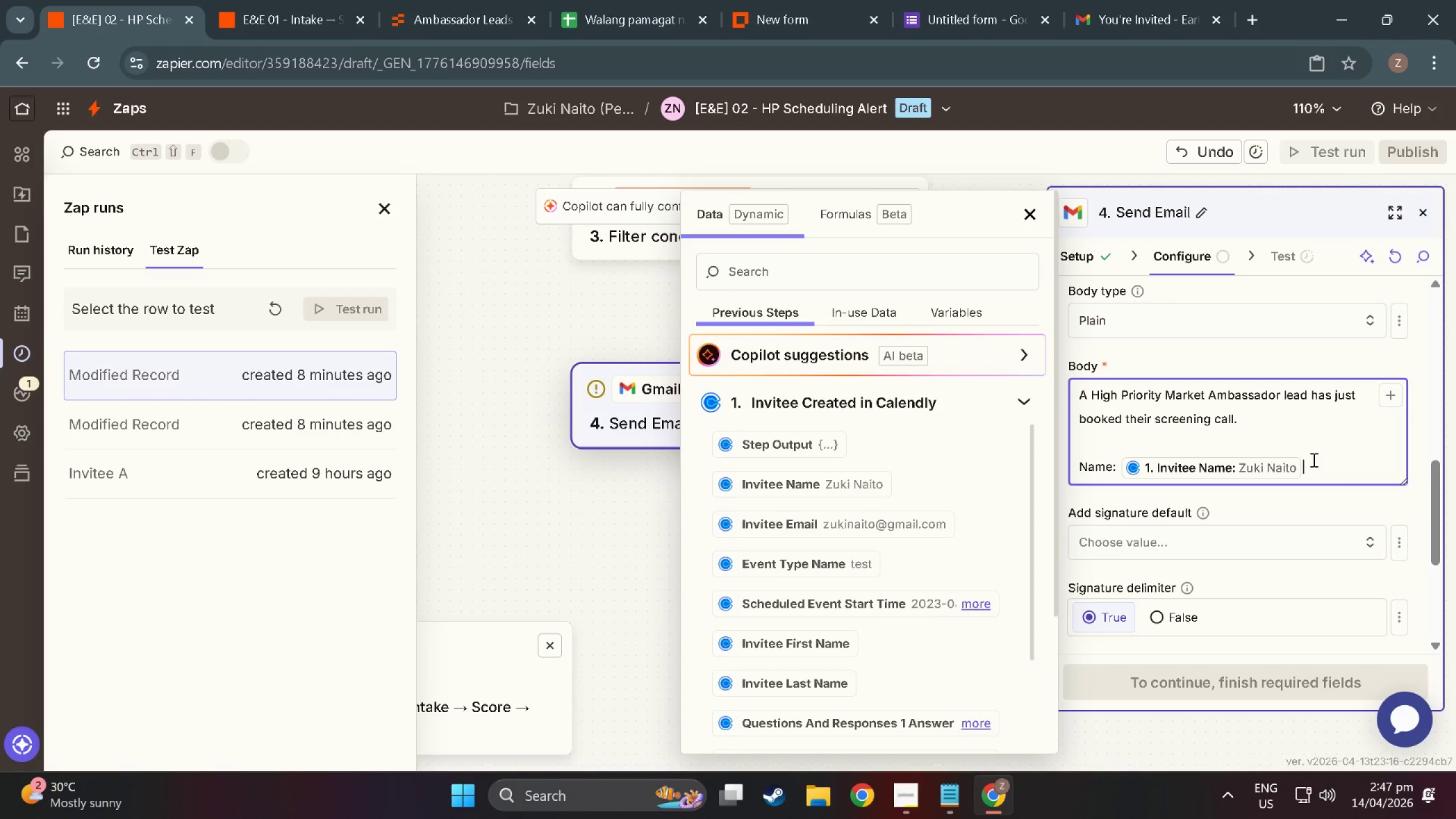 
left_click([1318, 460])
 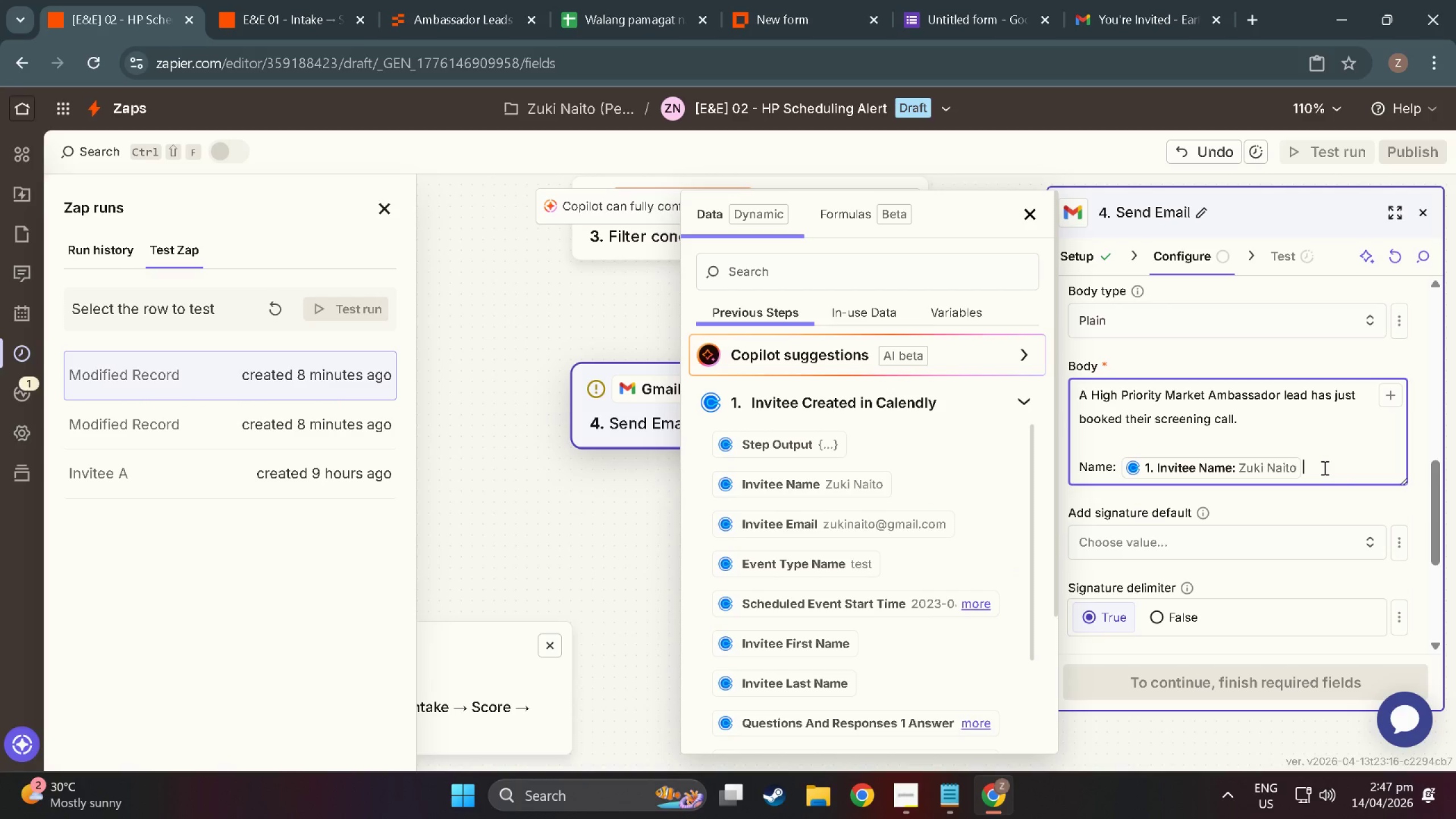 
key(NumpadEnter)
 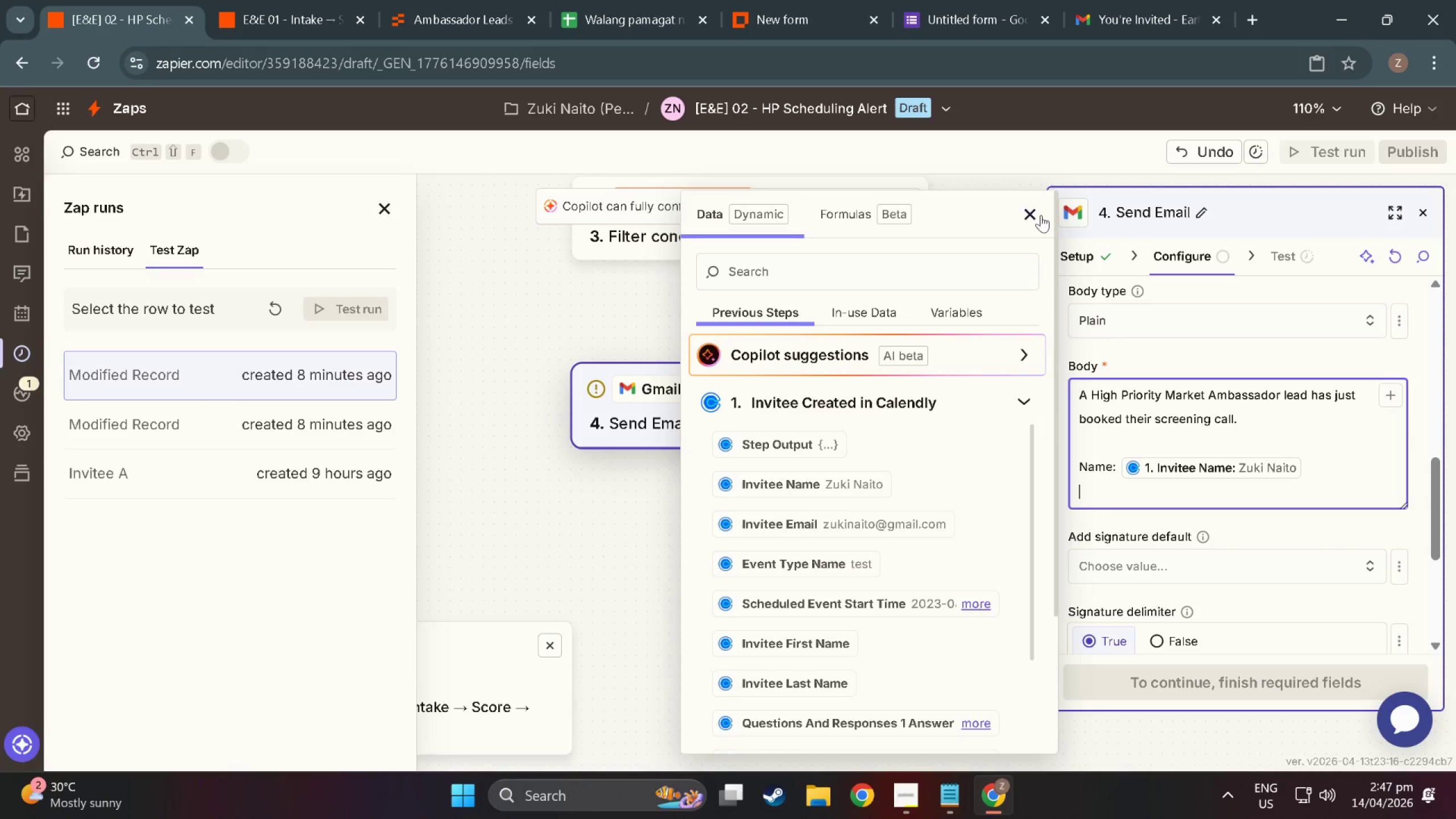 
left_click([1041, 215])
 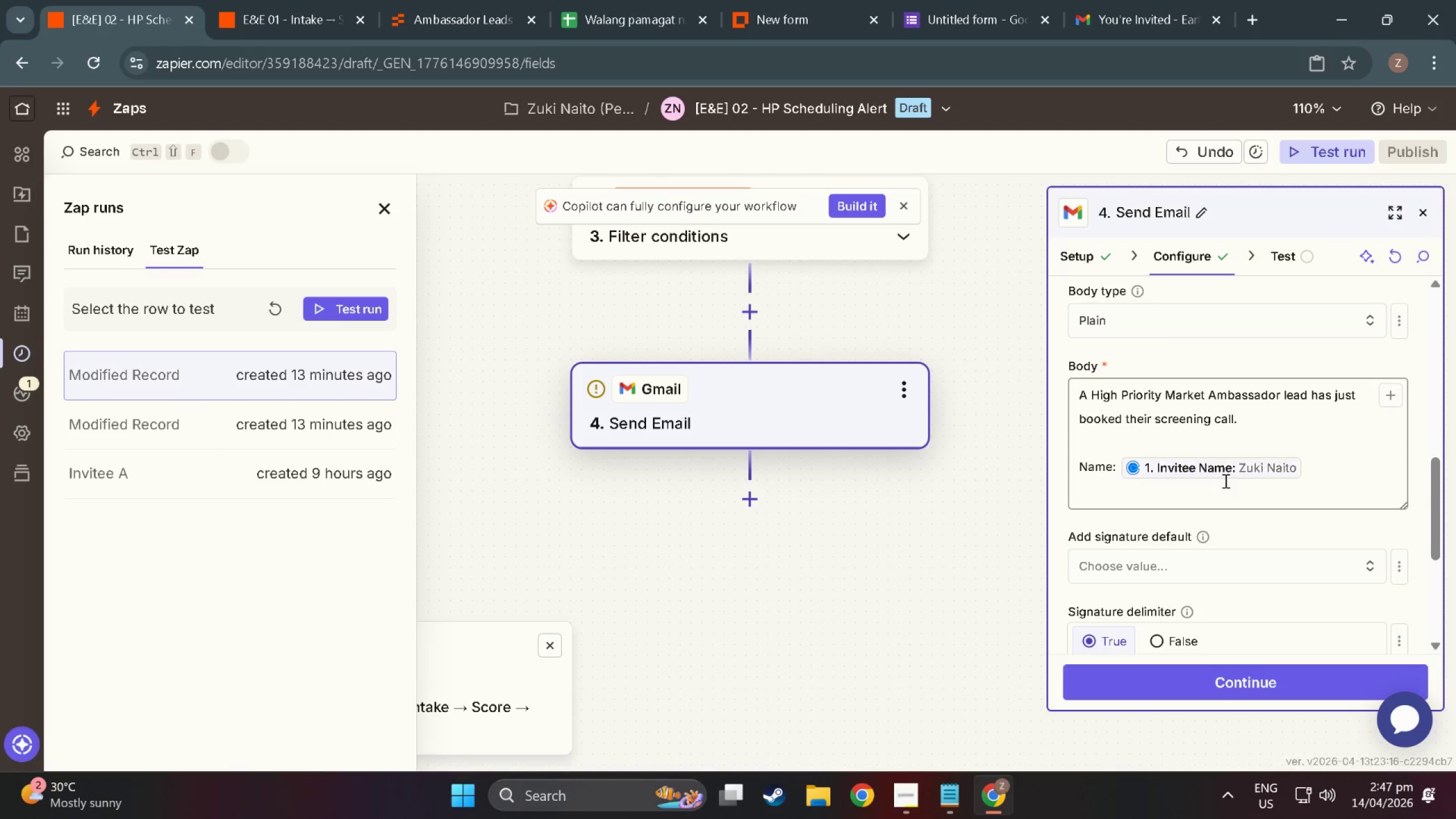 
left_click([1244, 488])
 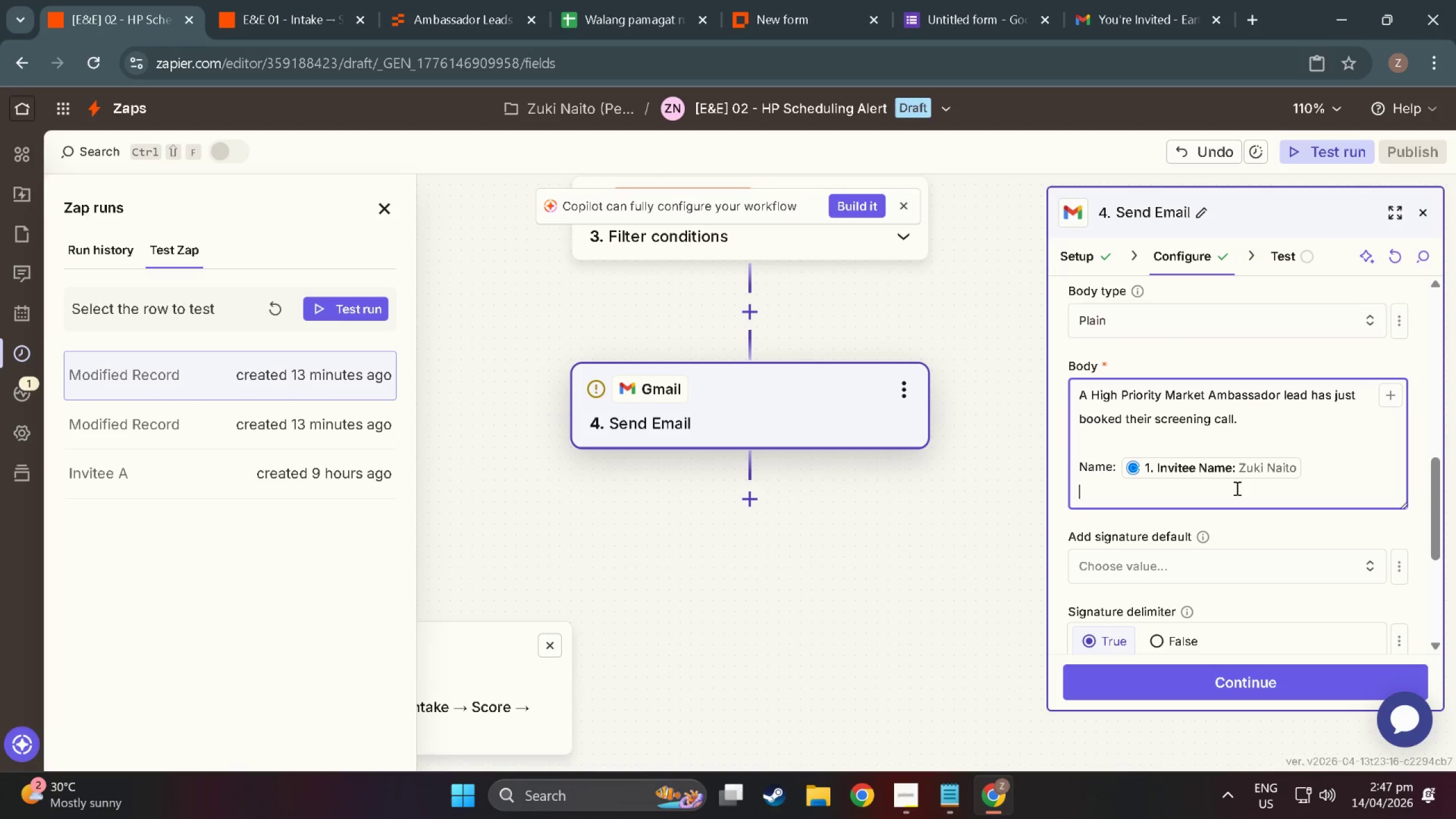 
type(Email: )
 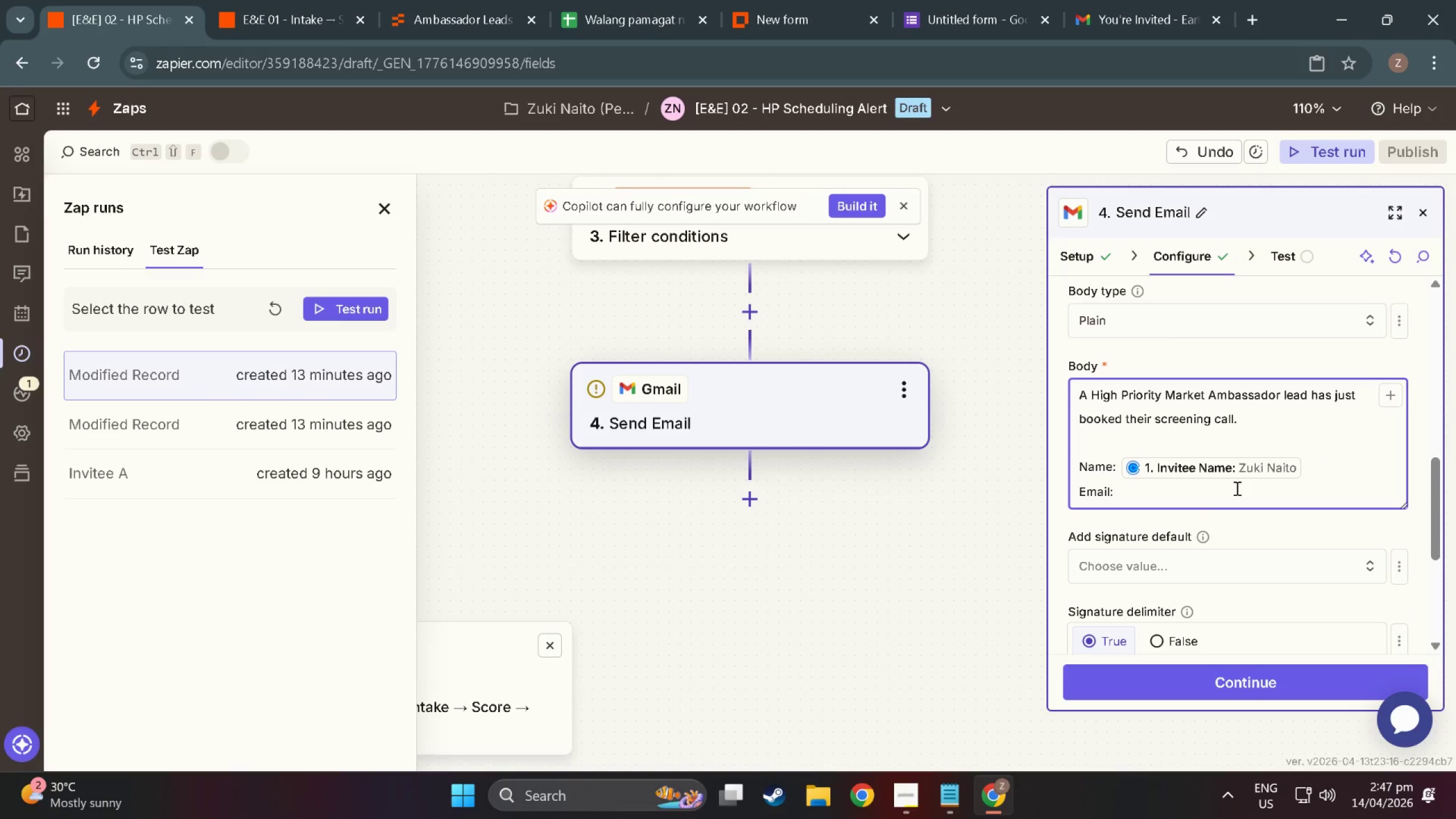 
left_click([1396, 394])
 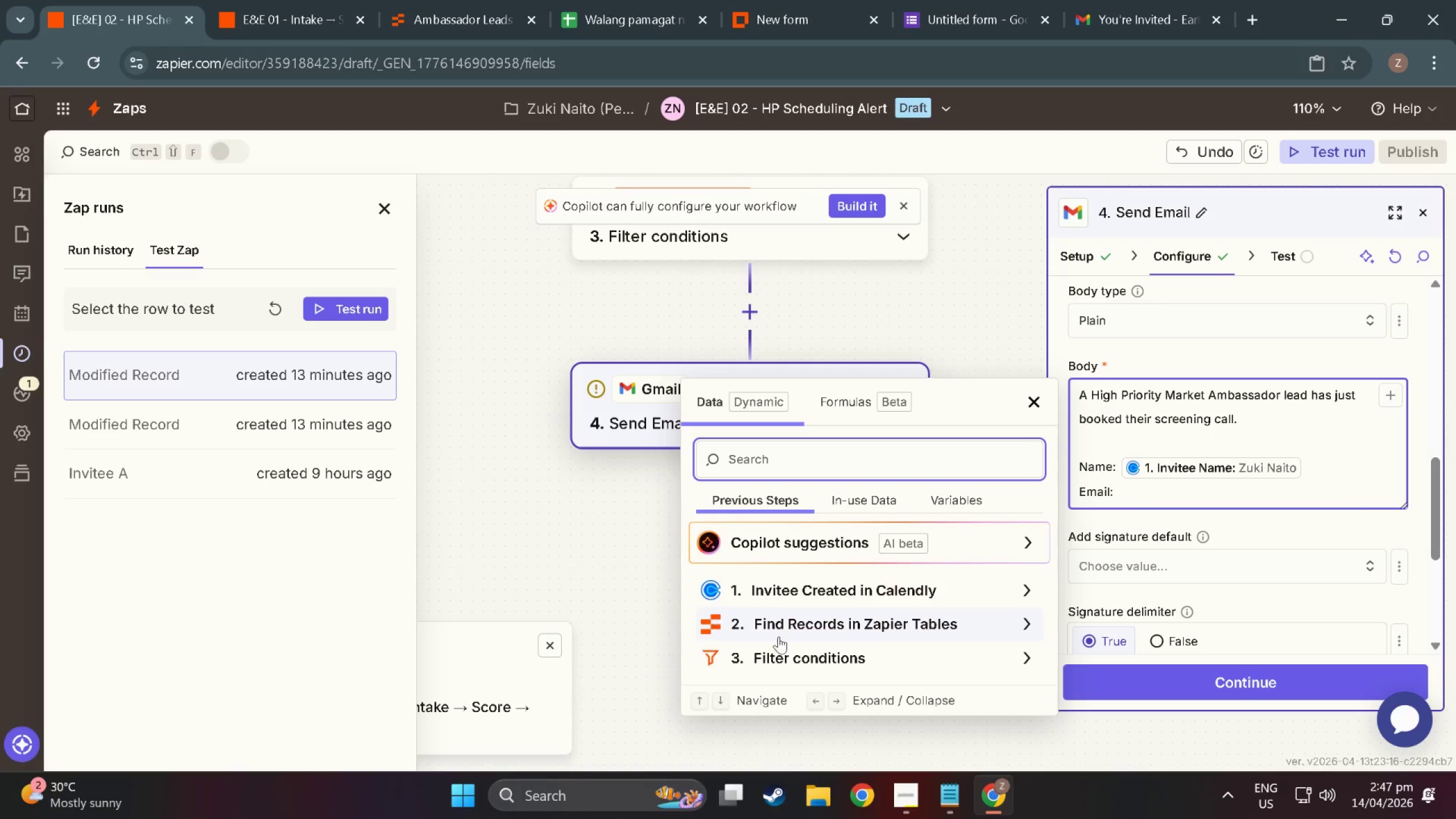 
scroll: coordinate [800, 630], scroll_direction: down, amount: 3.0
 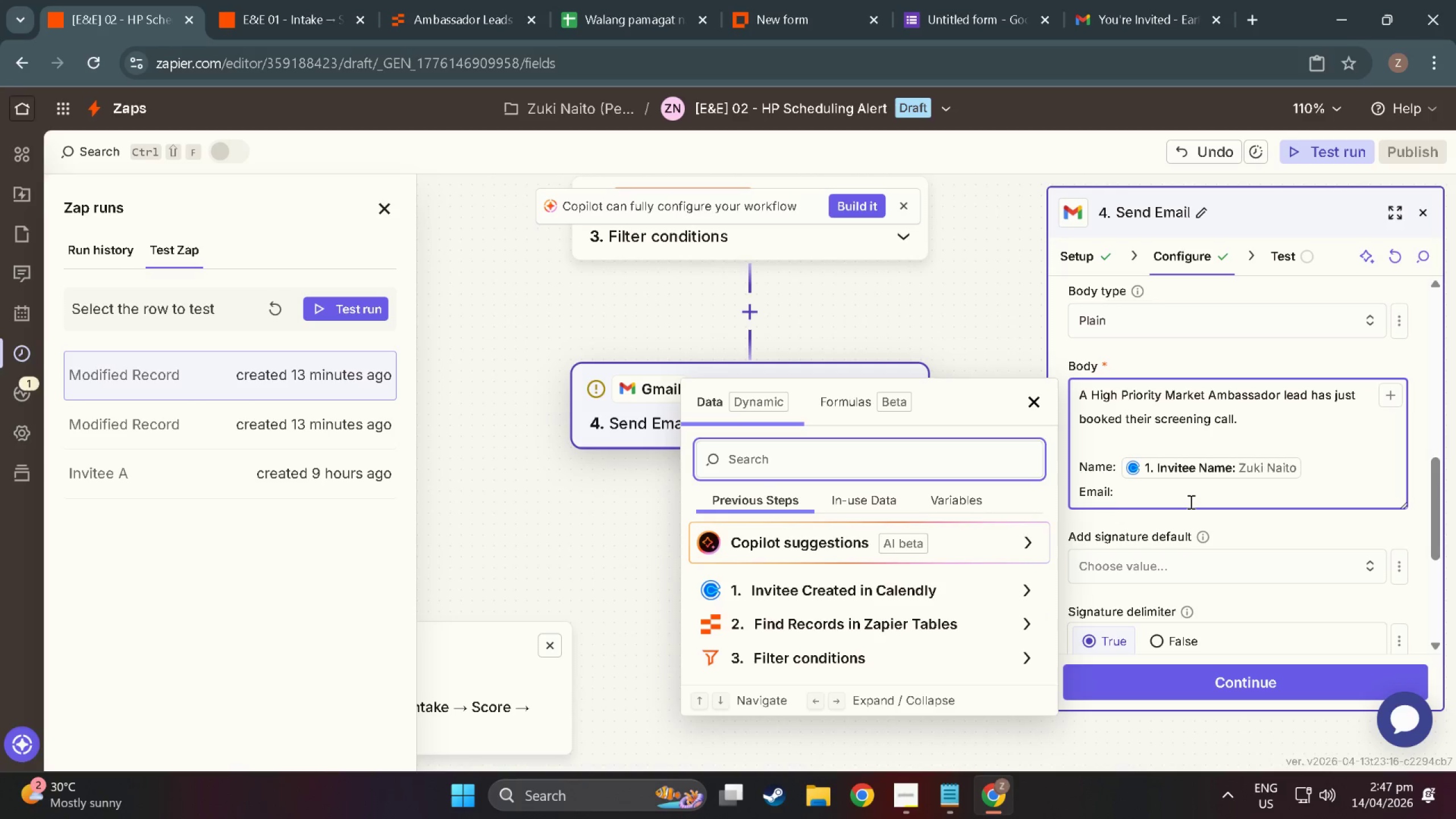 
left_click([1190, 502])
 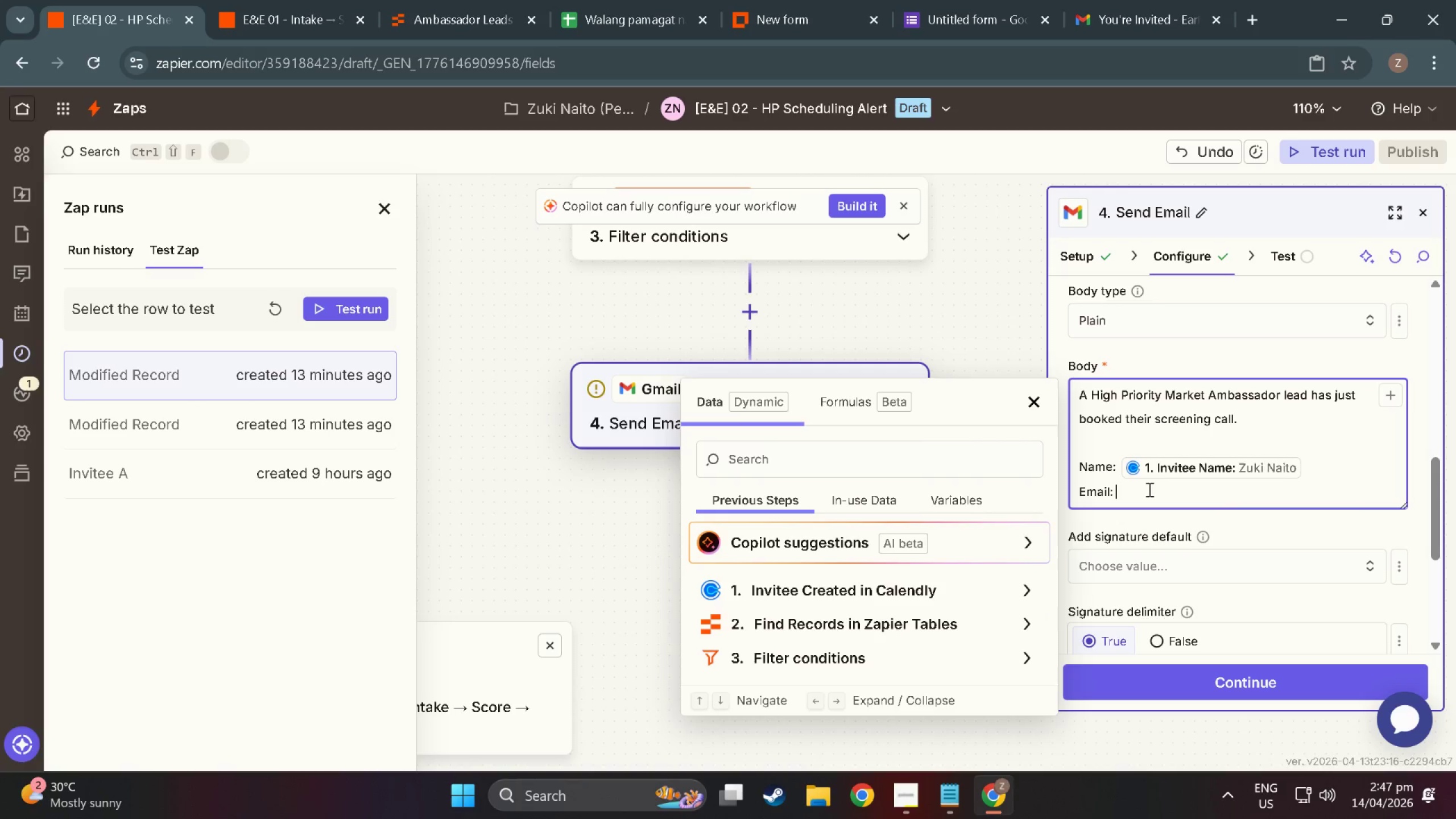 
left_click([1118, 474])
 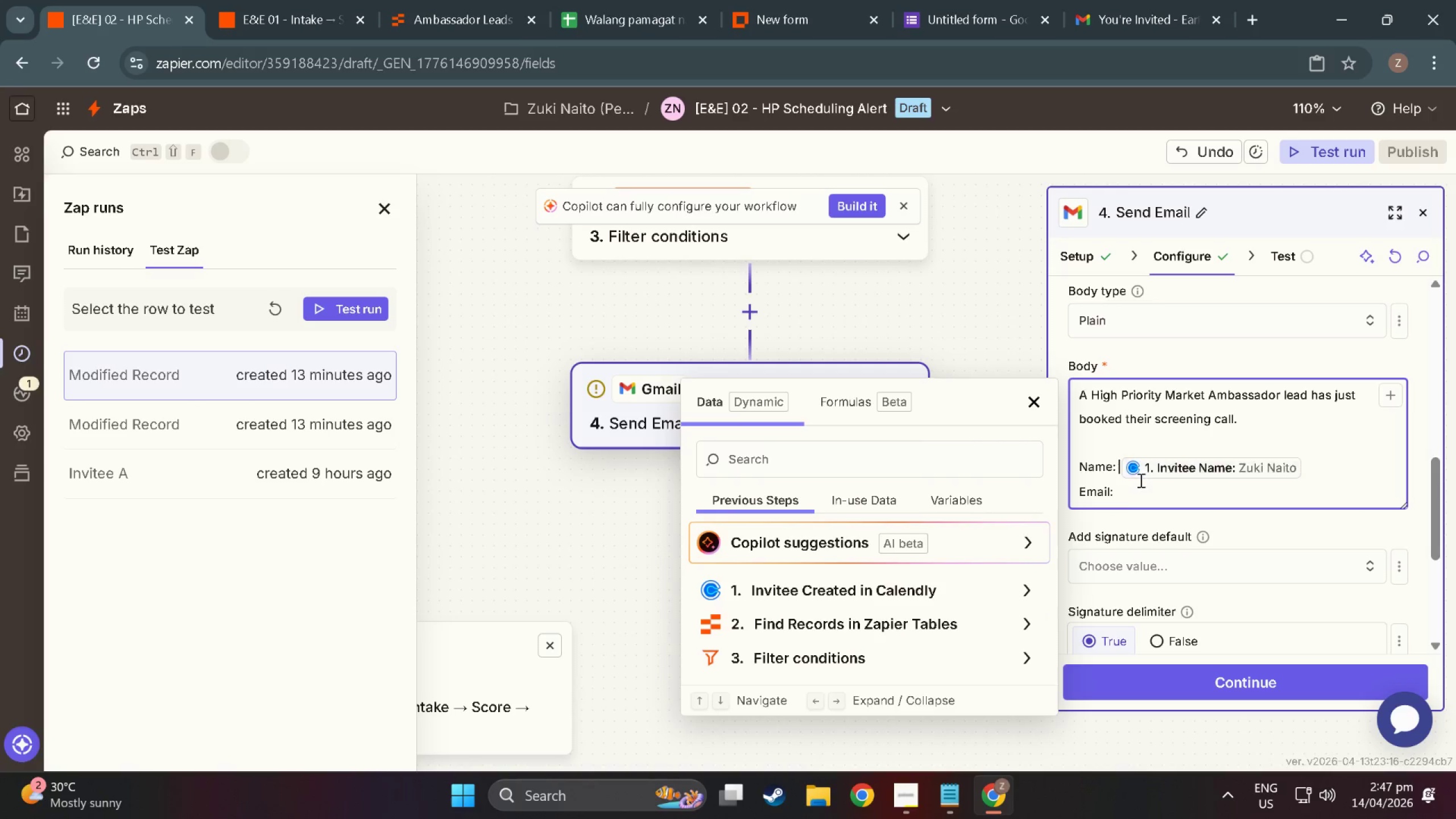 
left_click([1139, 490])
 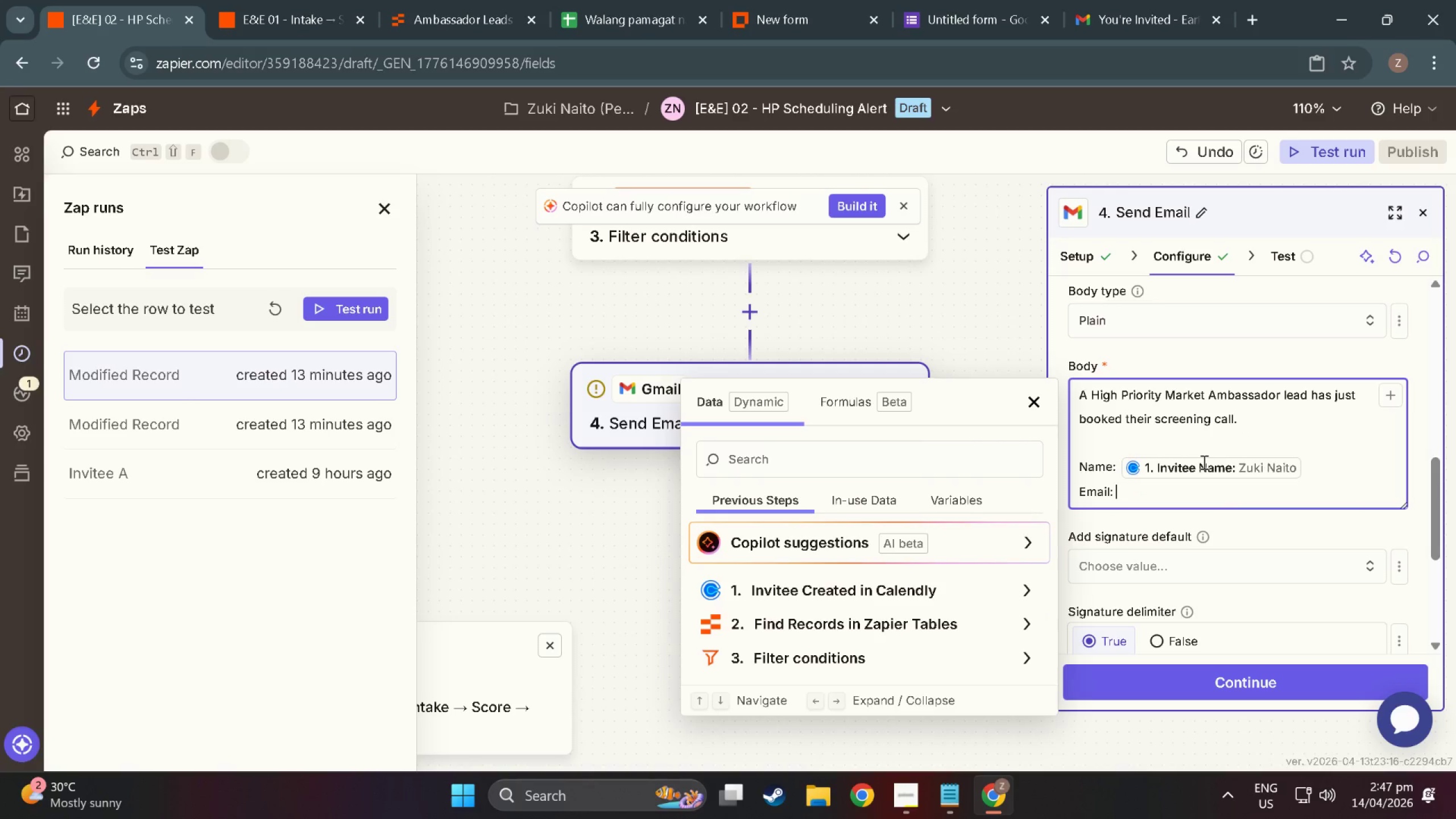 
left_click([841, 584])
 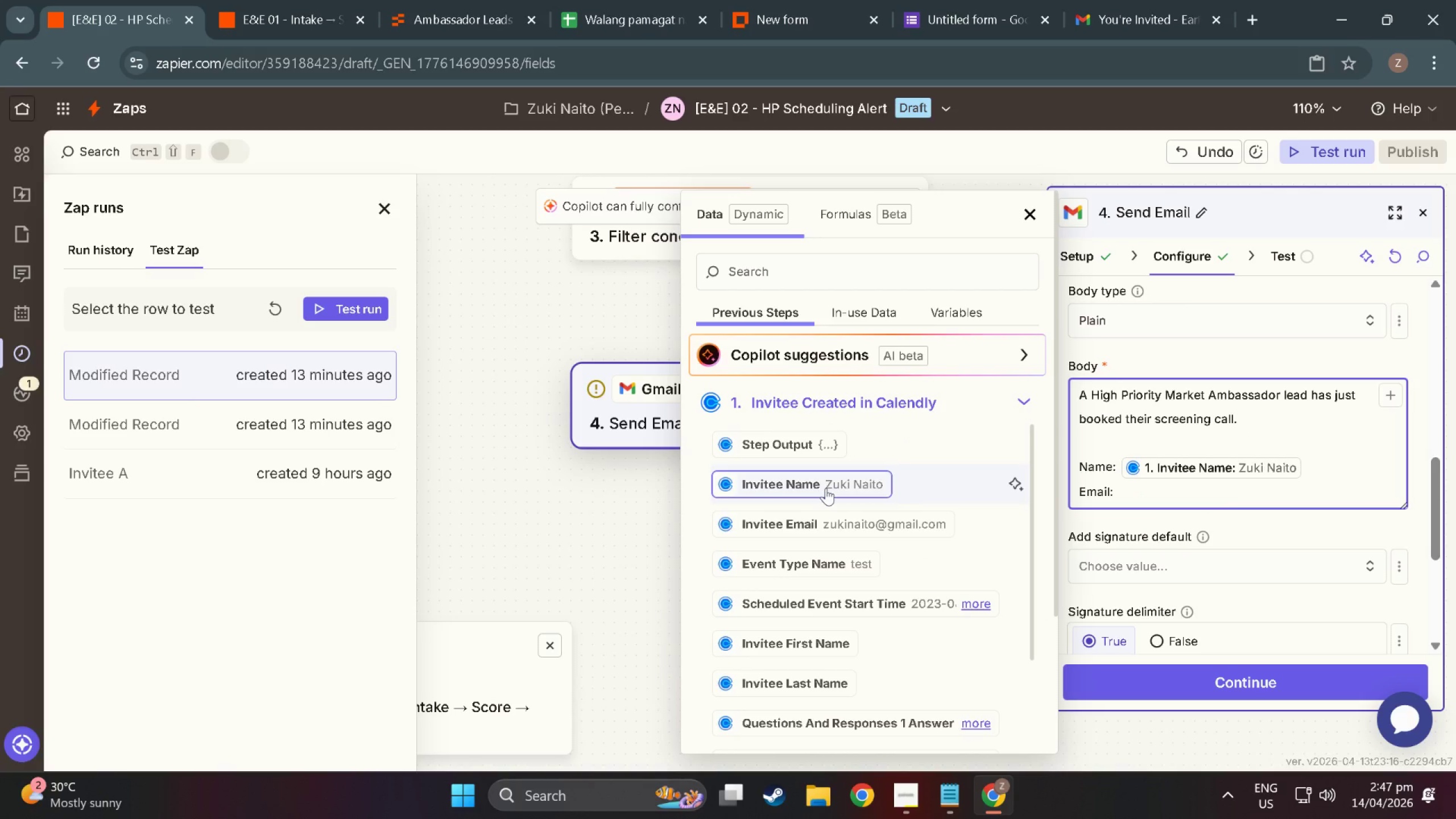 
left_click([826, 488])
 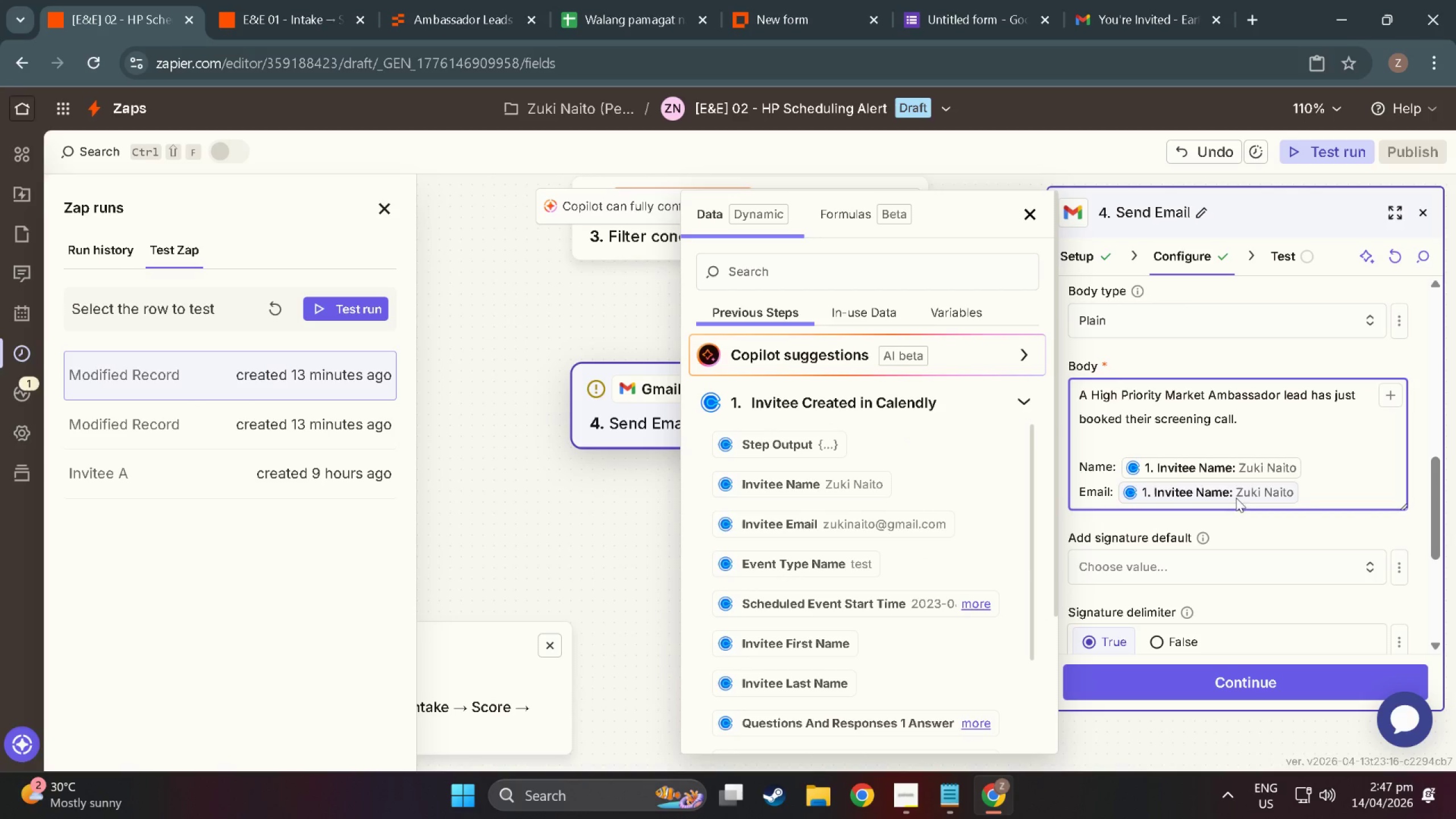 
left_click([1310, 487])
 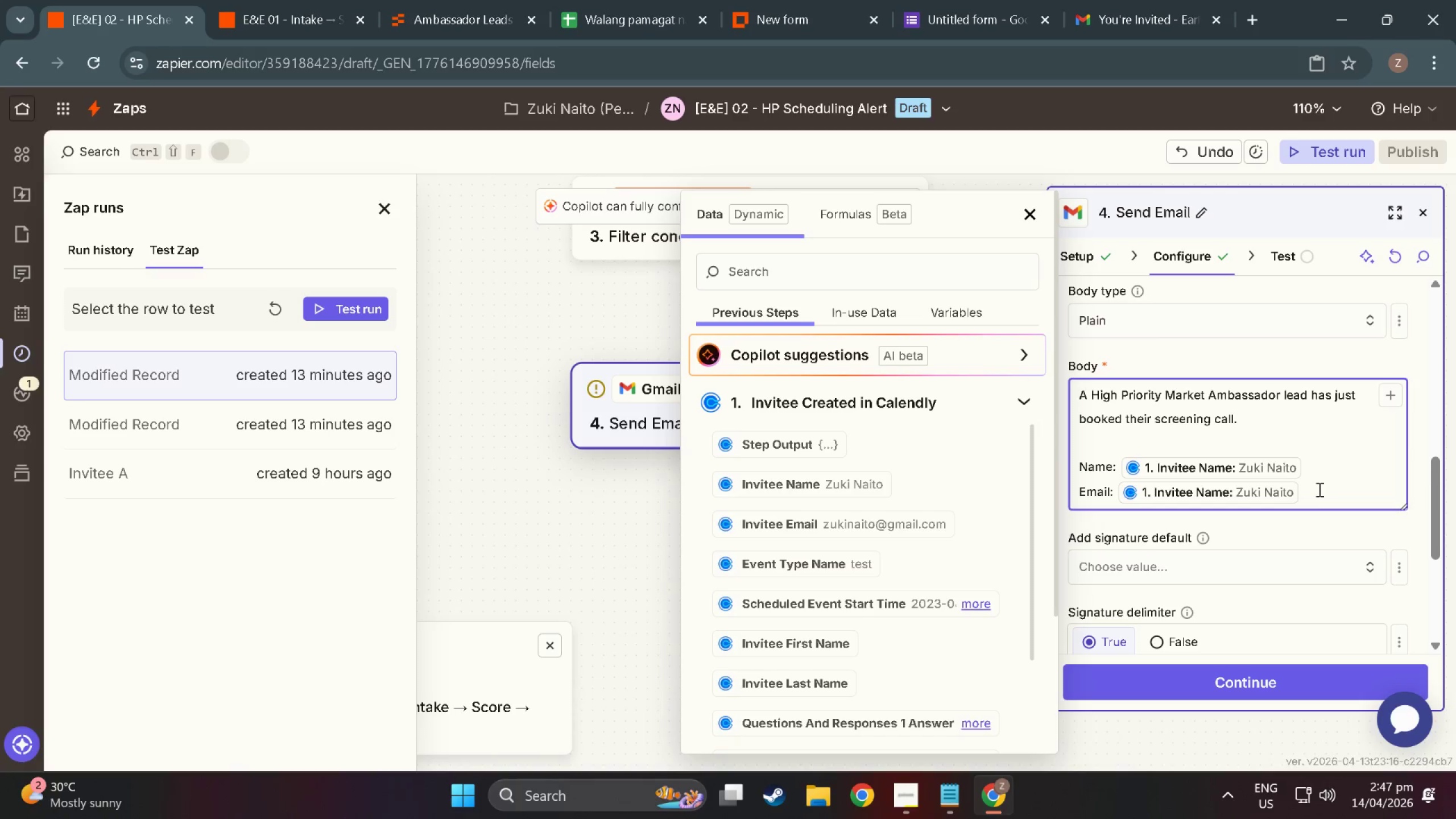 
key(NumpadEnter)
type(Scheduled Time:L)
key(Backspace)
type( )
 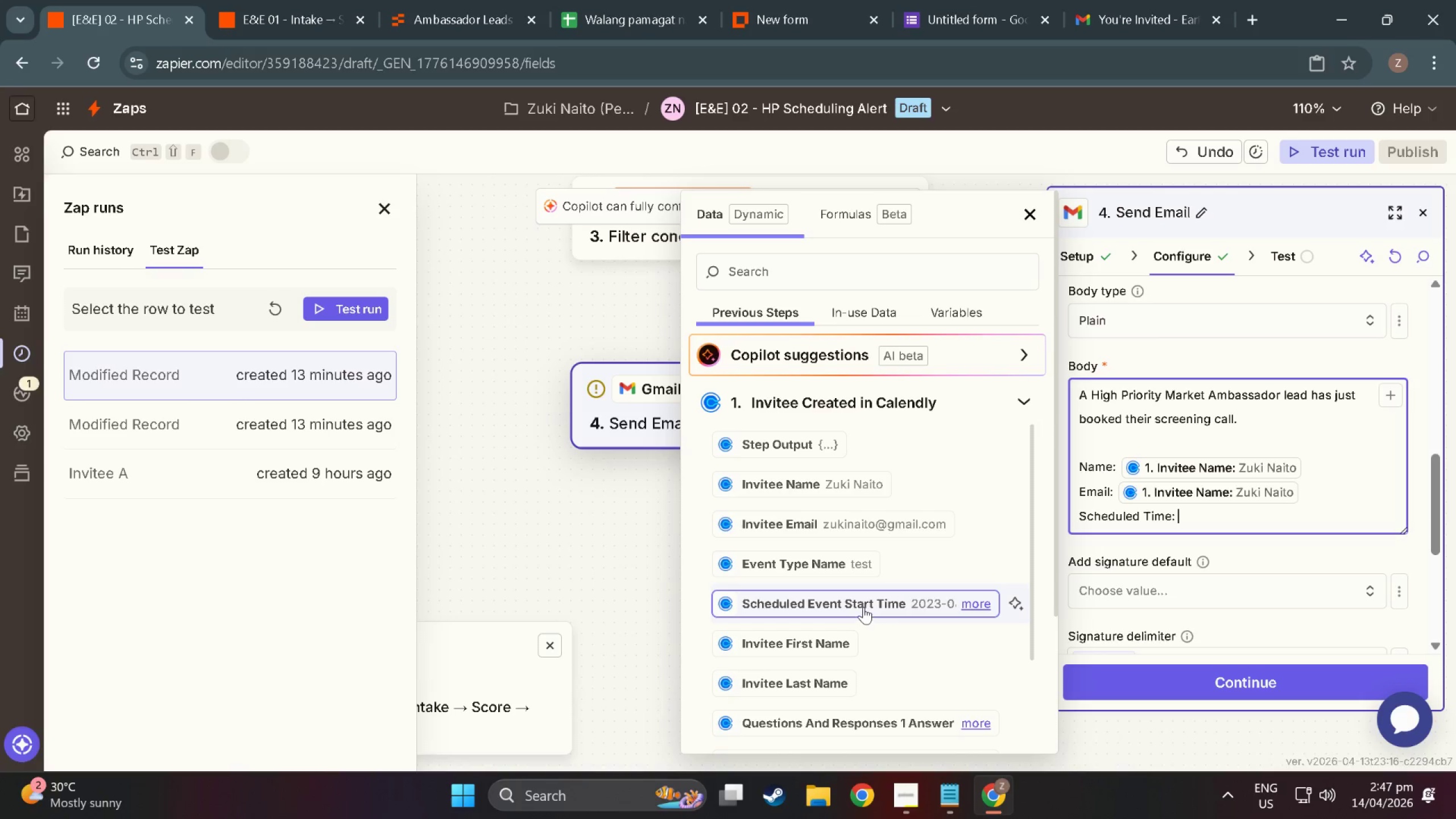 
left_click([863, 607])
 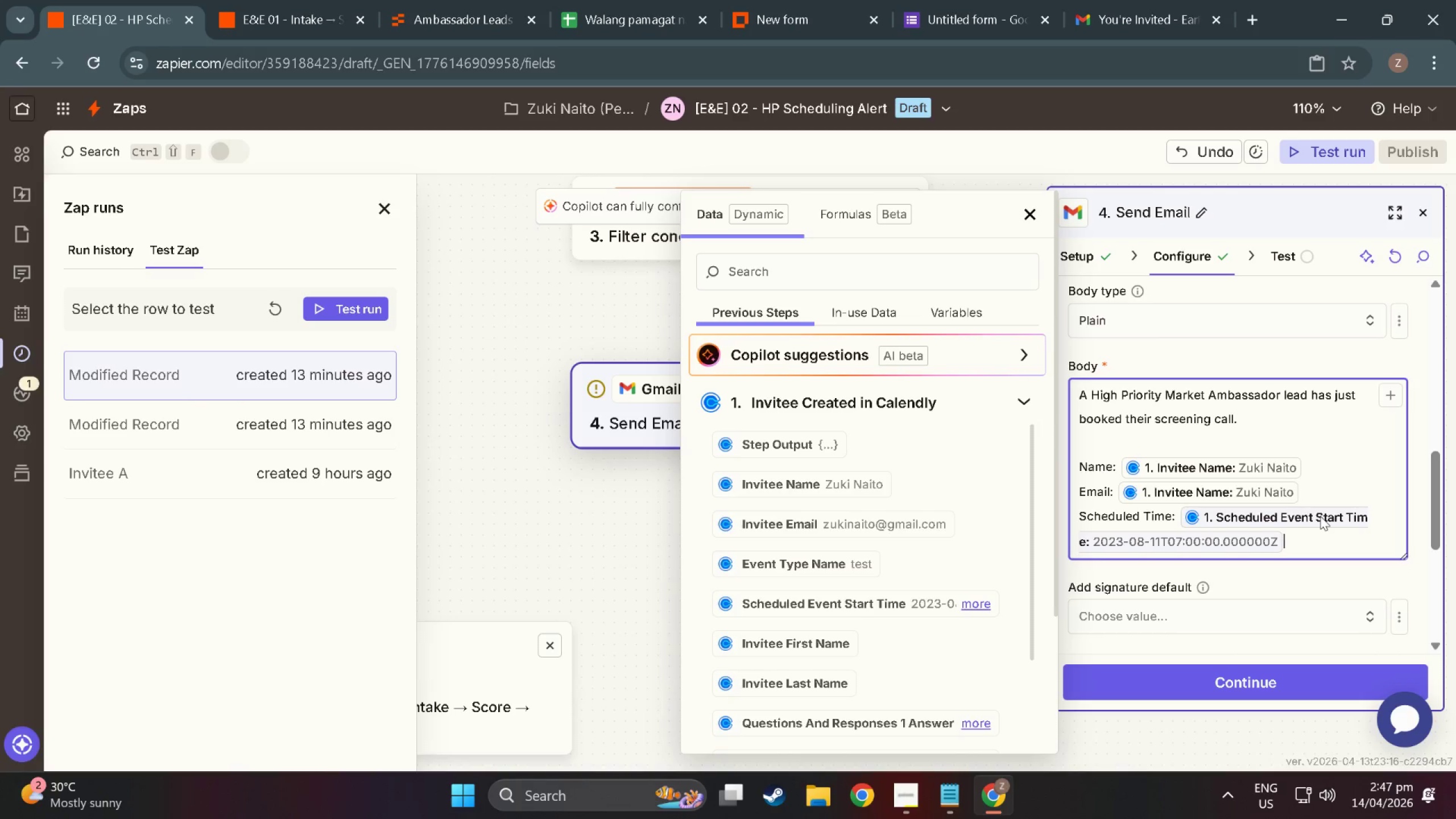 
key(Control+Z)
 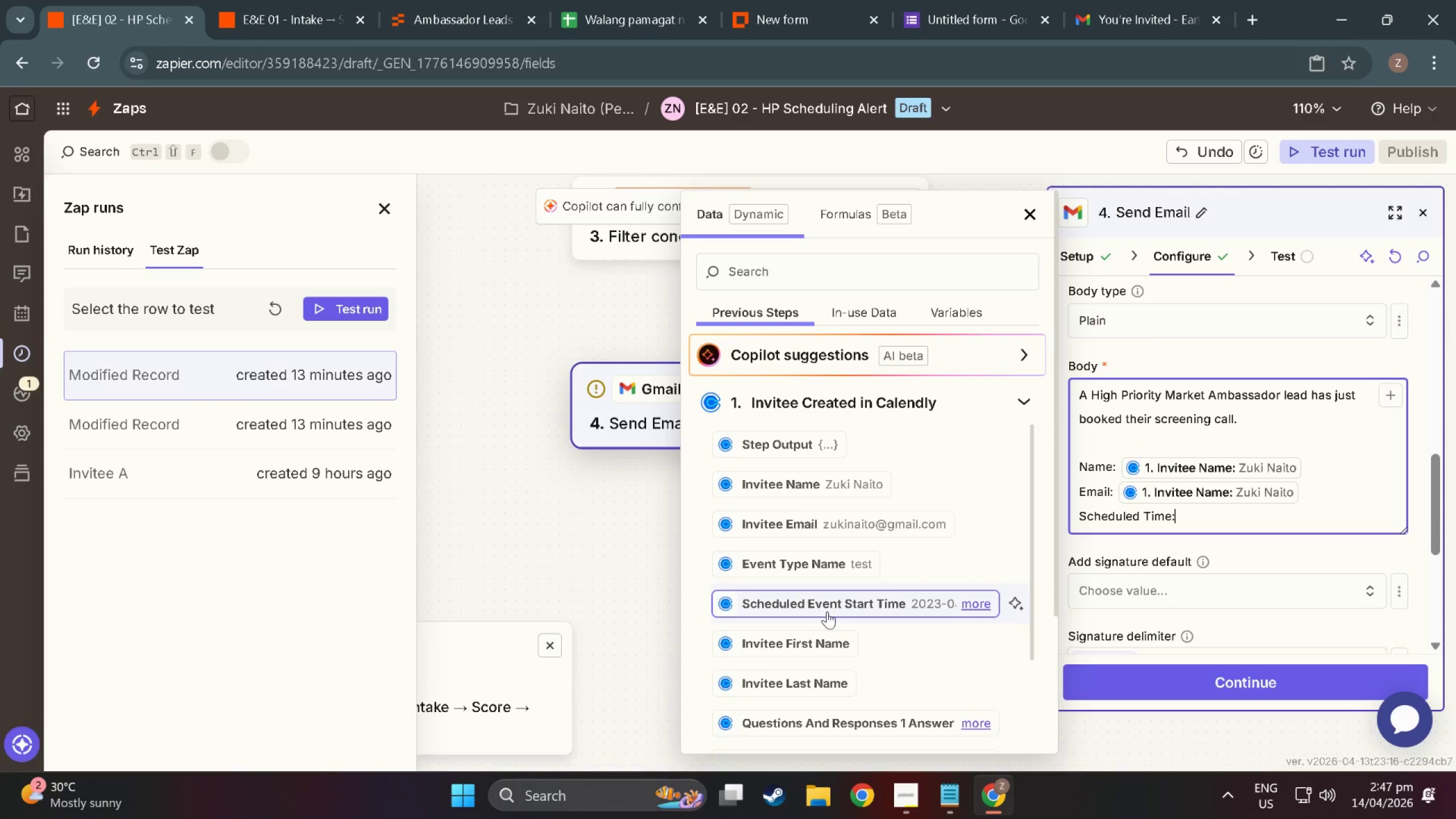 
scroll: coordinate [826, 609], scroll_direction: up, amount: 4.0
 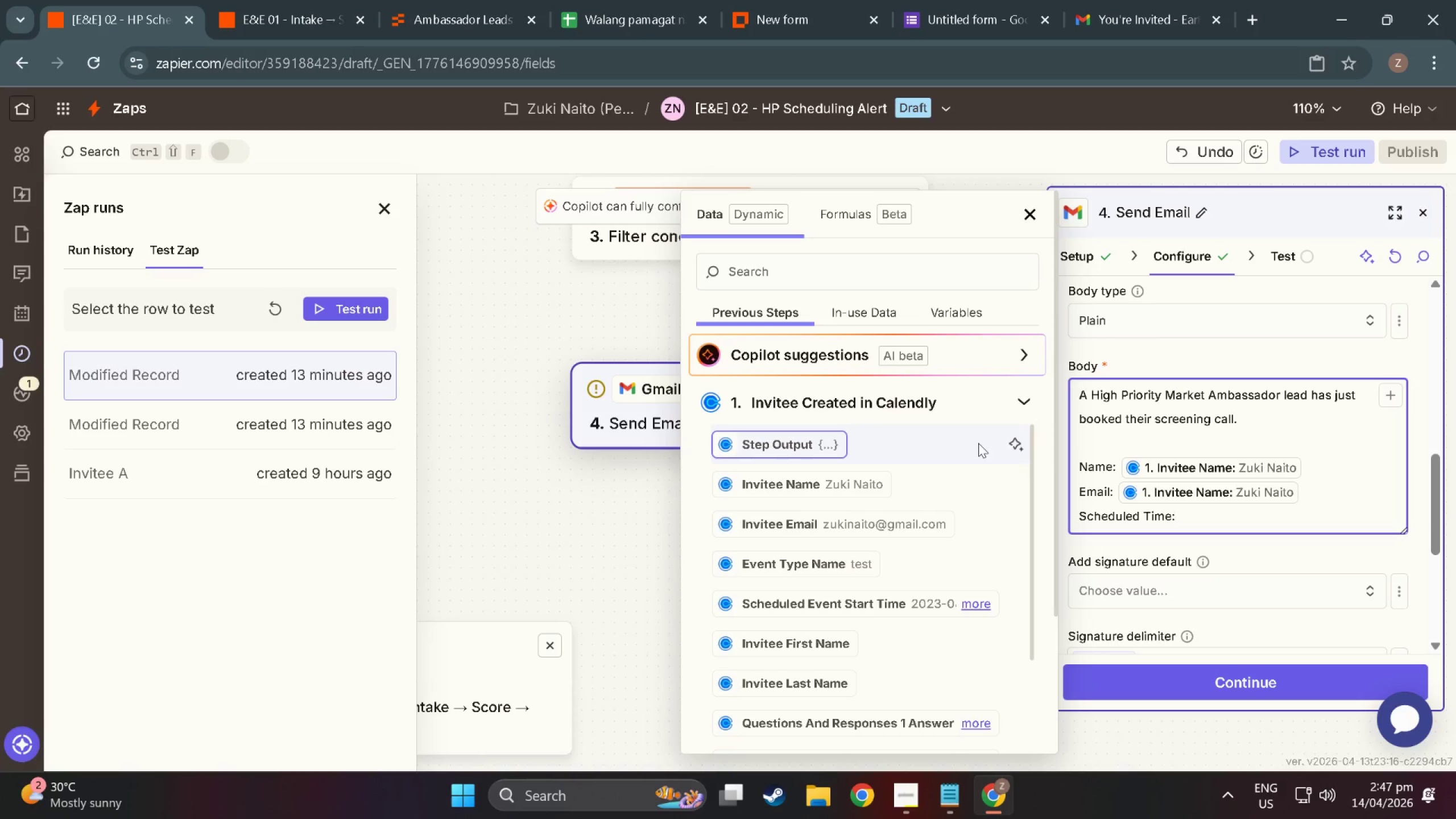 
scroll: coordinate [851, 609], scroll_direction: down, amount: 13.0
 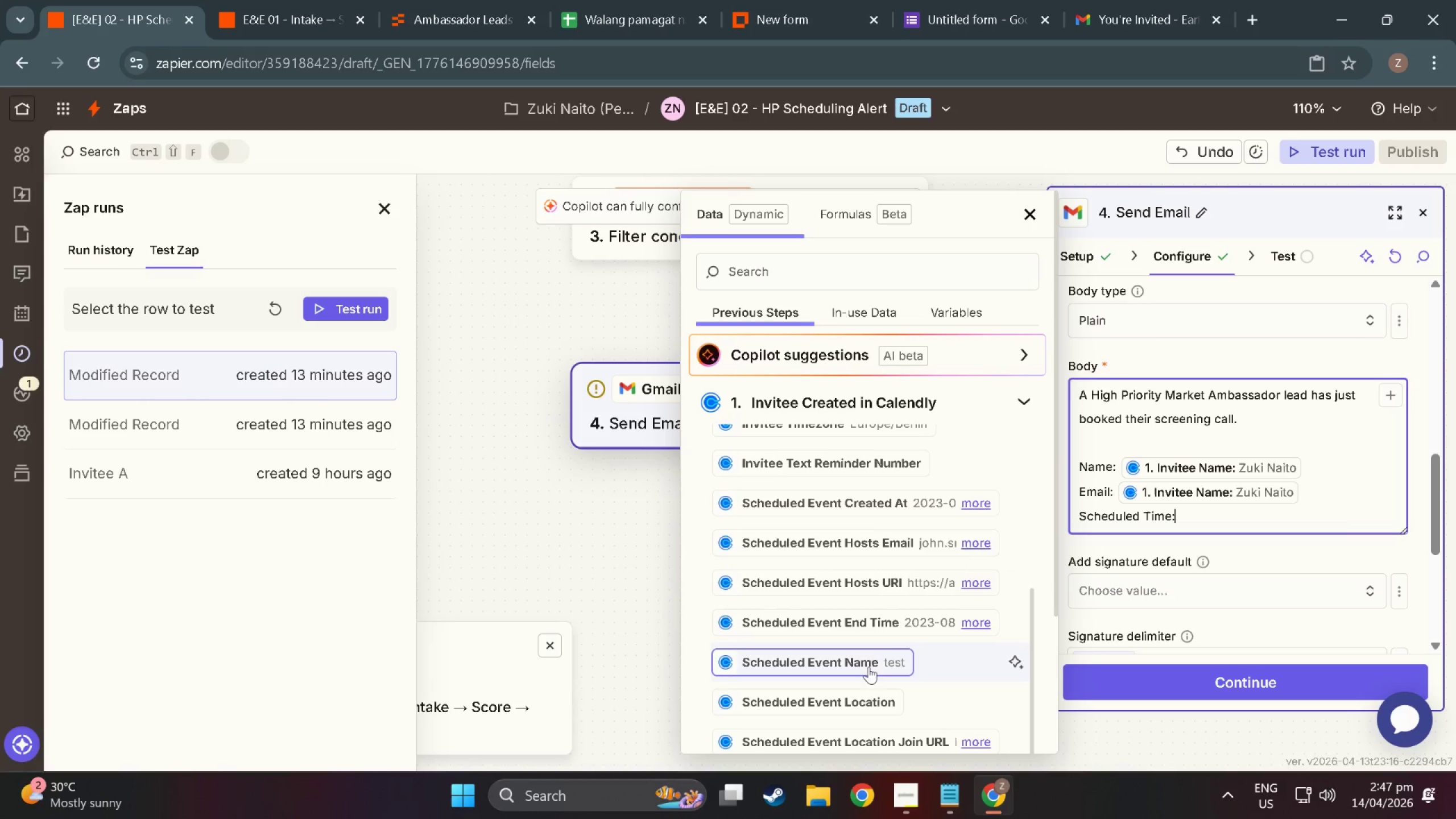 
scroll: coordinate [868, 679], scroll_direction: up, amount: 5.0
 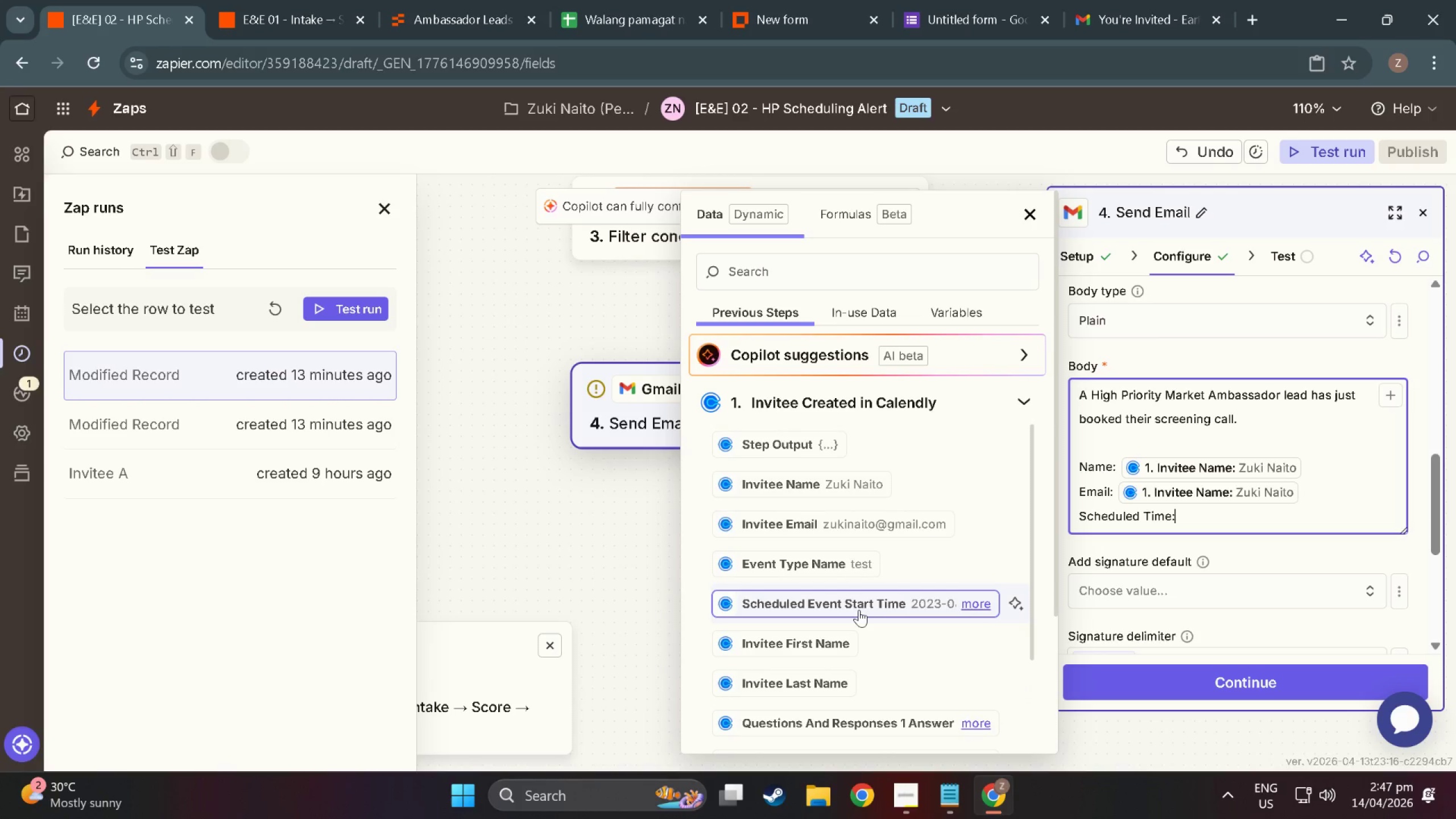 
left_click([859, 609])
 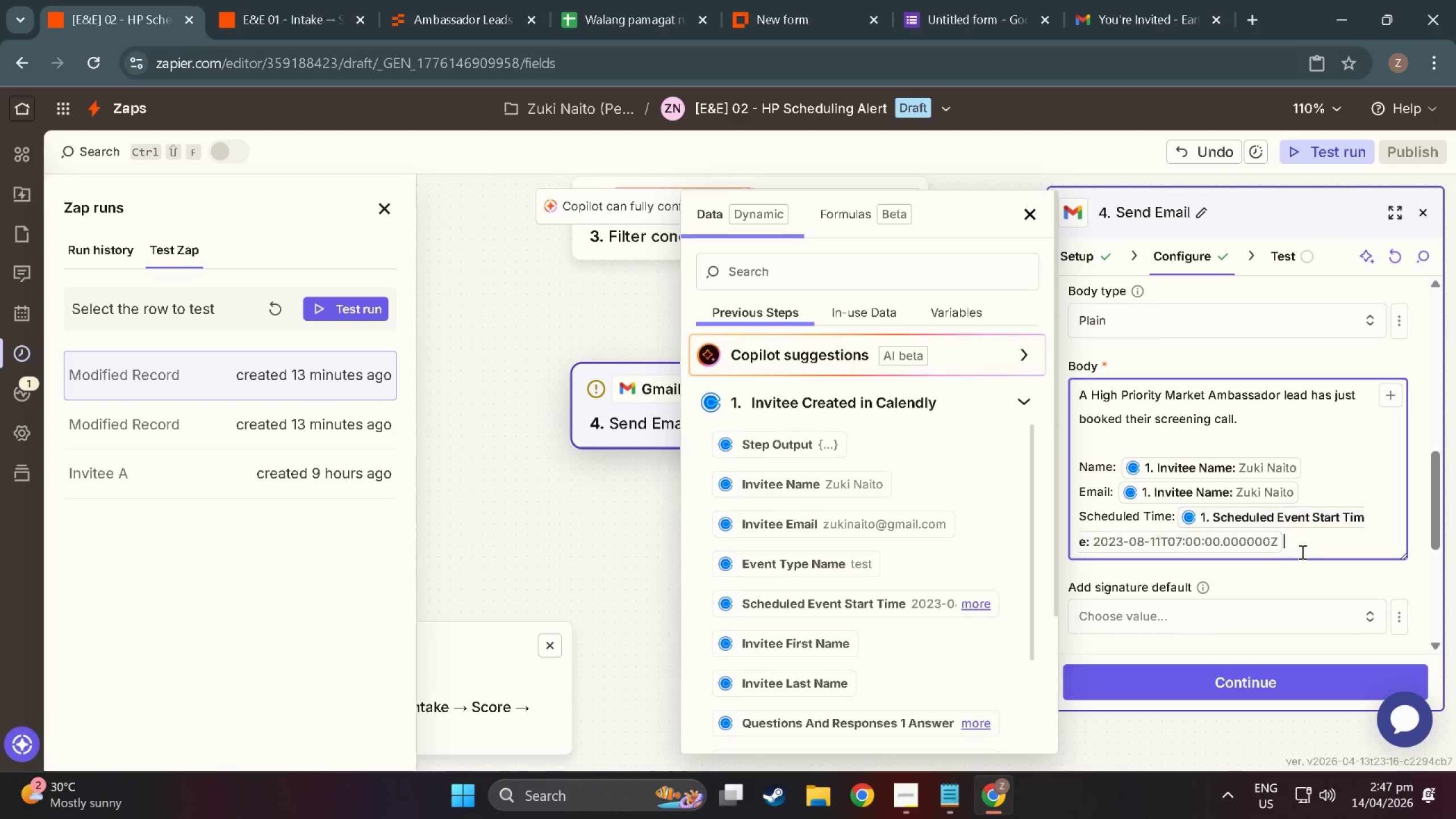 
left_click([1309, 540])
 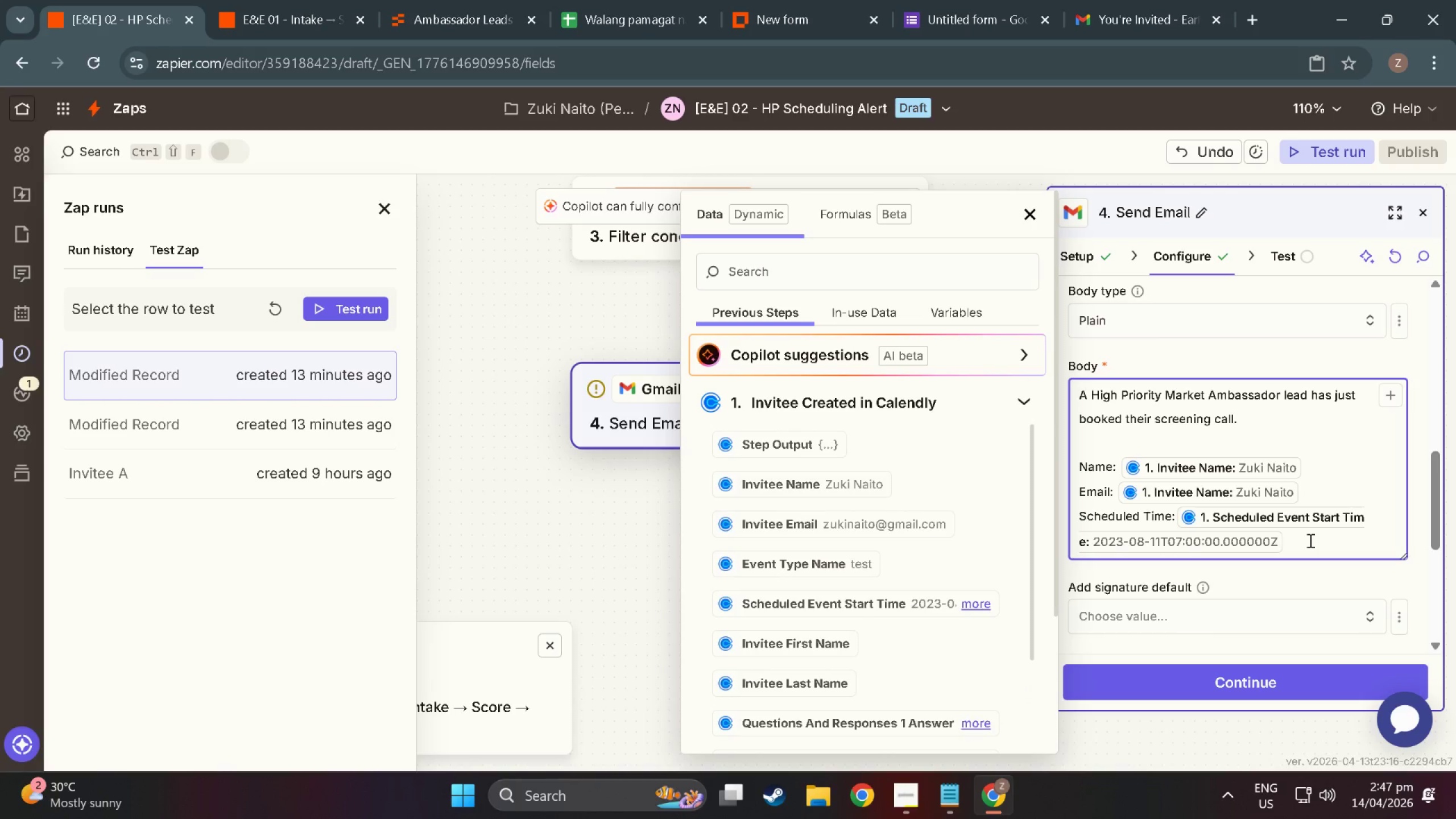 
key(NumpadEnter)
 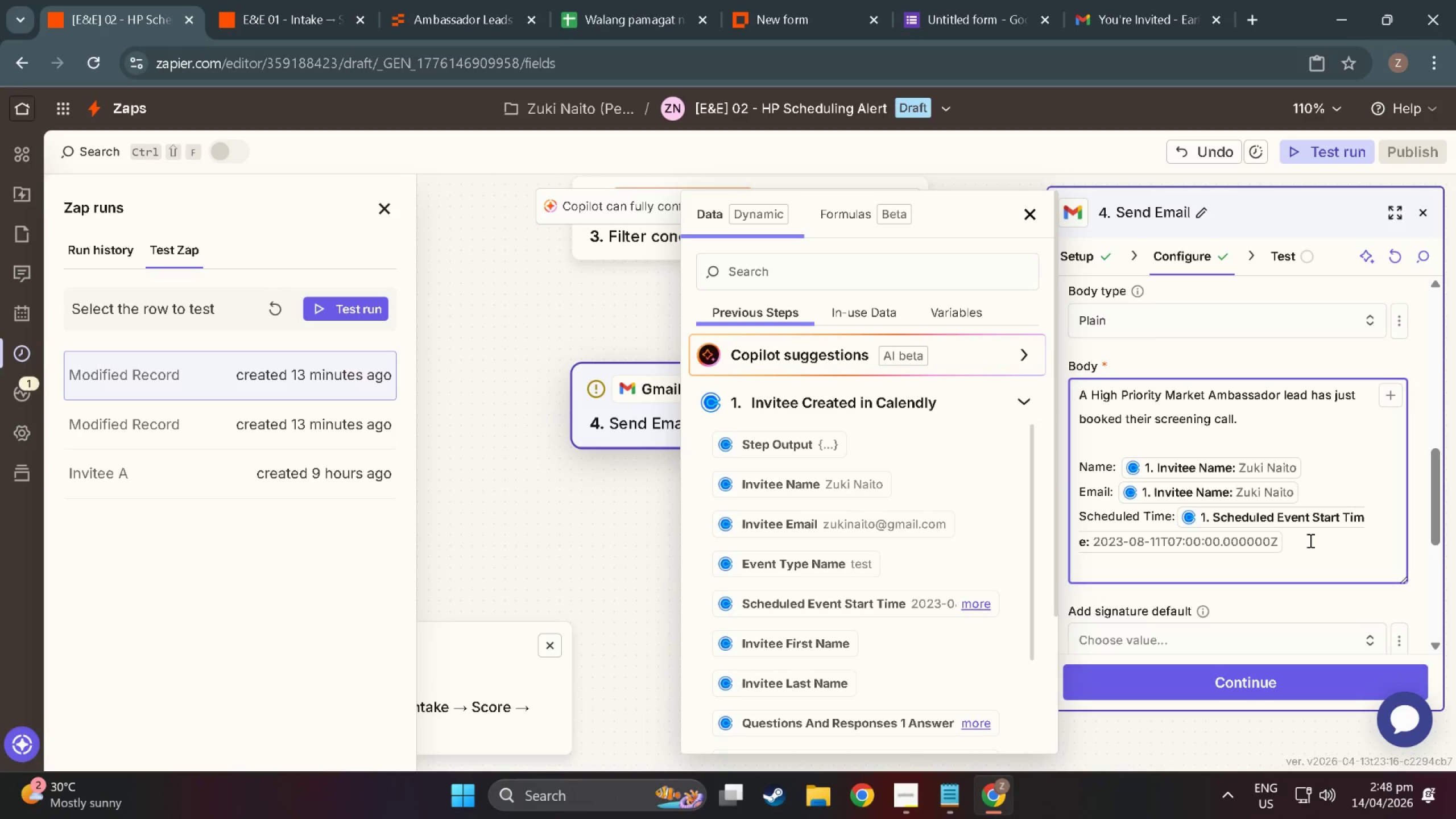 
wait(8.64)
 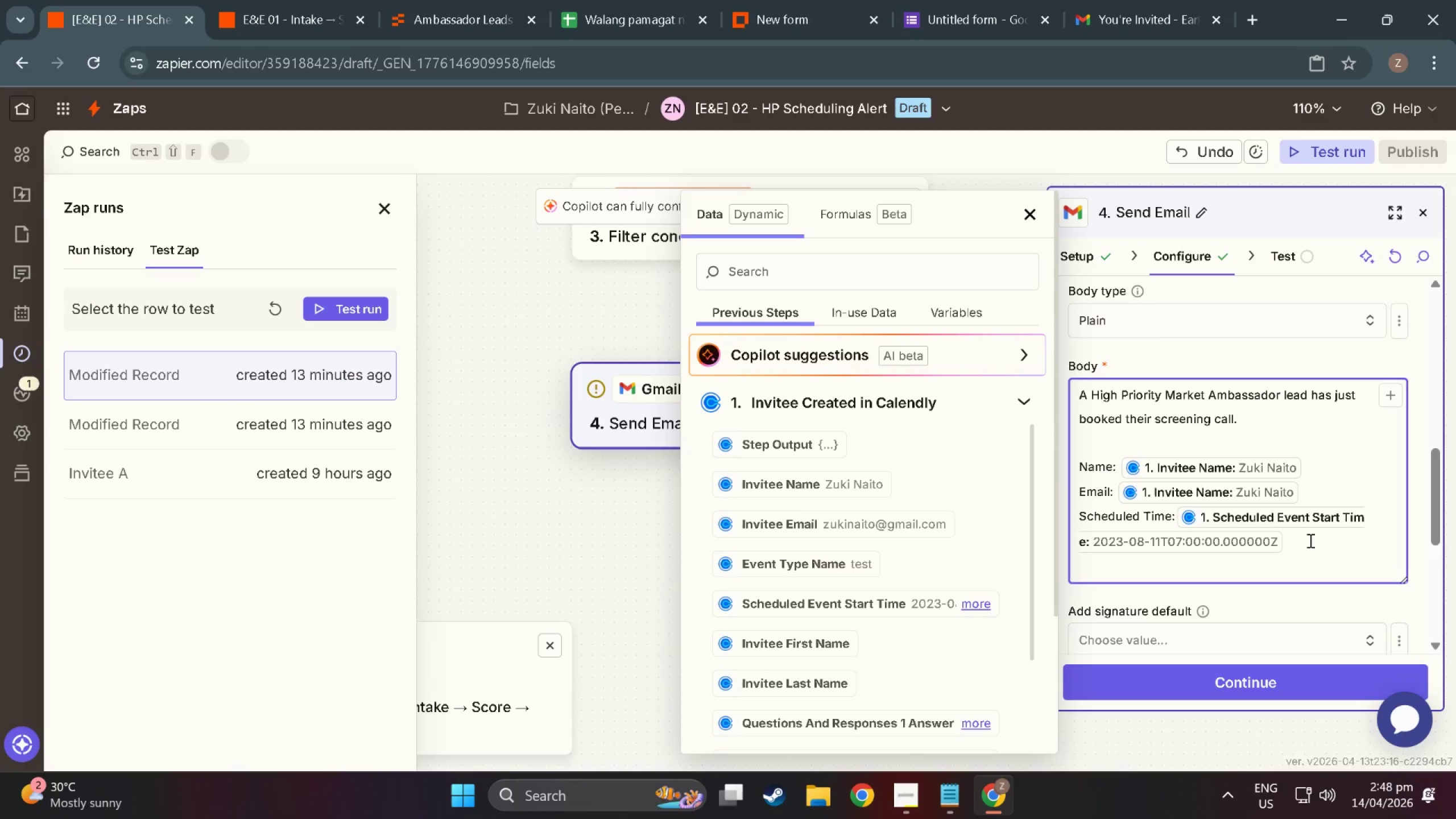 
type(Specialty:)
 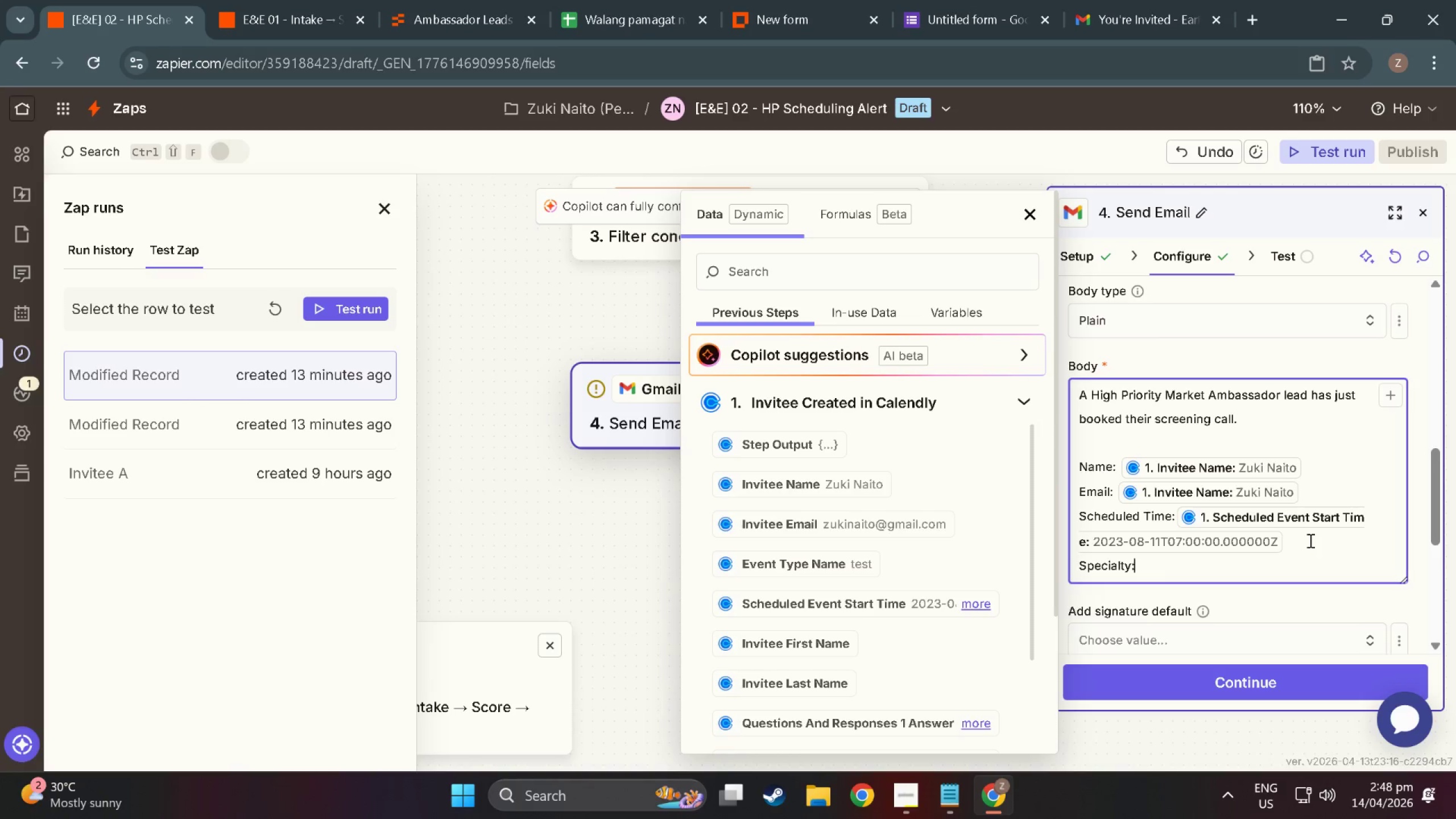 
key(Space)
 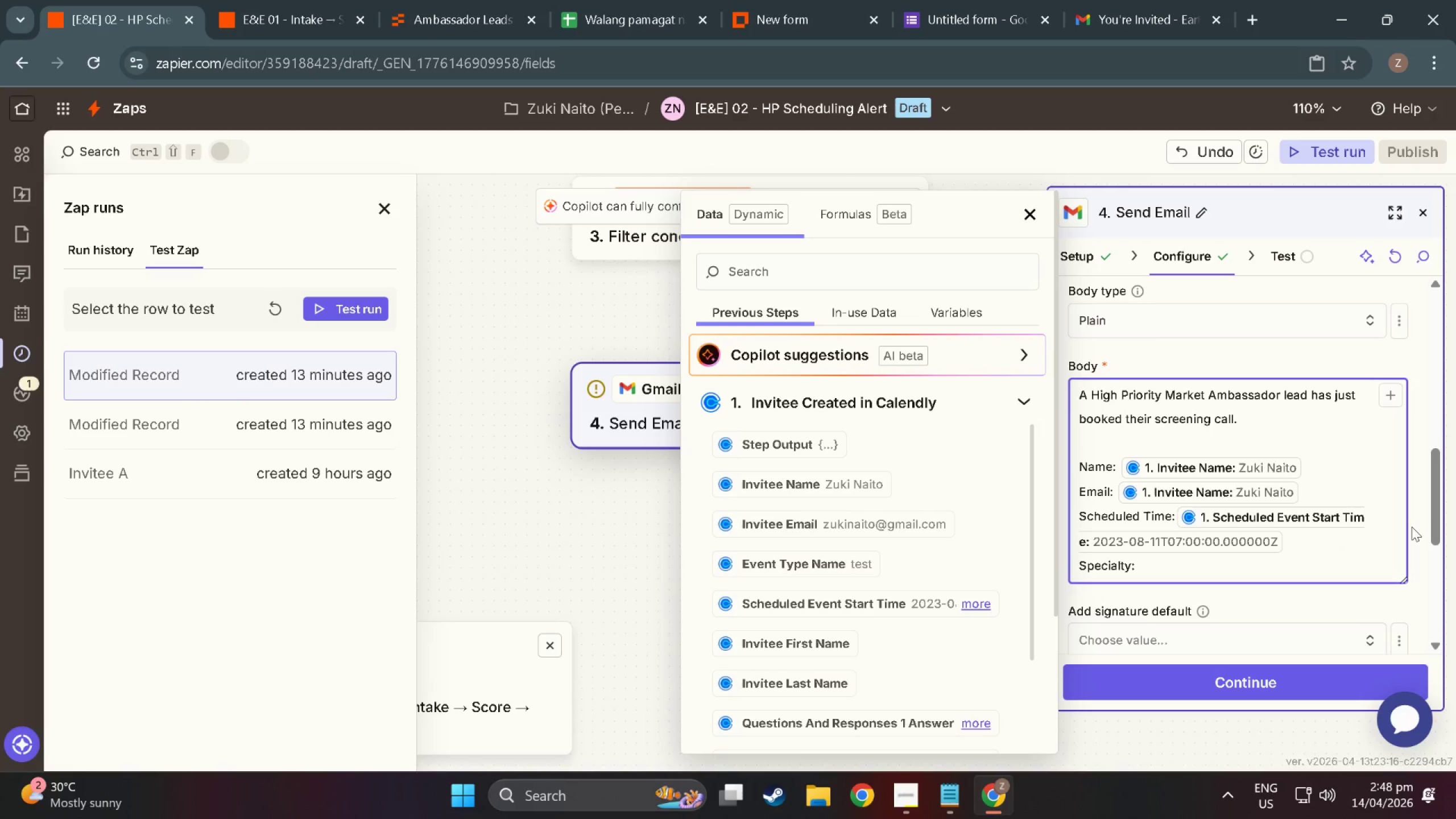 
key(NumpadEnter)
type(Years of Experei)
key(Backspace)
key(Backspace)
type(ience:)
 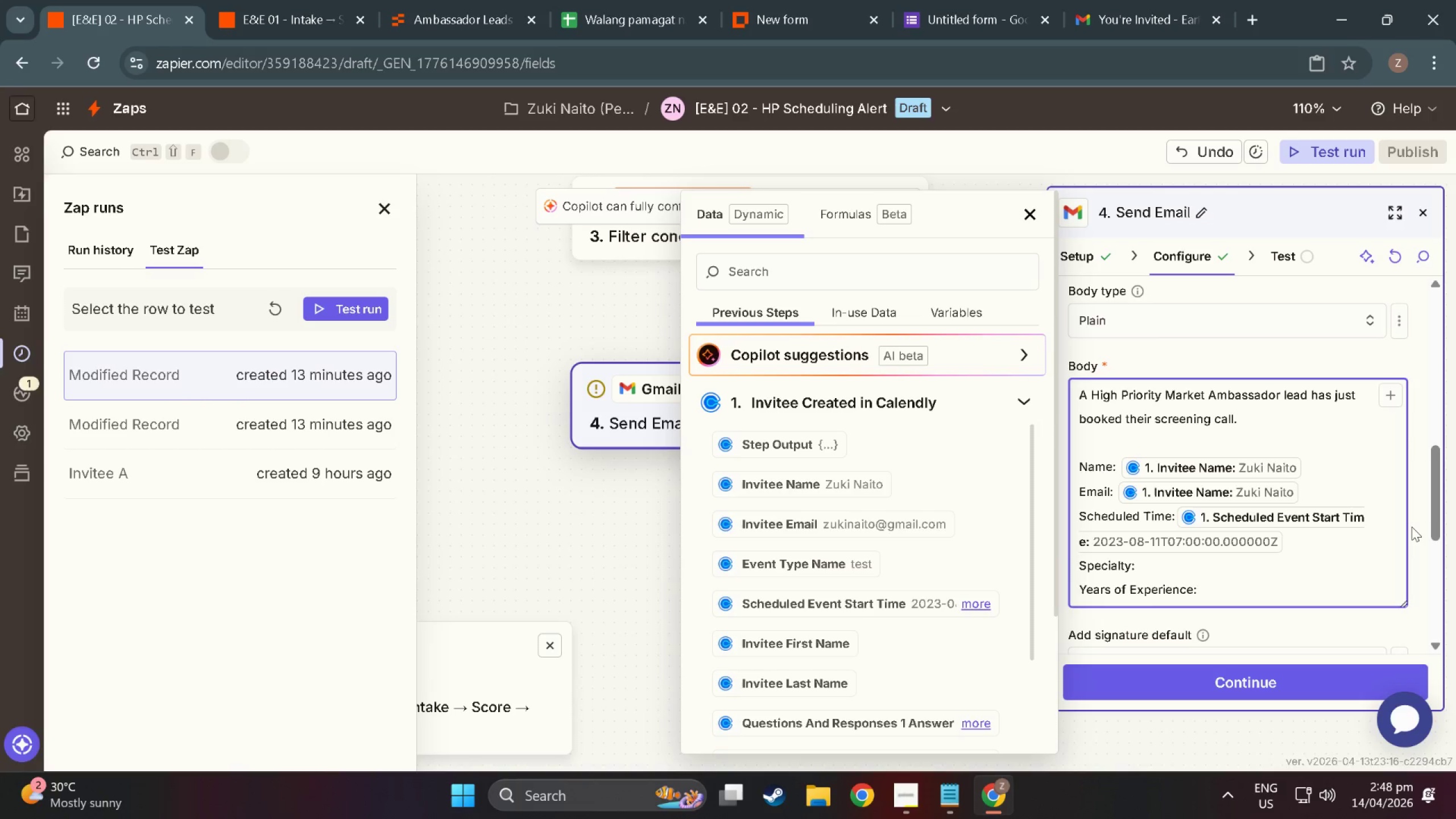 
key(Enter)
 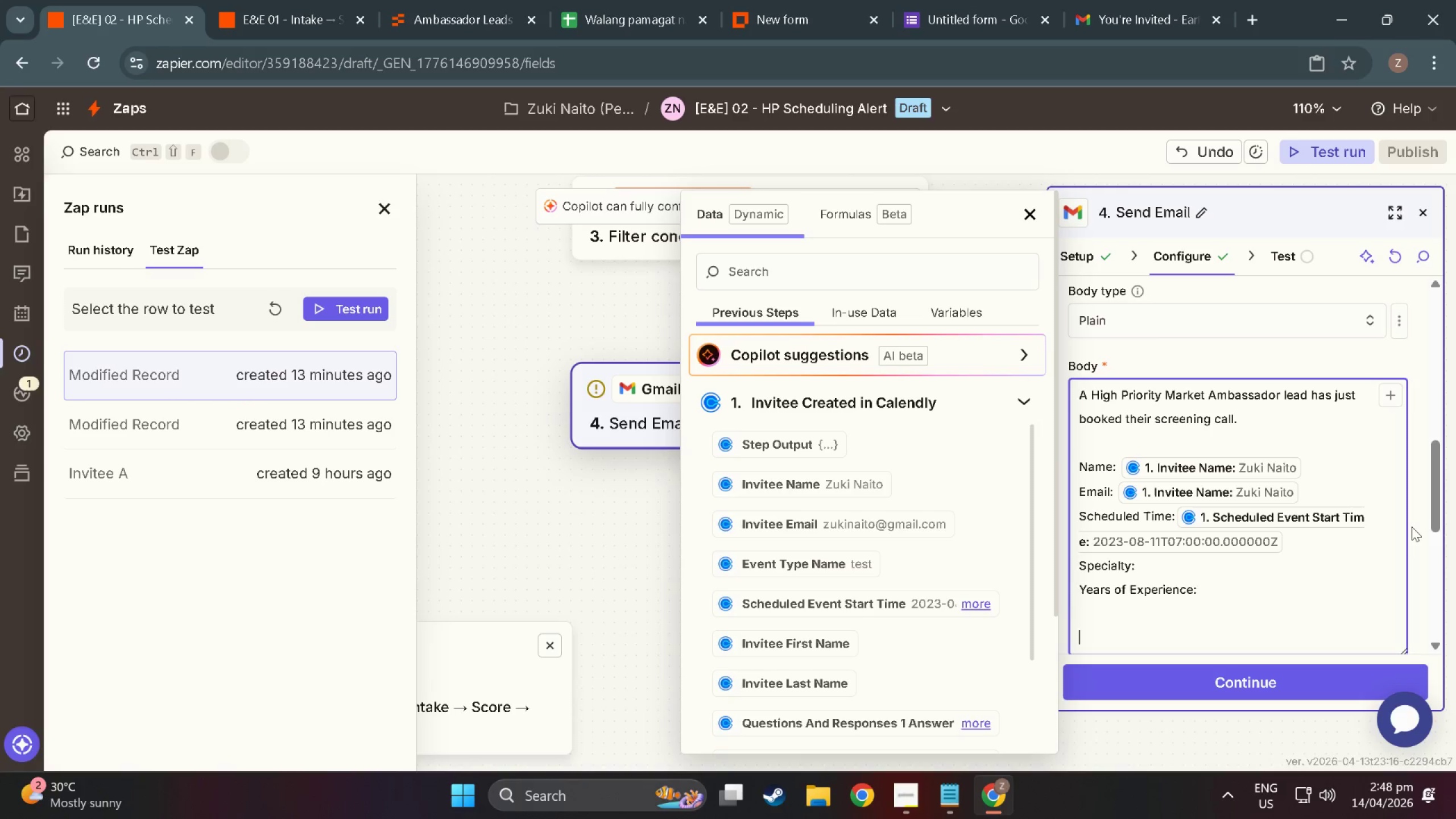 
key(Enter)
 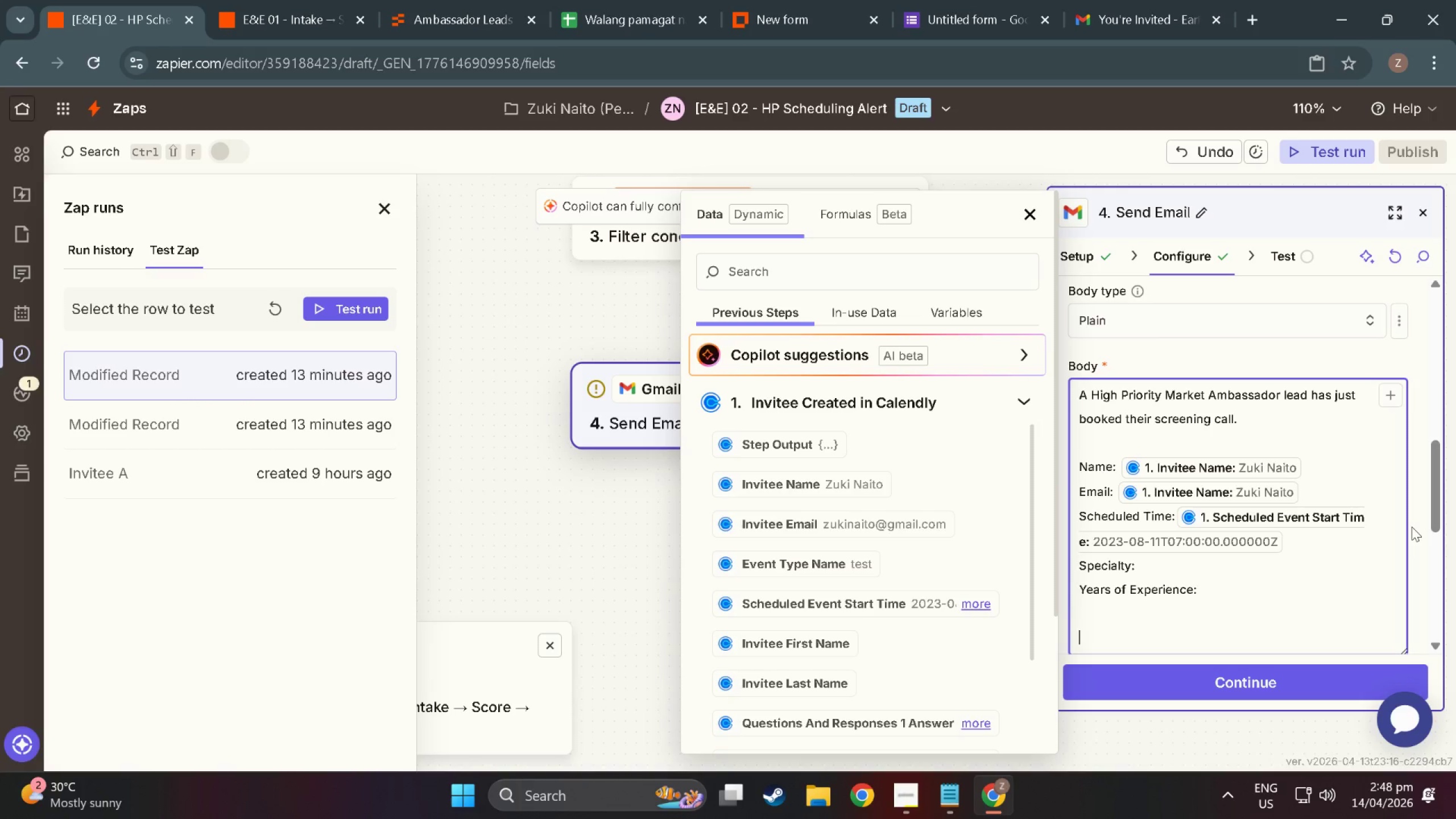 
type(Review their full application in Trello eb)
key(Backspace)
key(Backspace)
type(before the call.)
 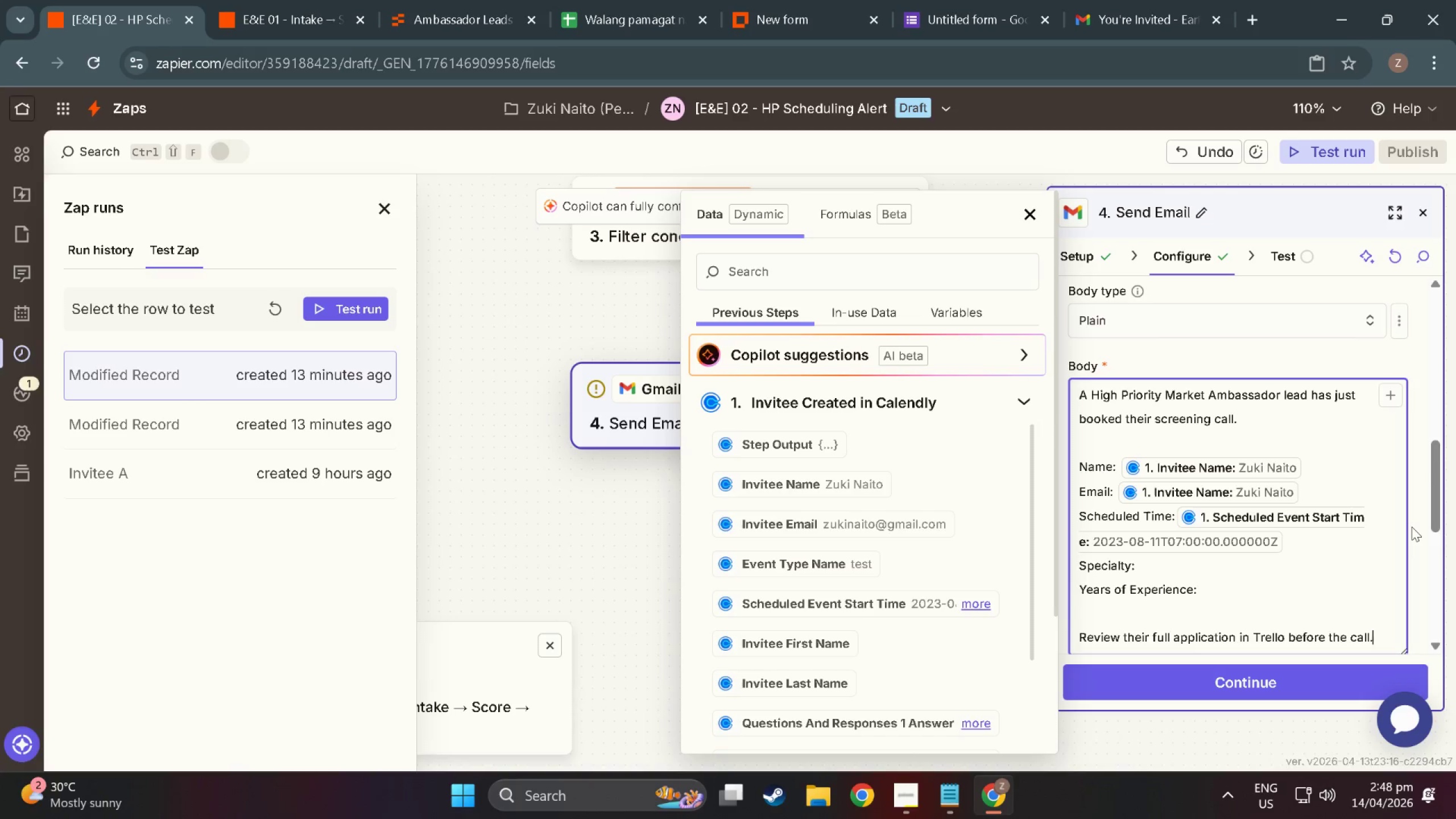 
wait(9.67)
 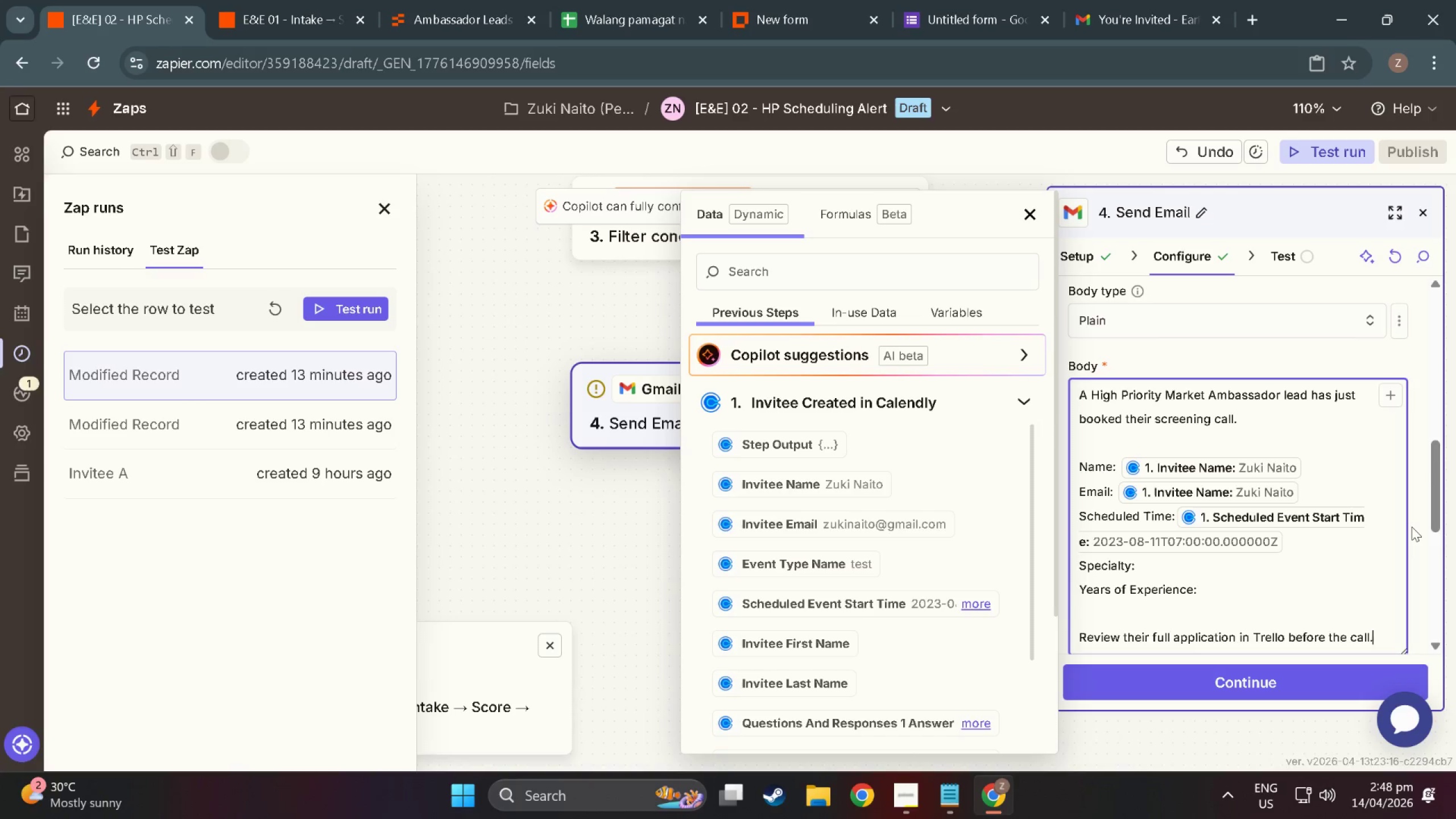 
left_click([1039, 216])
 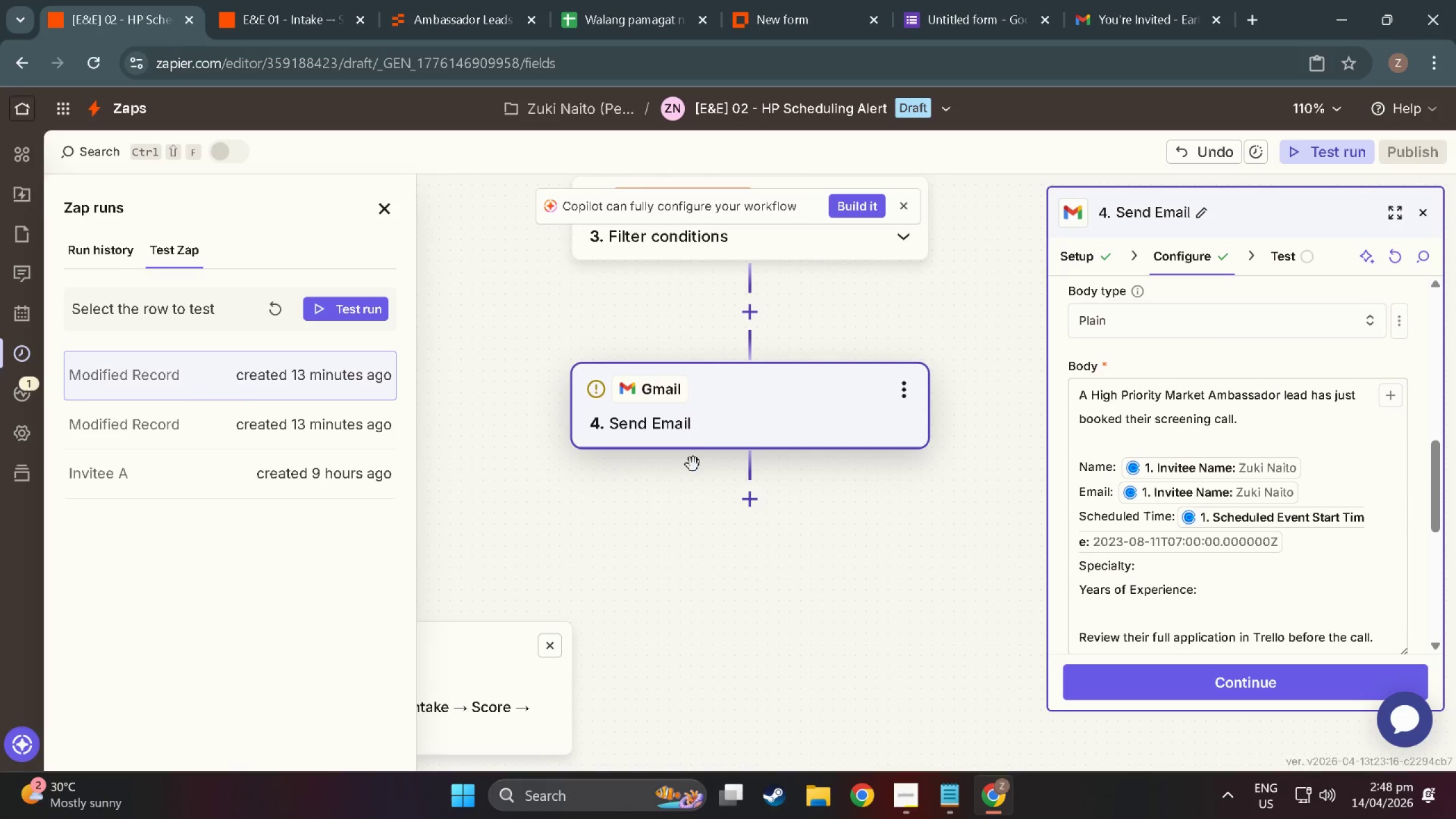 
scroll: coordinate [715, 456], scroll_direction: up, amount: 31.0
 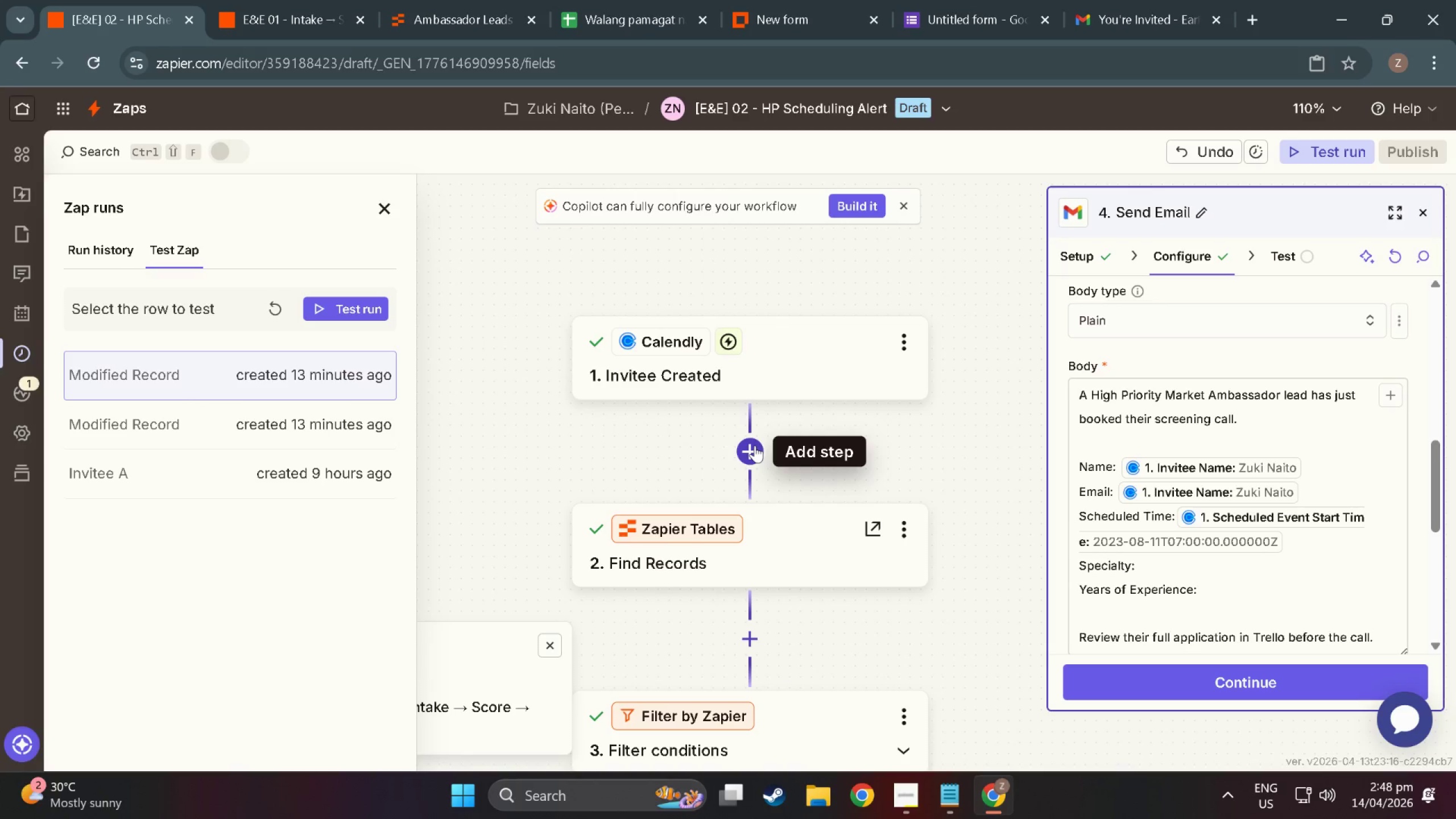 
wait(7.5)
 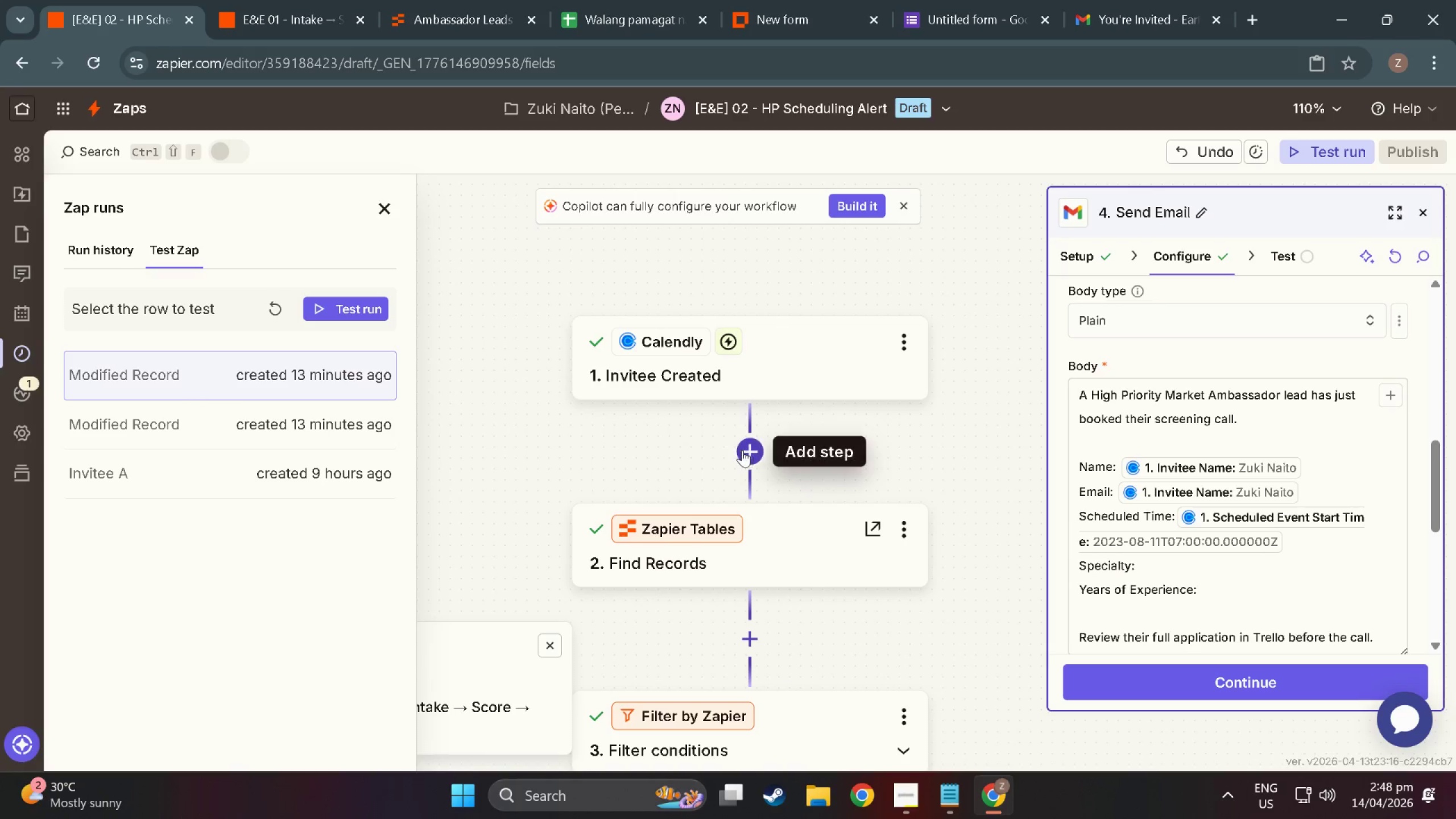 
left_click([755, 445])
 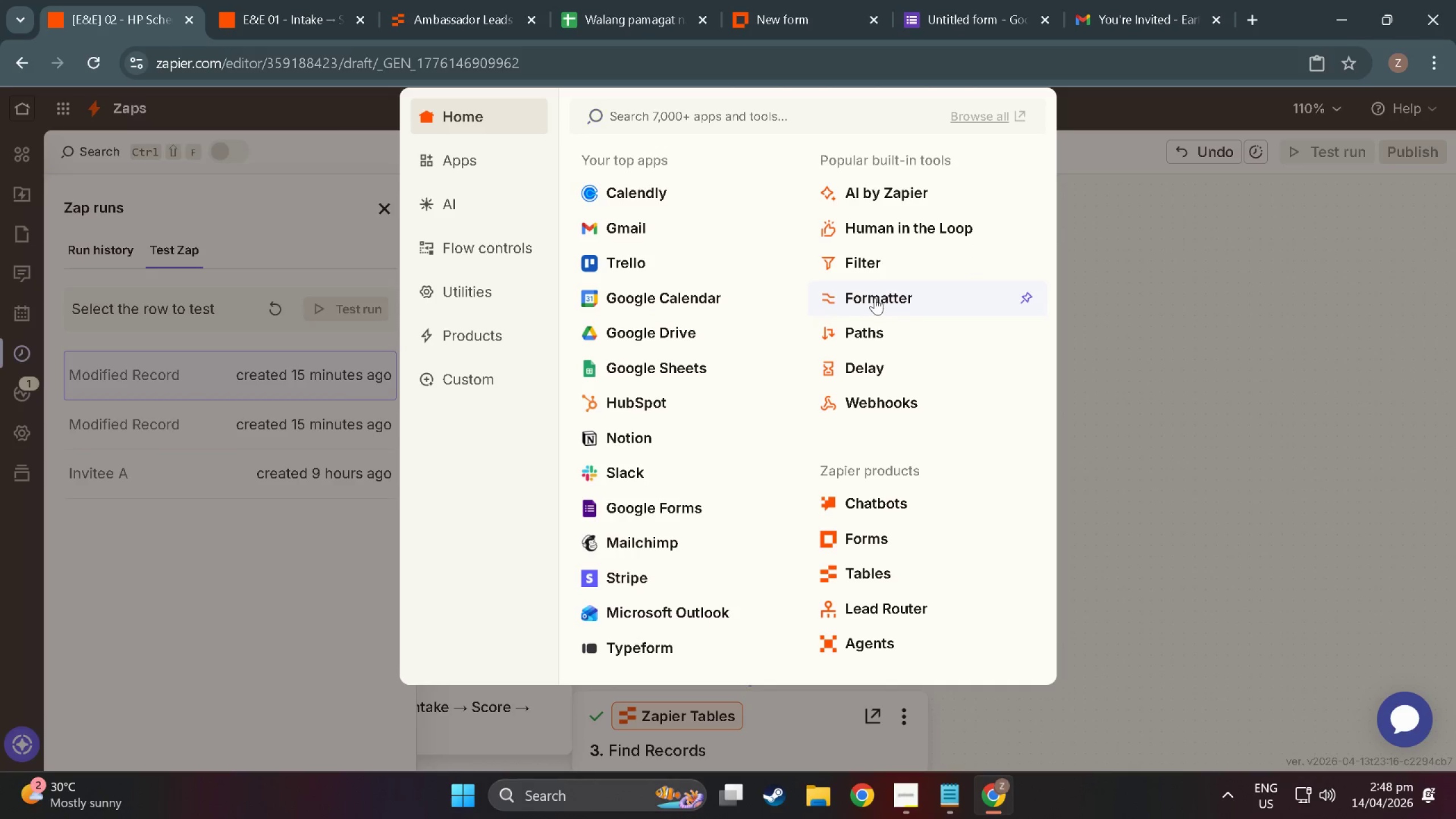 
scroll: coordinate [738, 547], scroll_direction: down, amount: 3.0
 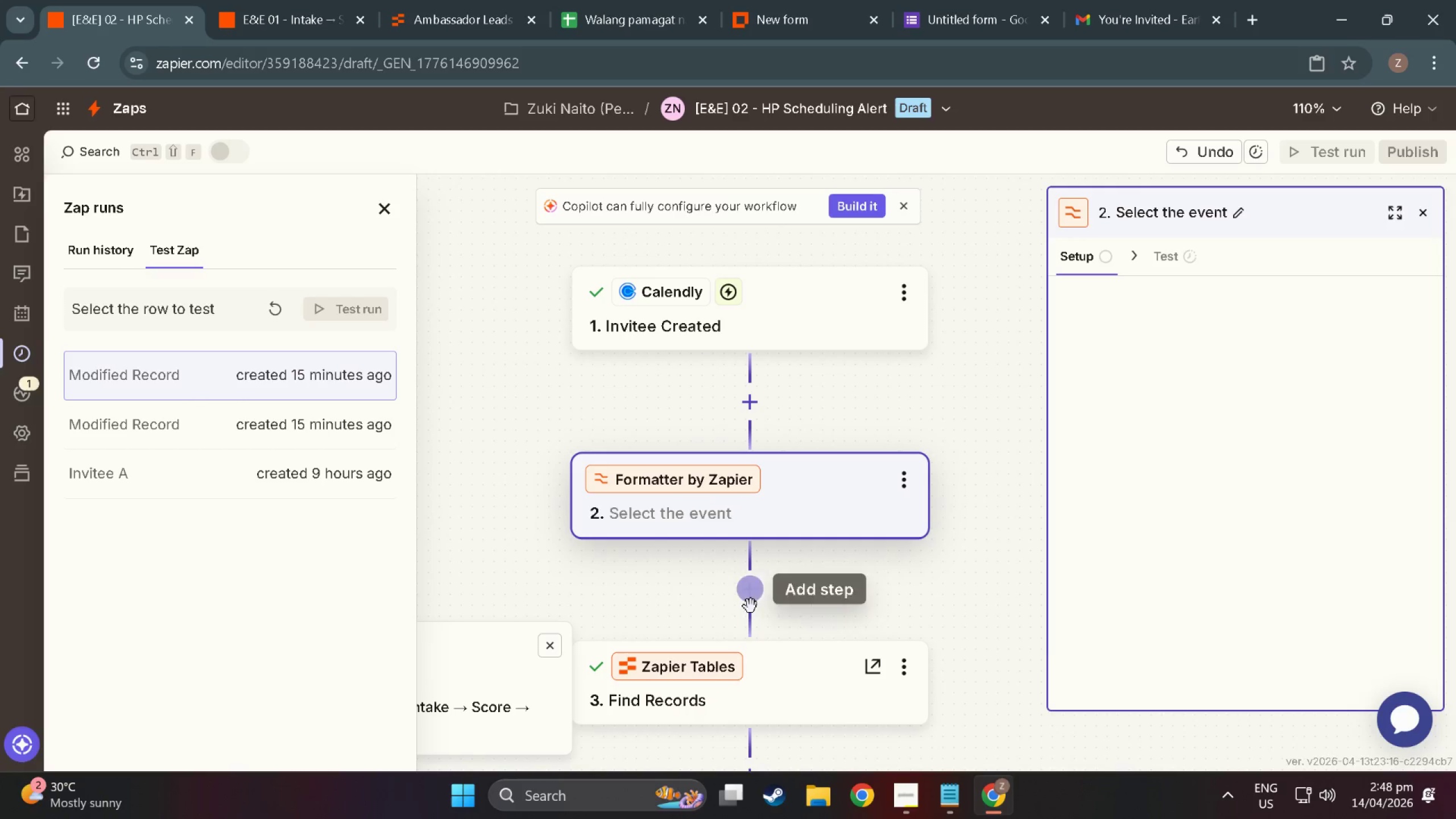 
left_click([751, 589])
 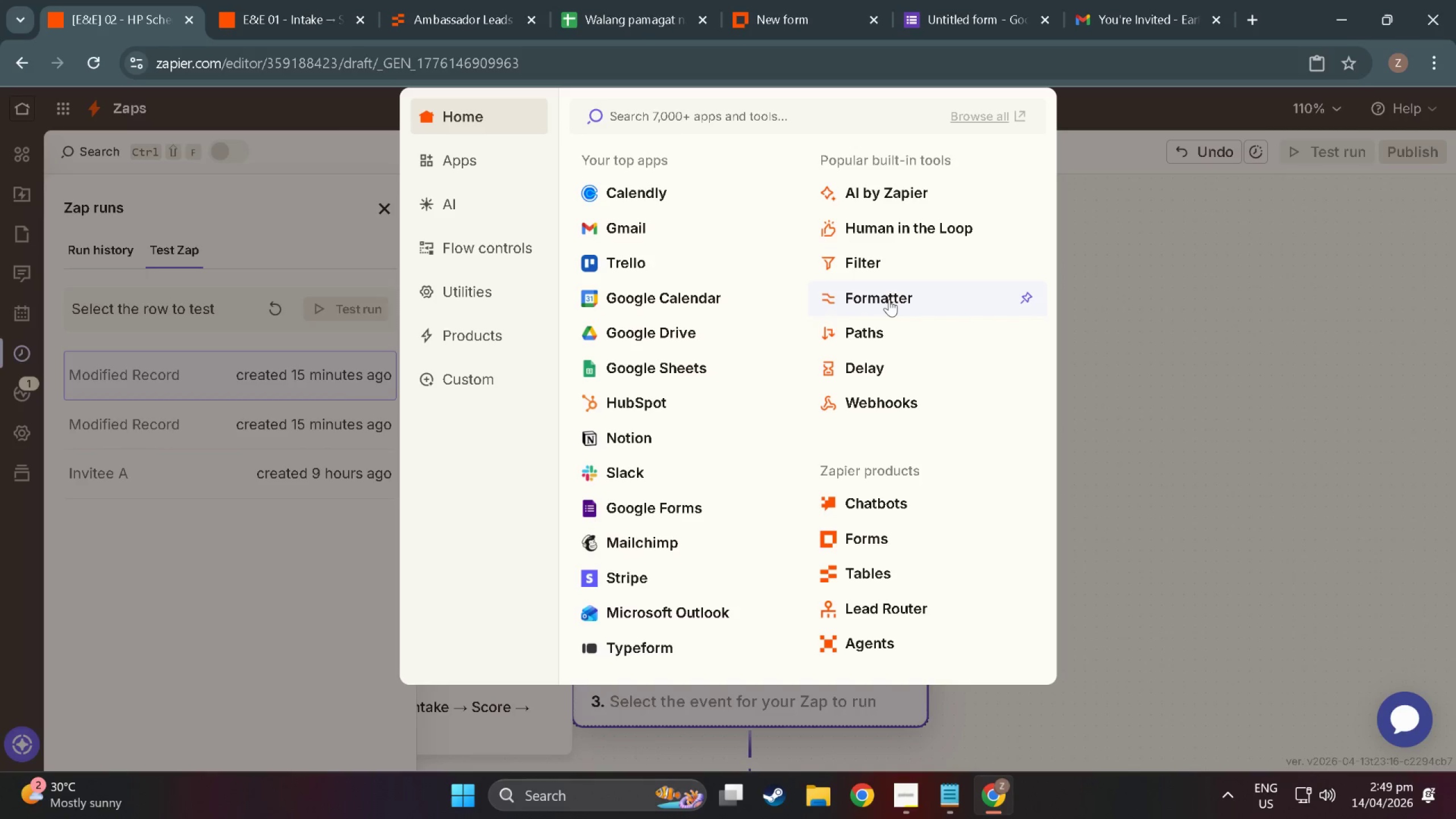 
left_click([889, 299])
 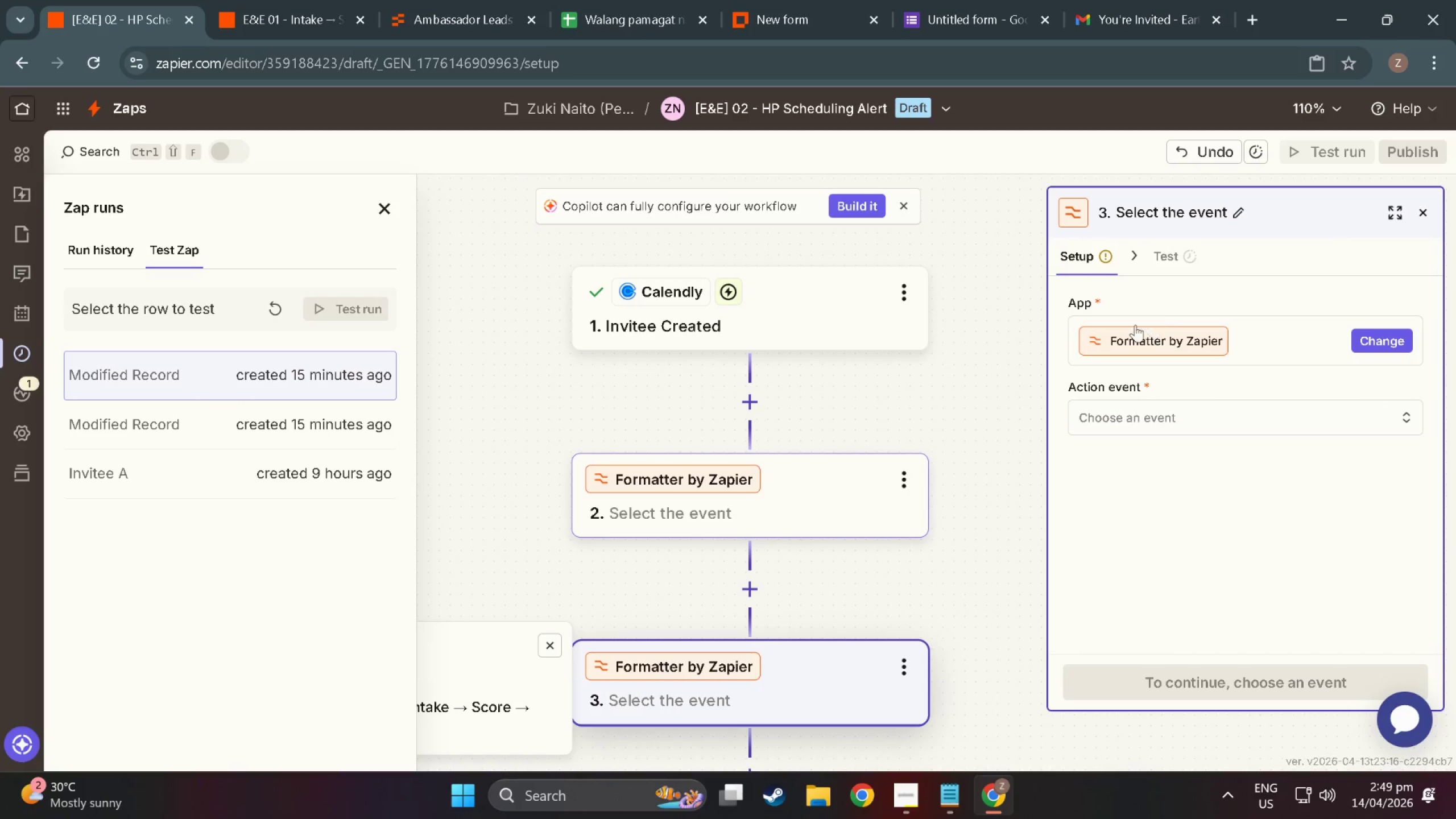 
left_click([1231, 403])
 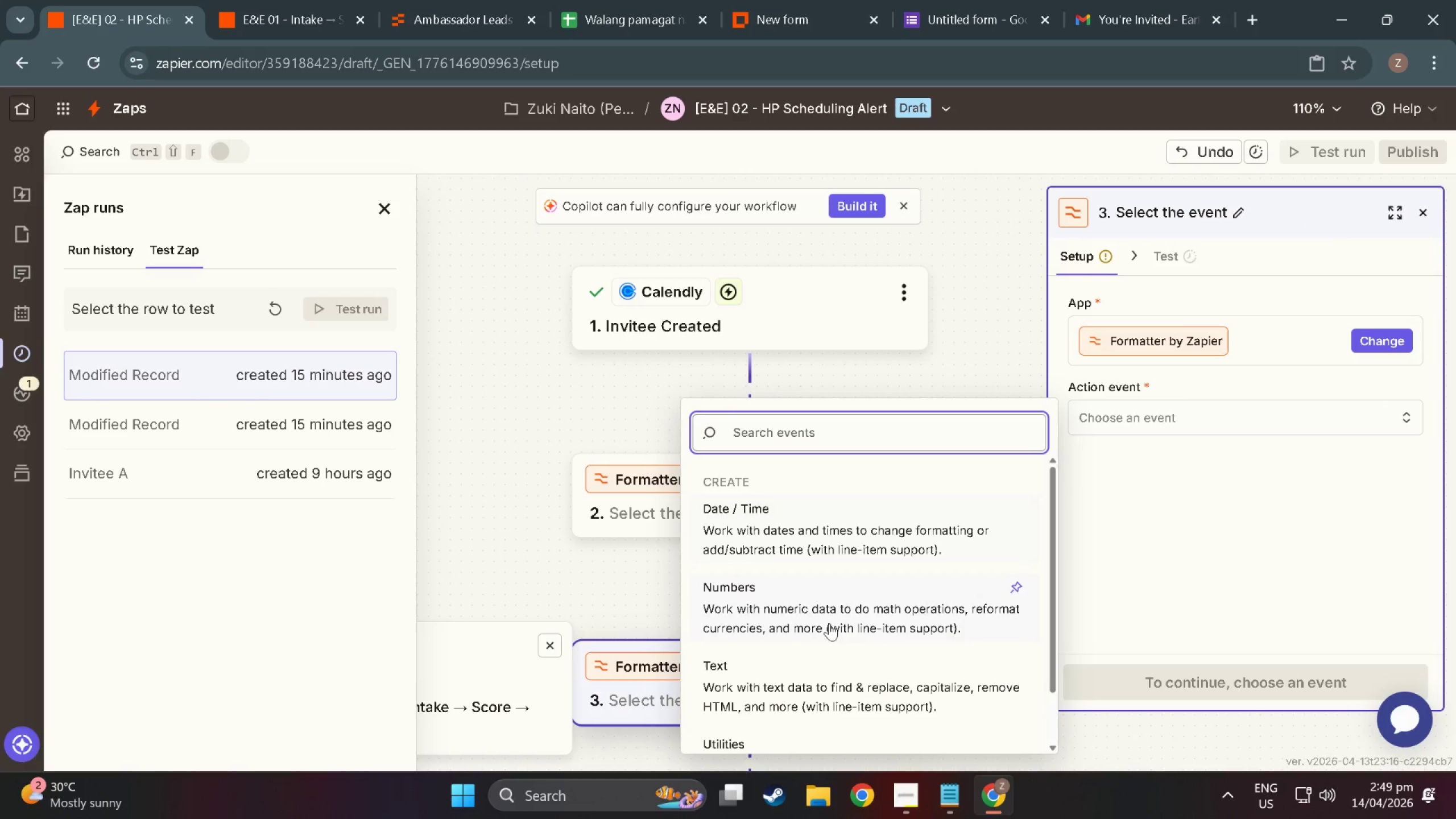 
left_click([832, 669])
 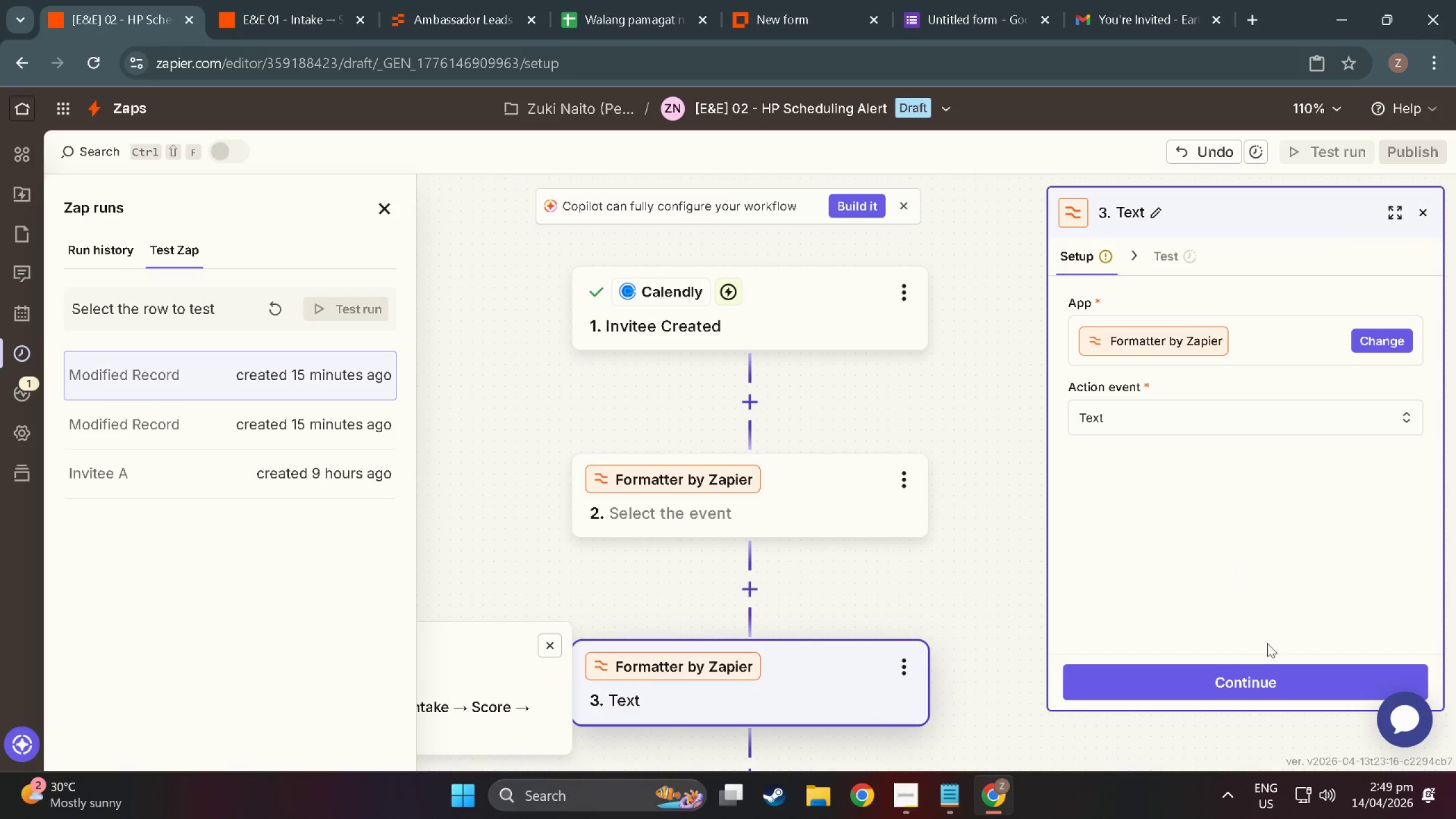 
left_click([1277, 676])
 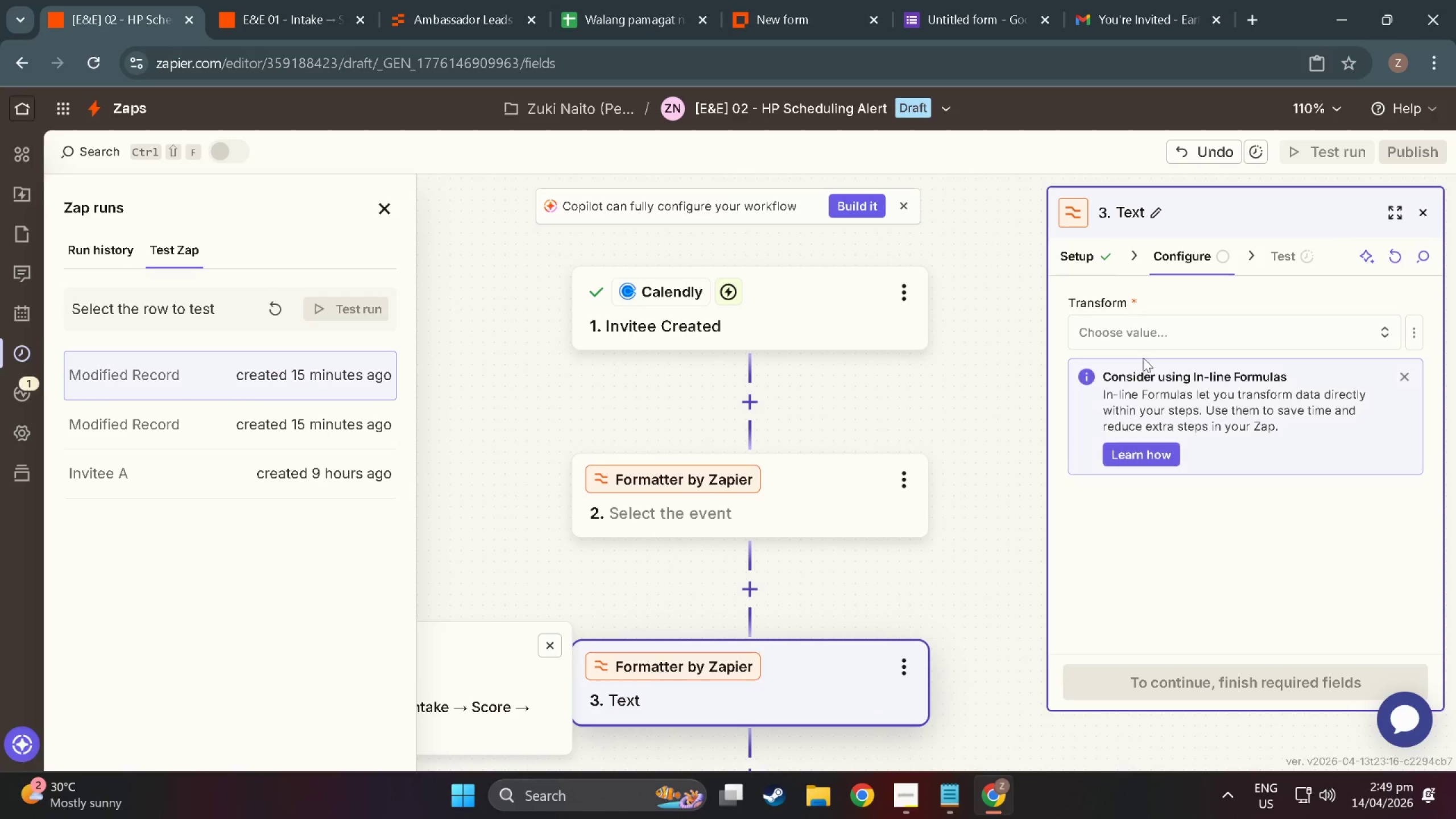 
left_click([1141, 326])
 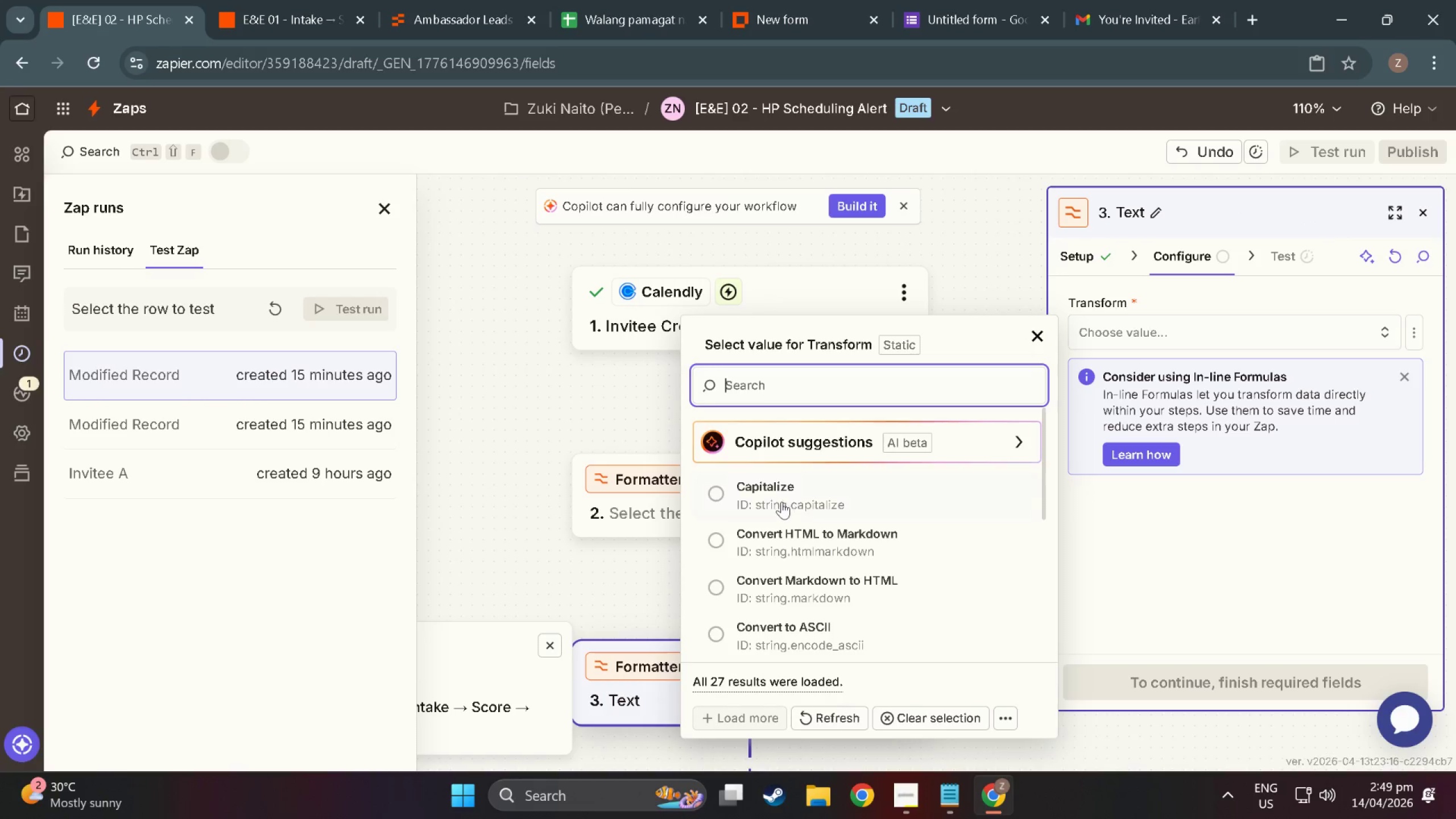 
left_click([775, 499])
 